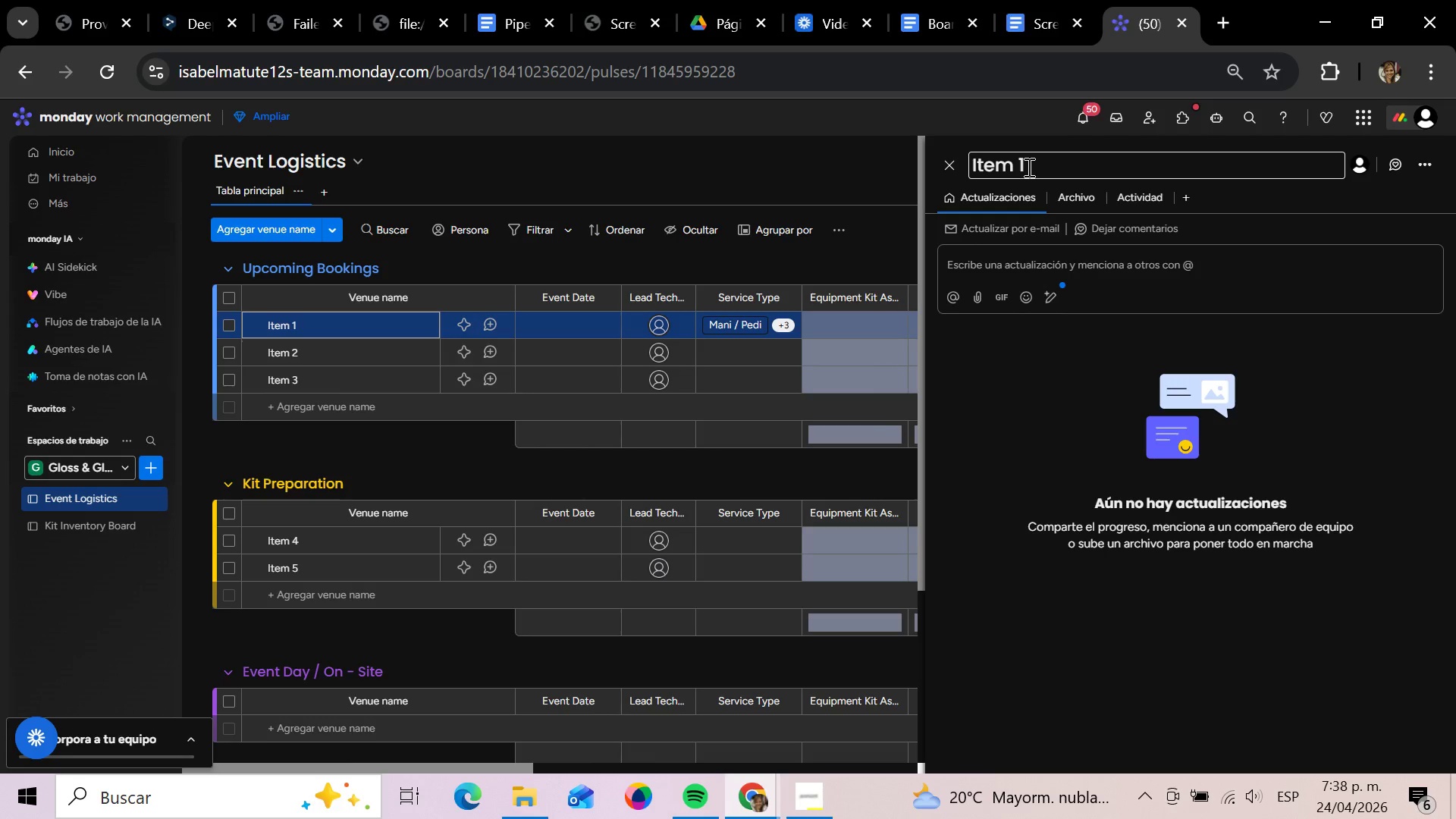 
hold_key(key=Backspace, duration=0.81)
 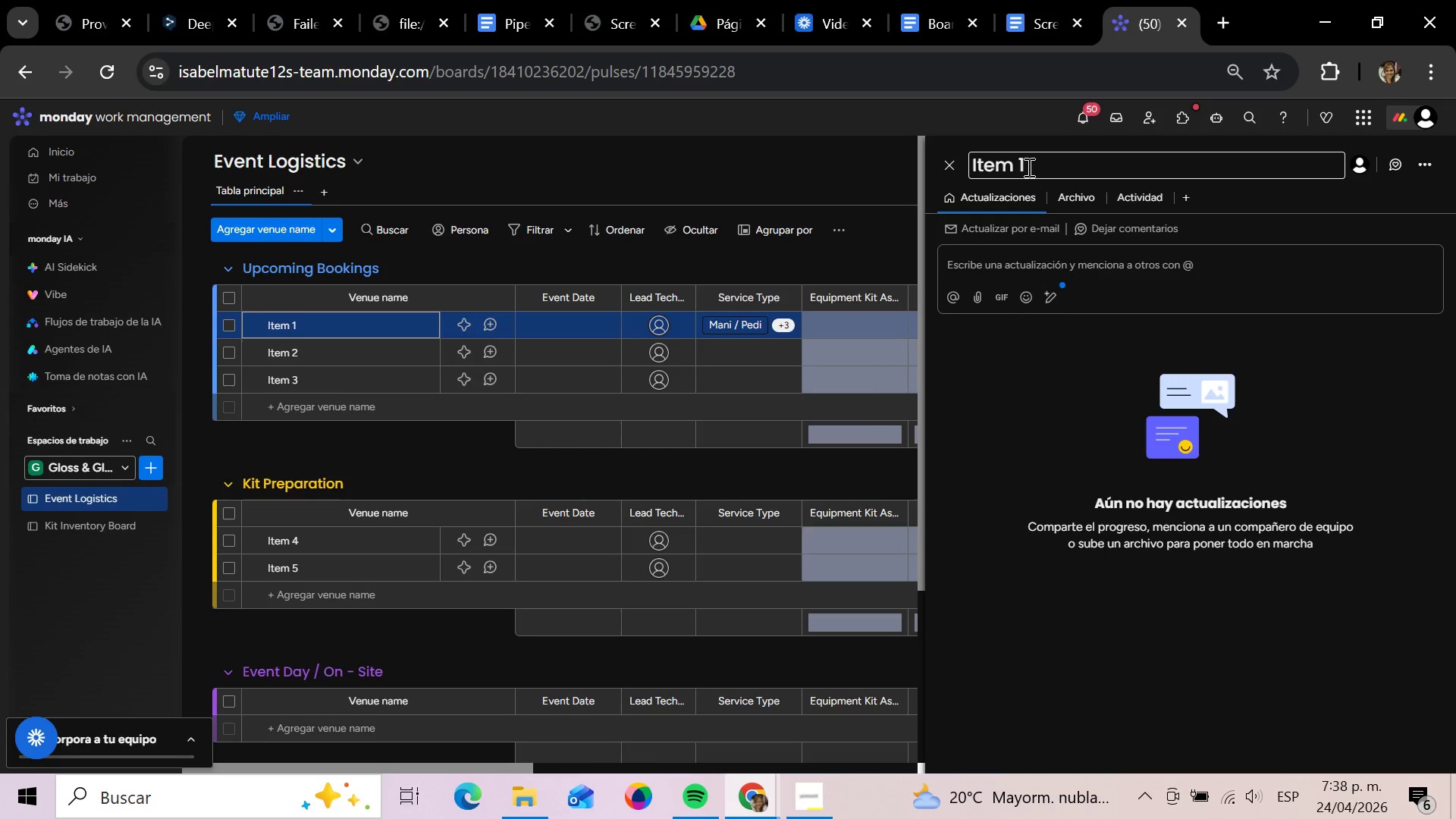 
key(Backspace)
 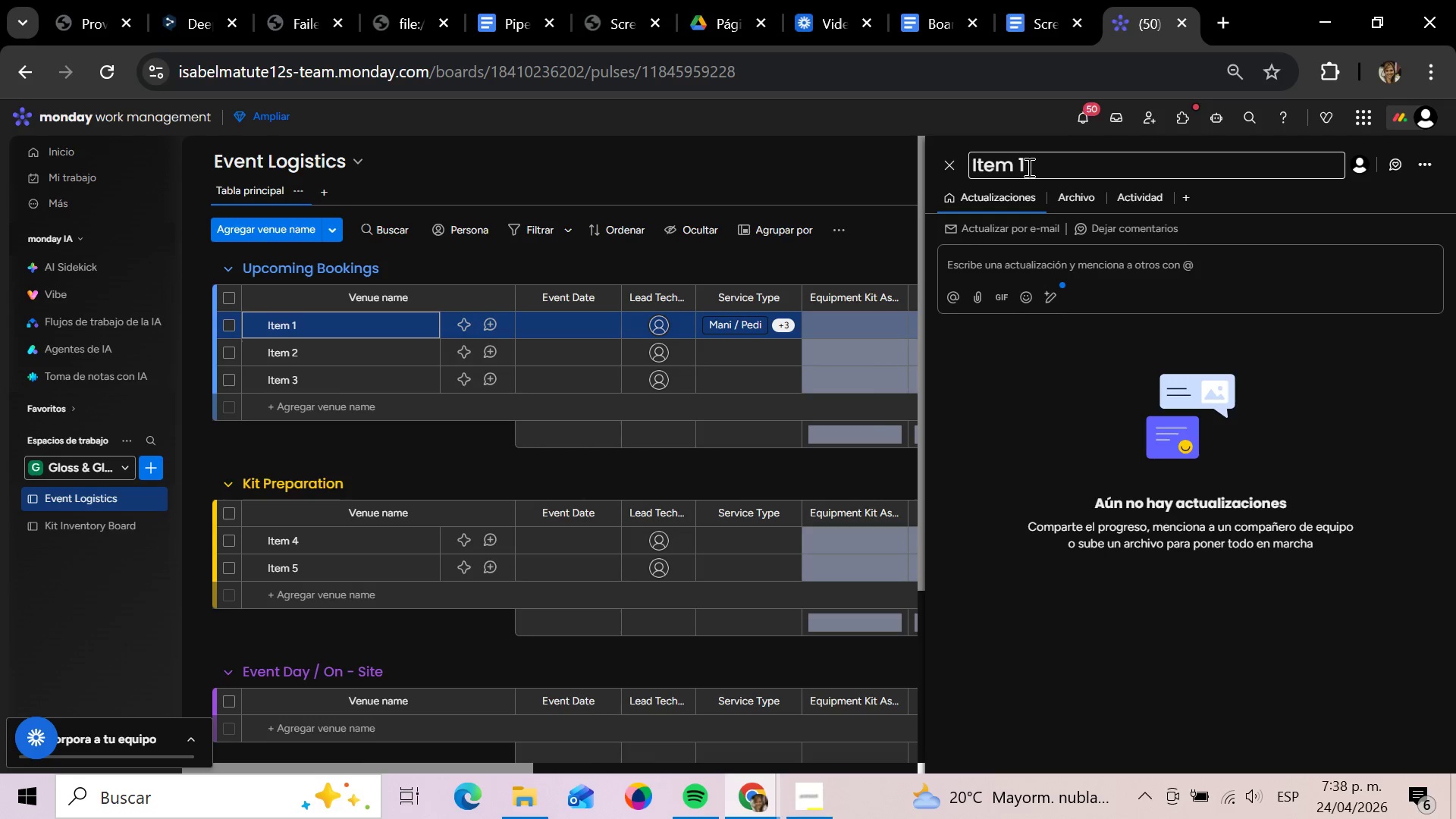 
key(Backspace)
 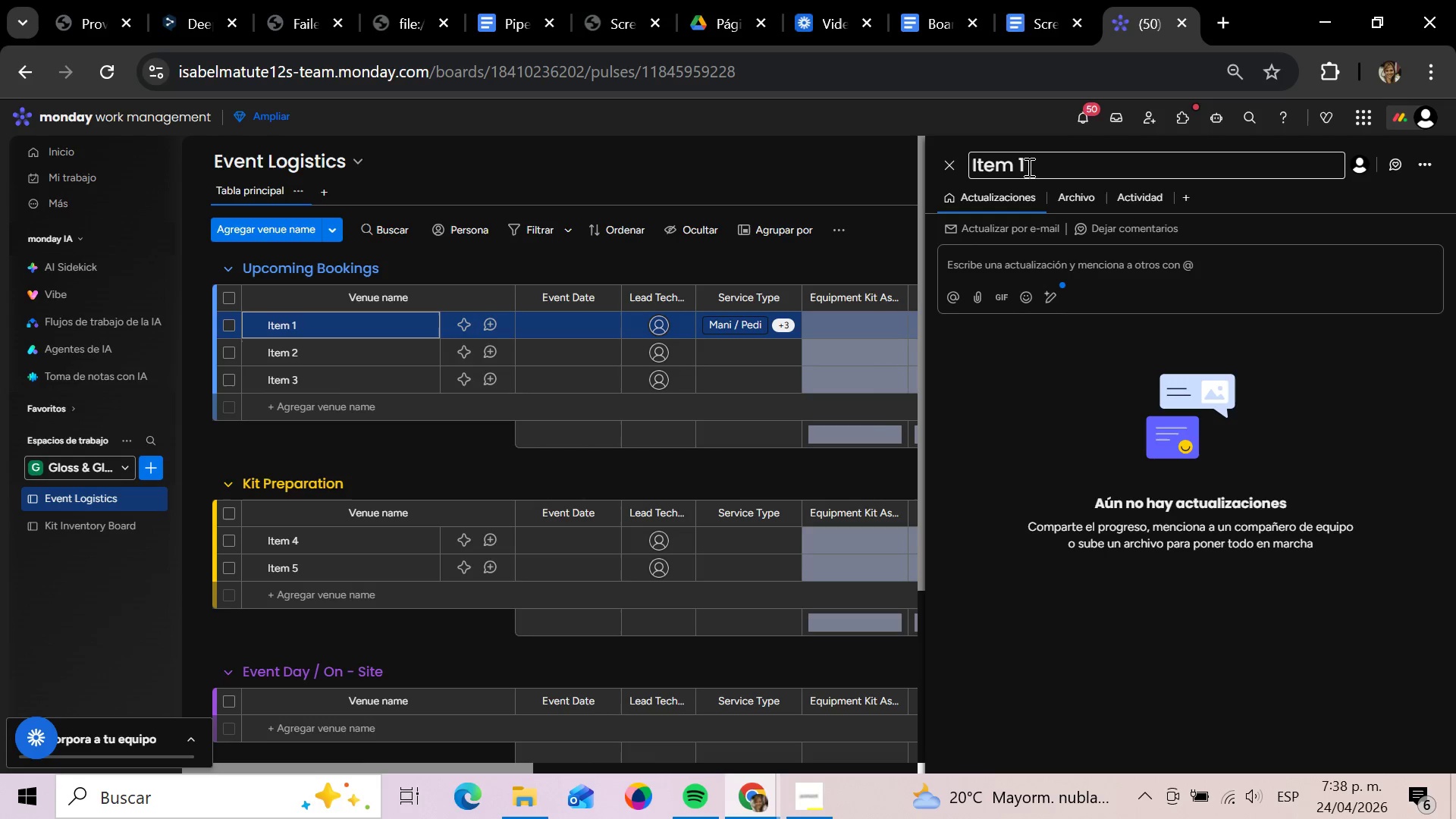 
left_click([1028, 167])
 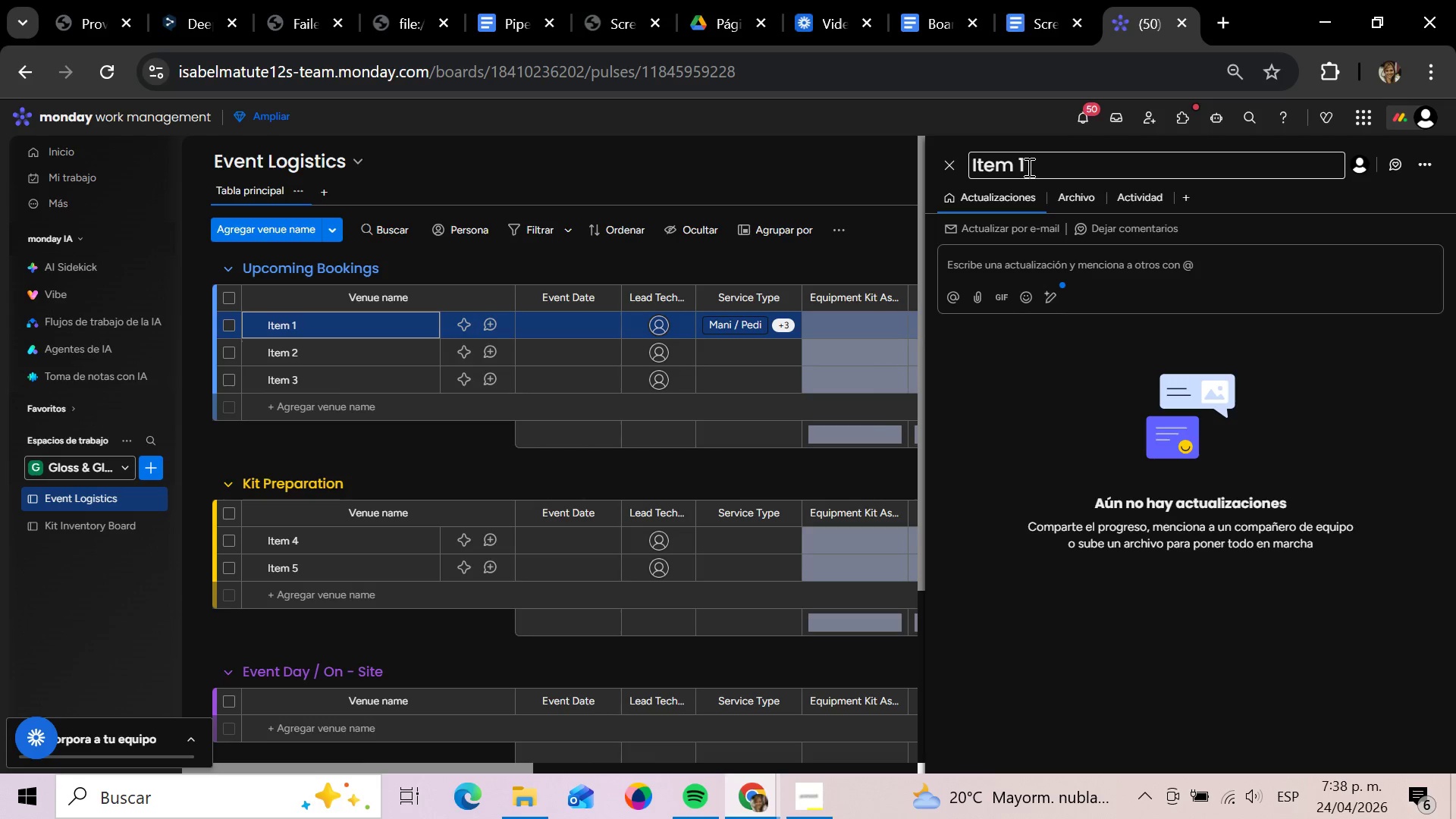 
hold_key(key=Backspace, duration=1.08)
 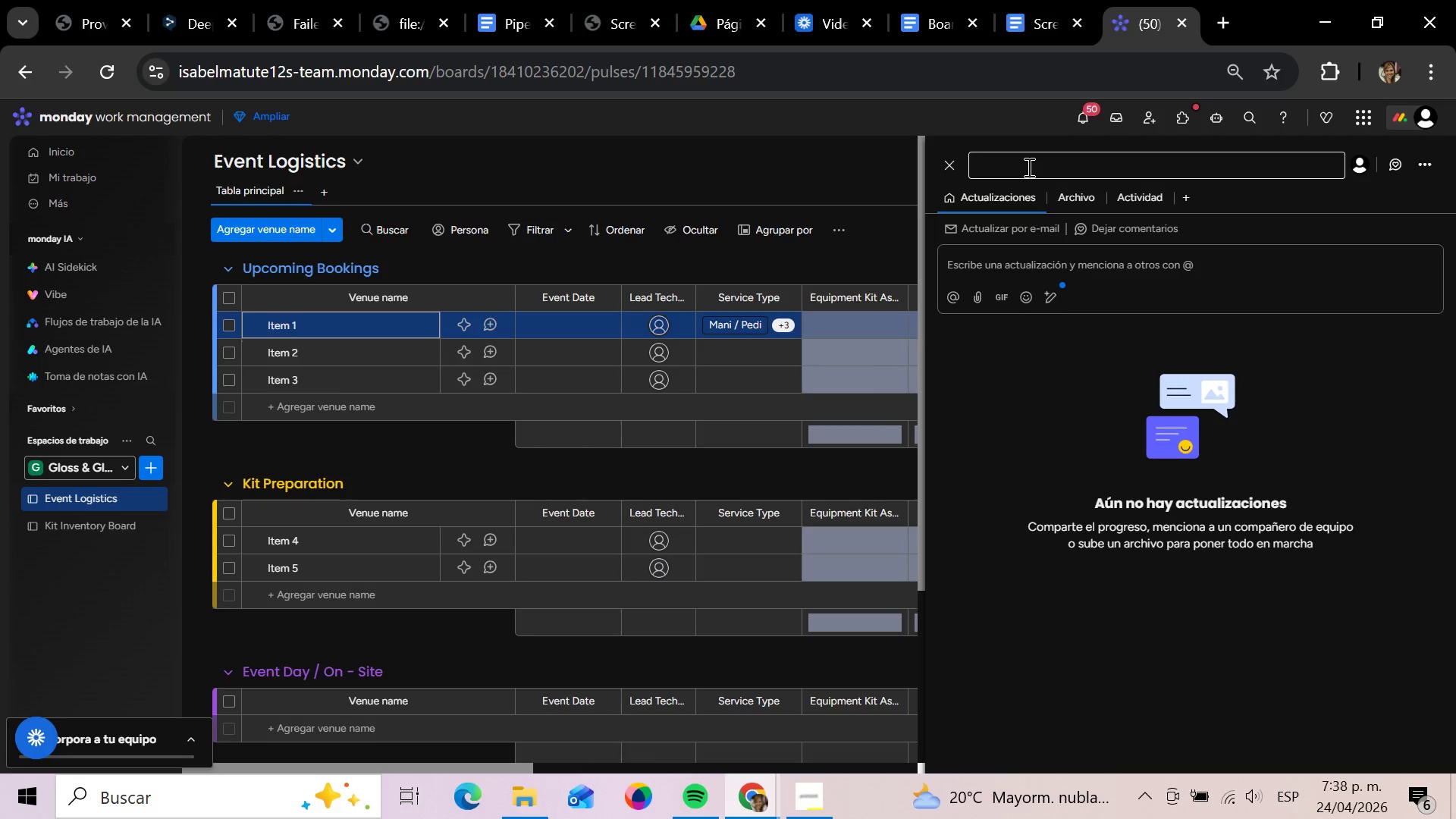 
type(Ritz.)
key(Backspace)
type(-)
 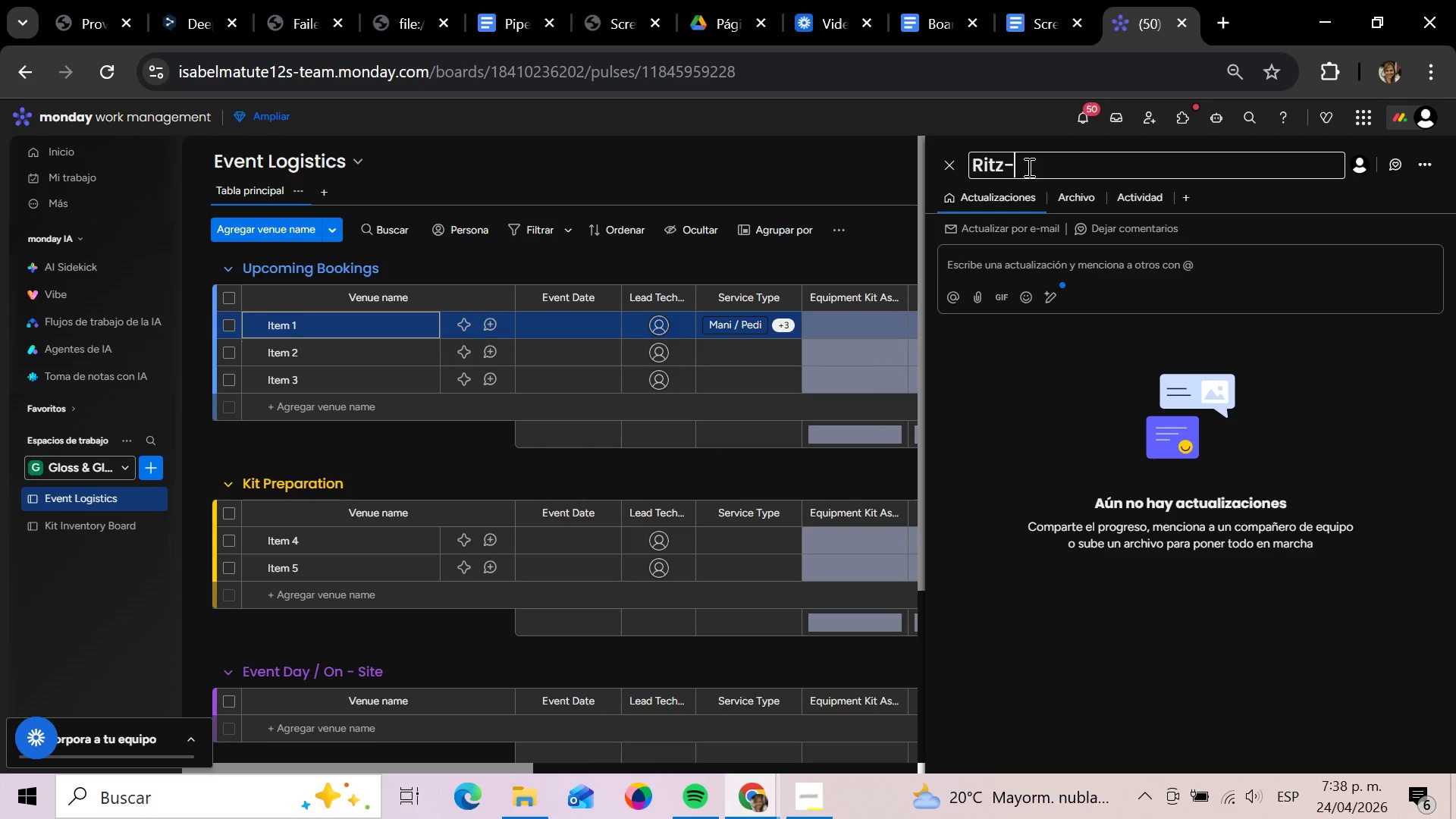 
wait(6.03)
 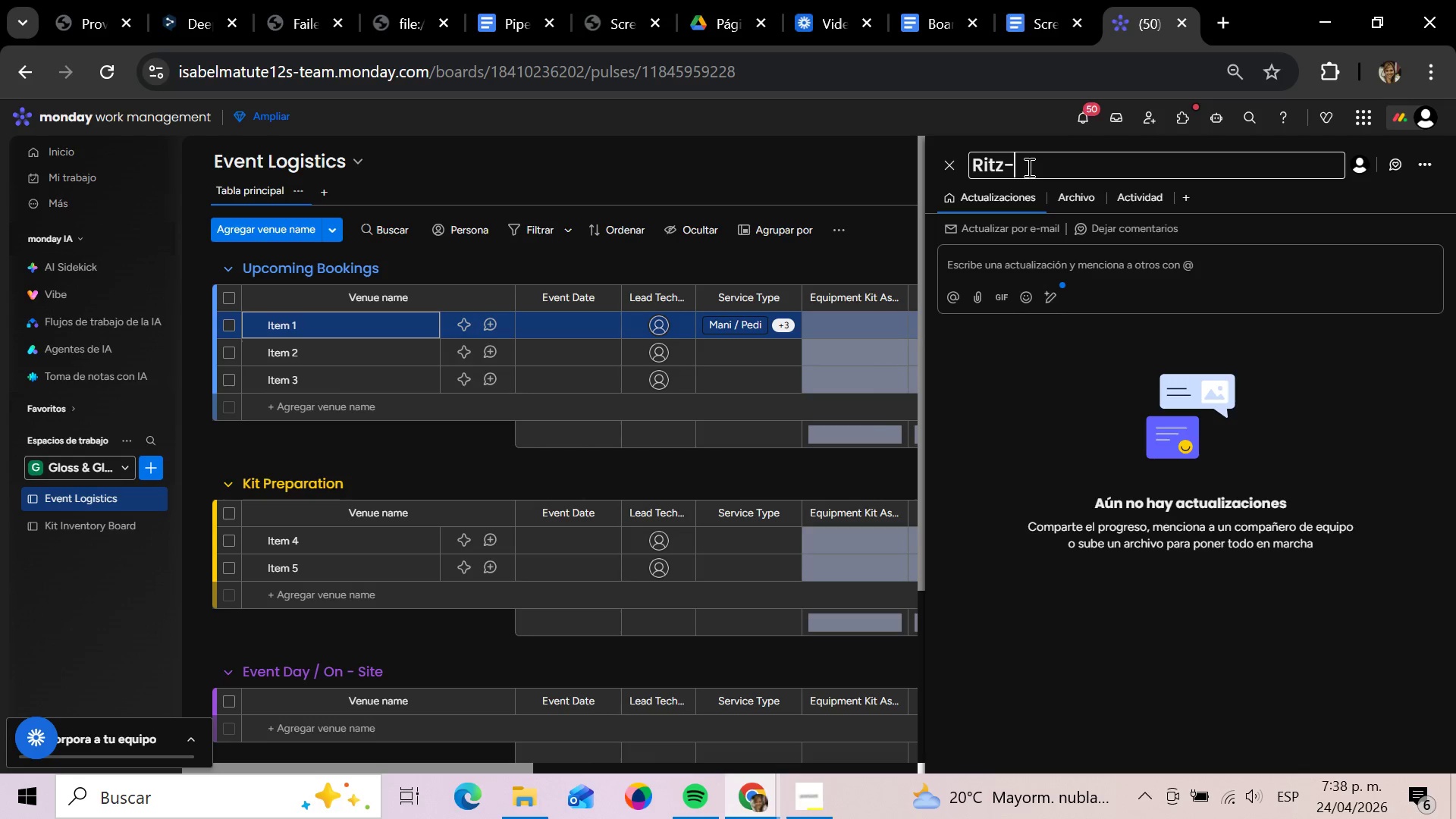 
type(Carlton Bridal Suite)
 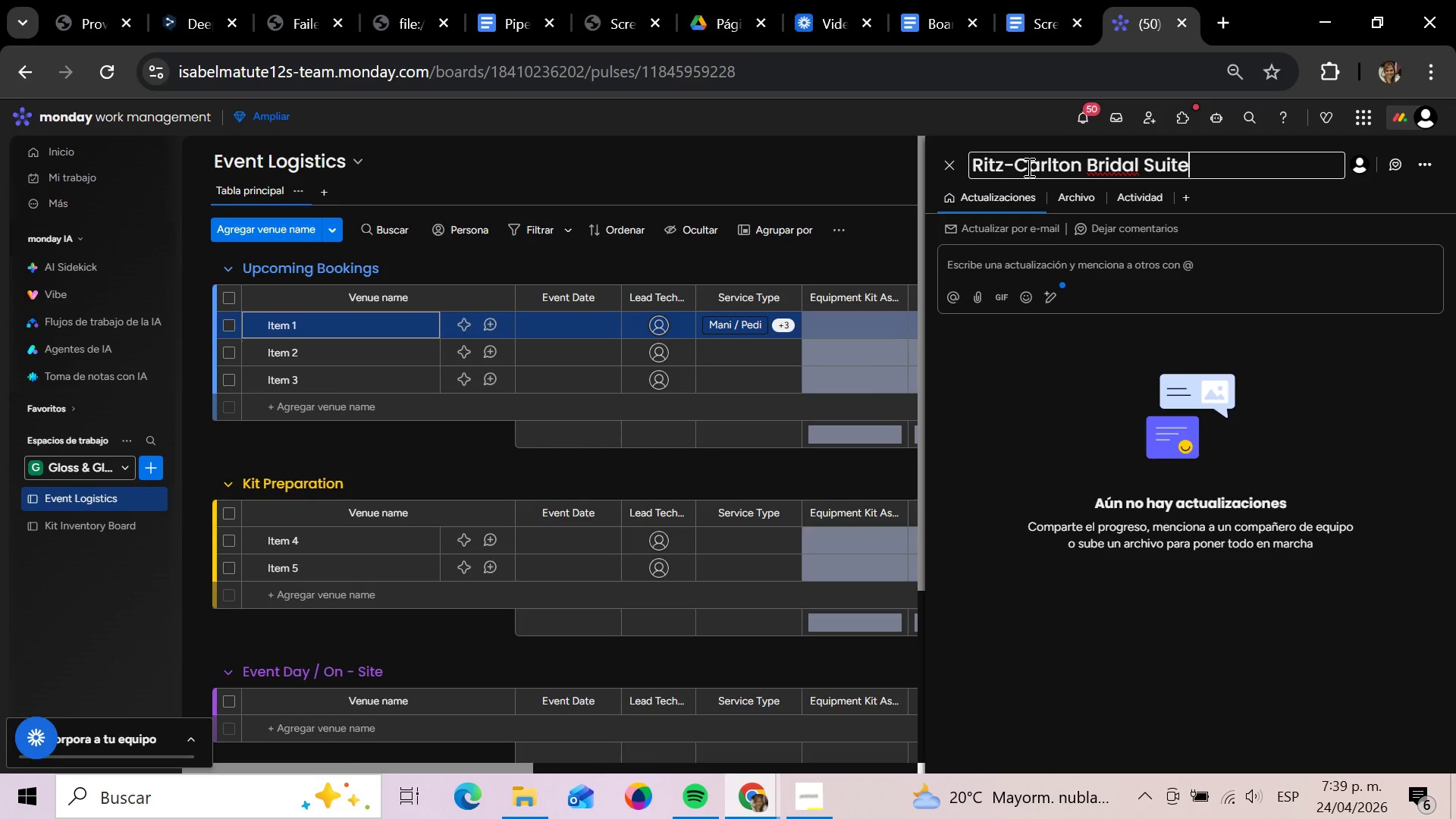 
key(Enter)
 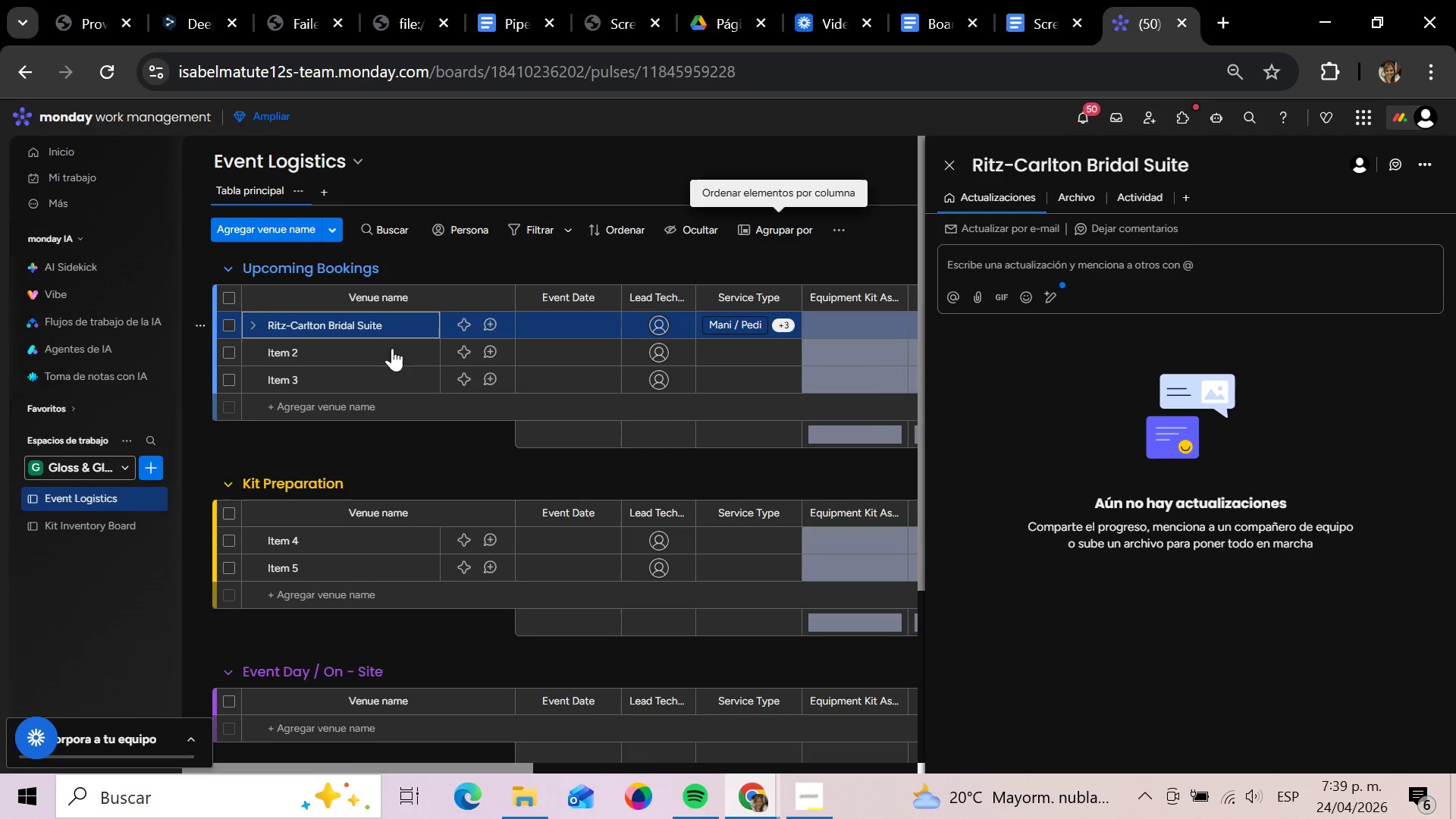 
left_click([294, 353])
 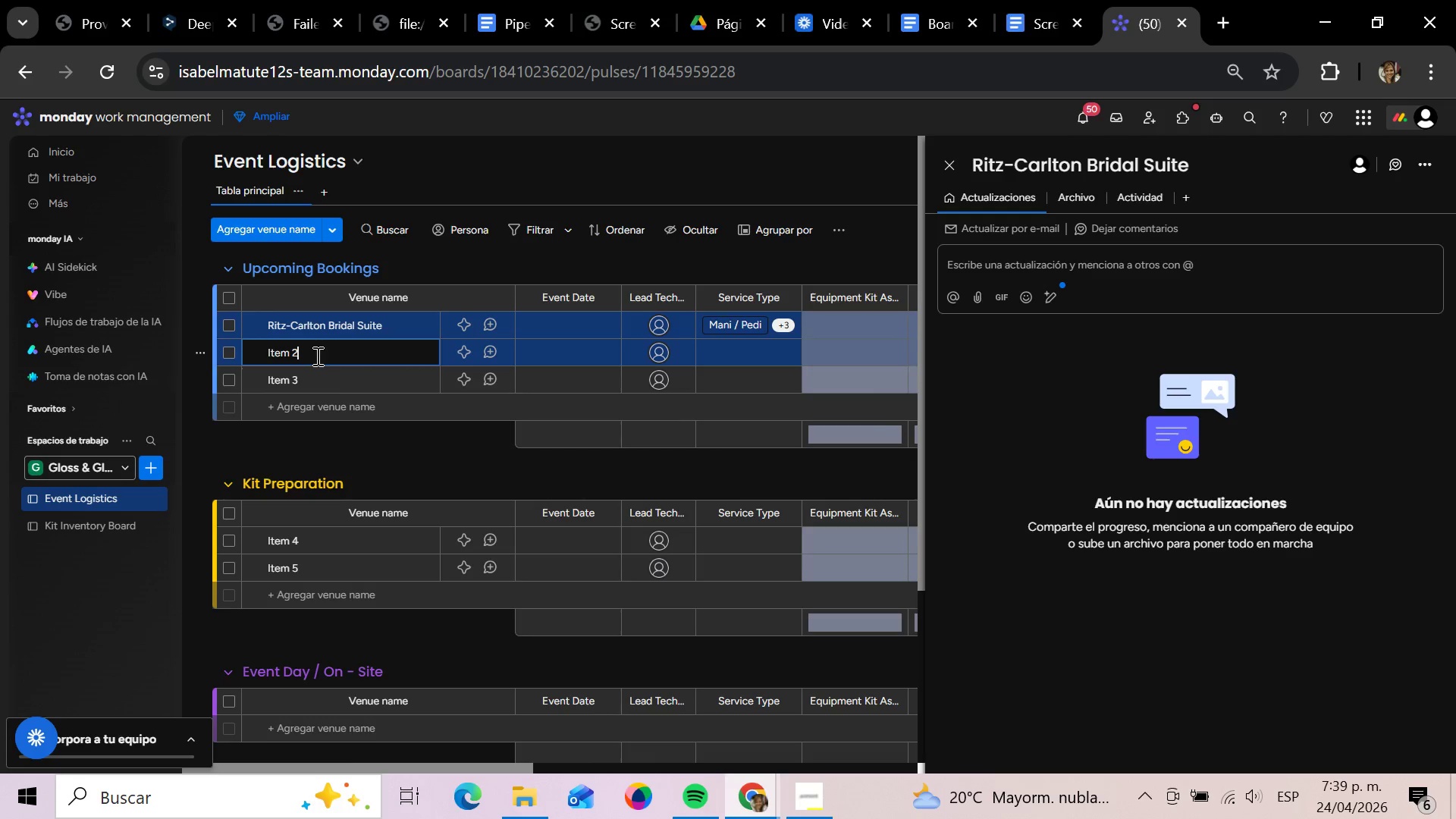 
hold_key(key=Backspace, duration=1.08)
 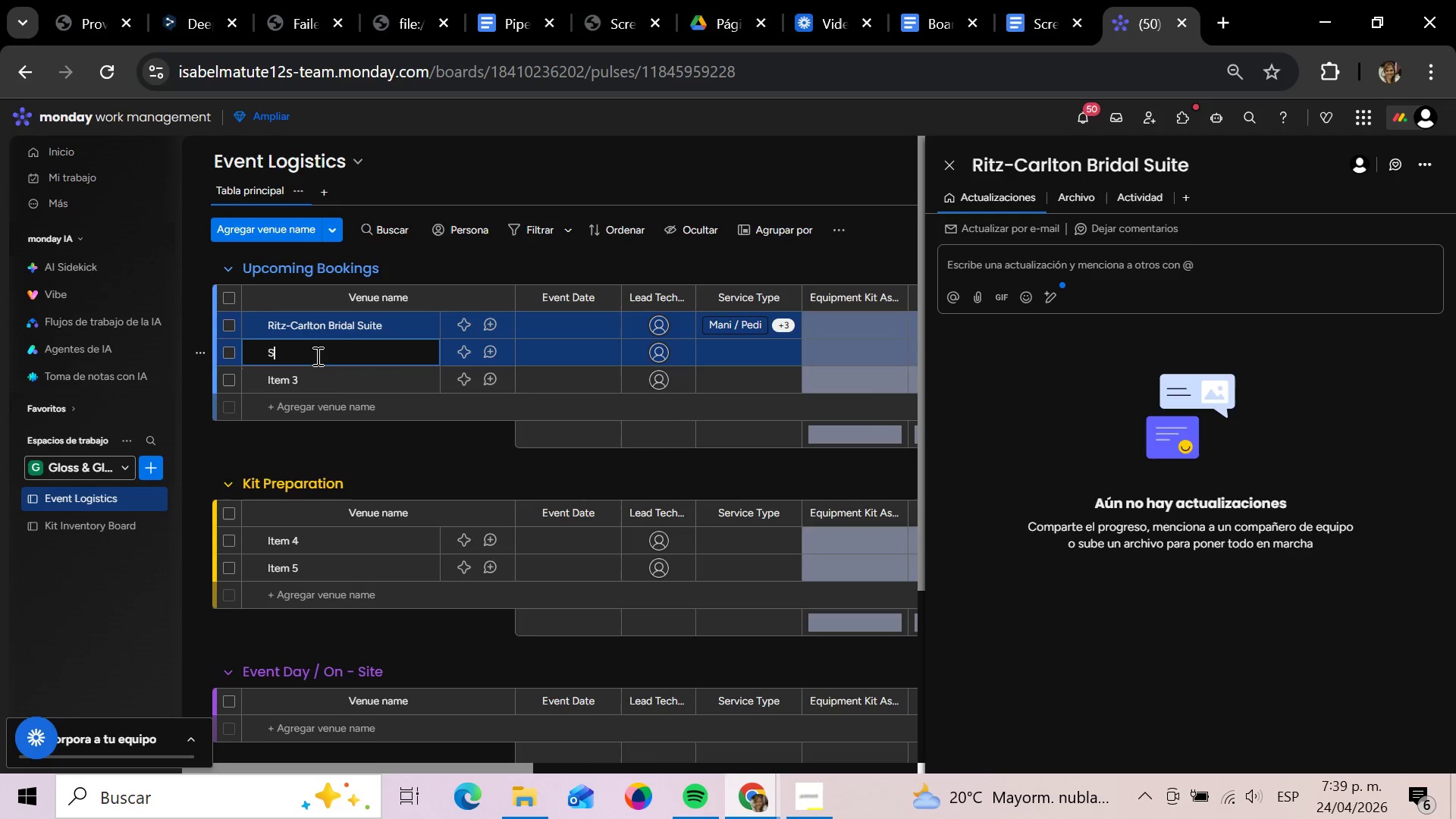 
type(Starlight Vineyard Pop-up)
 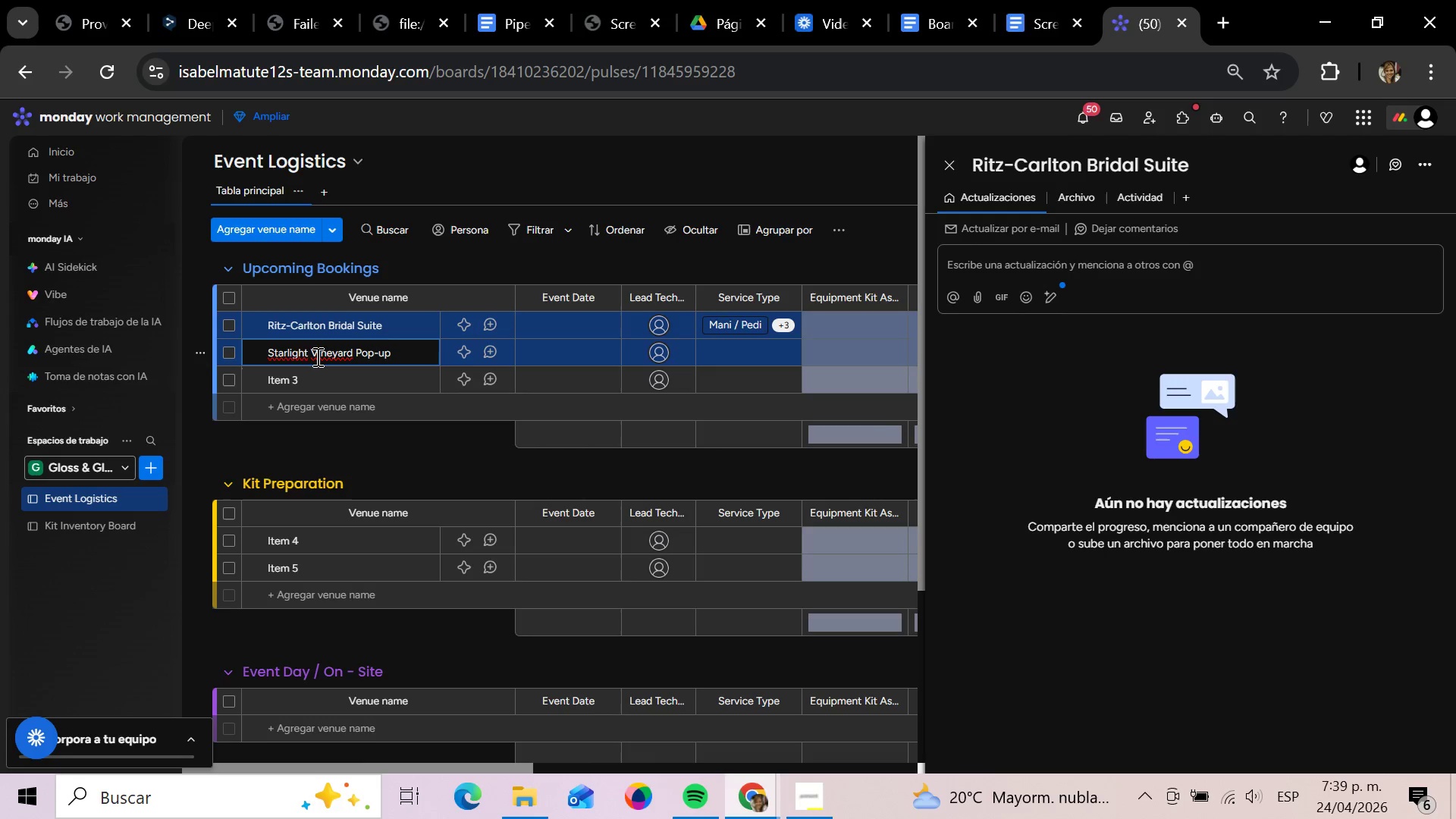 
key(Enter)
 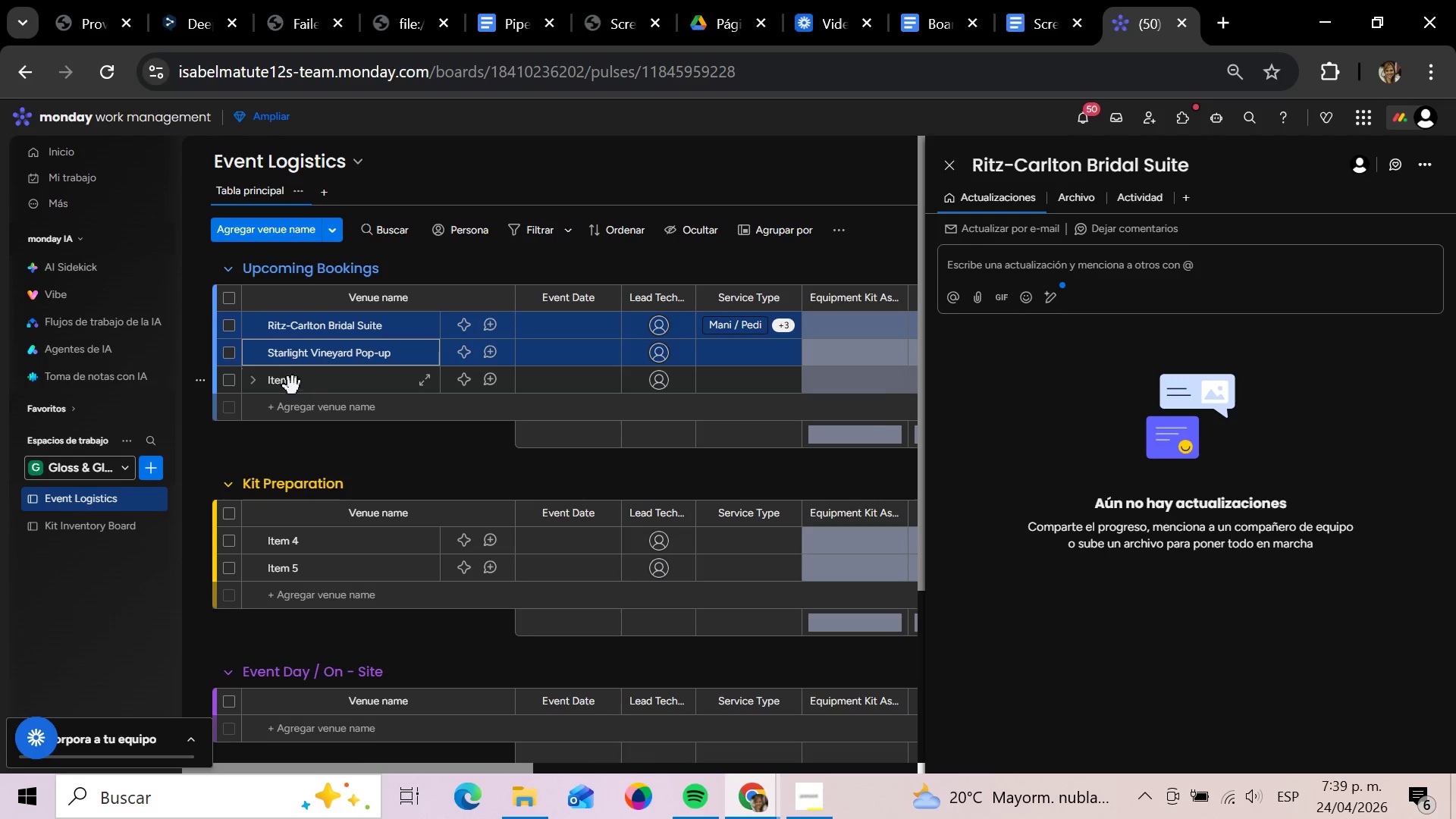 
left_click([301, 382])
 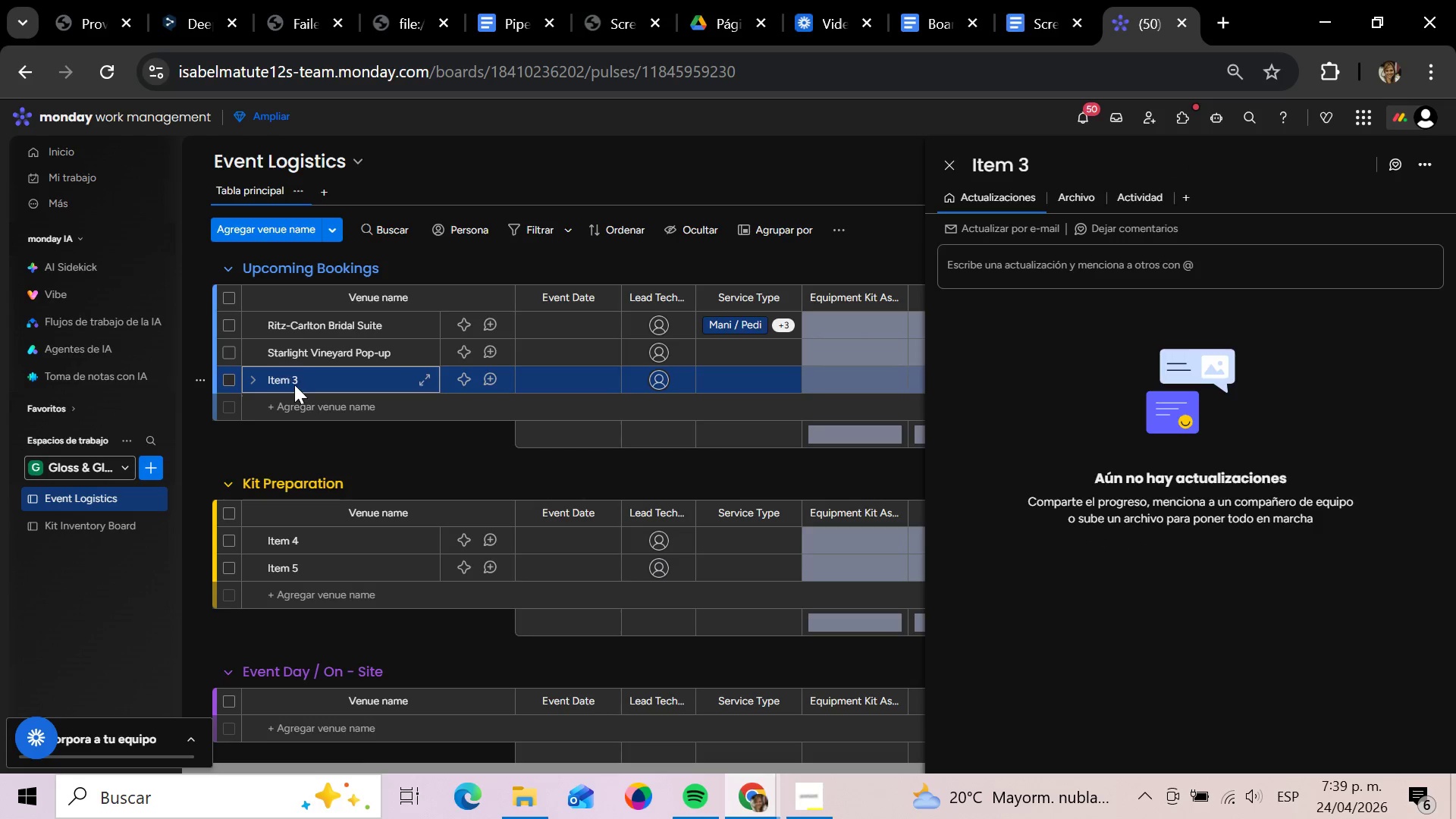 
left_click([296, 384])
 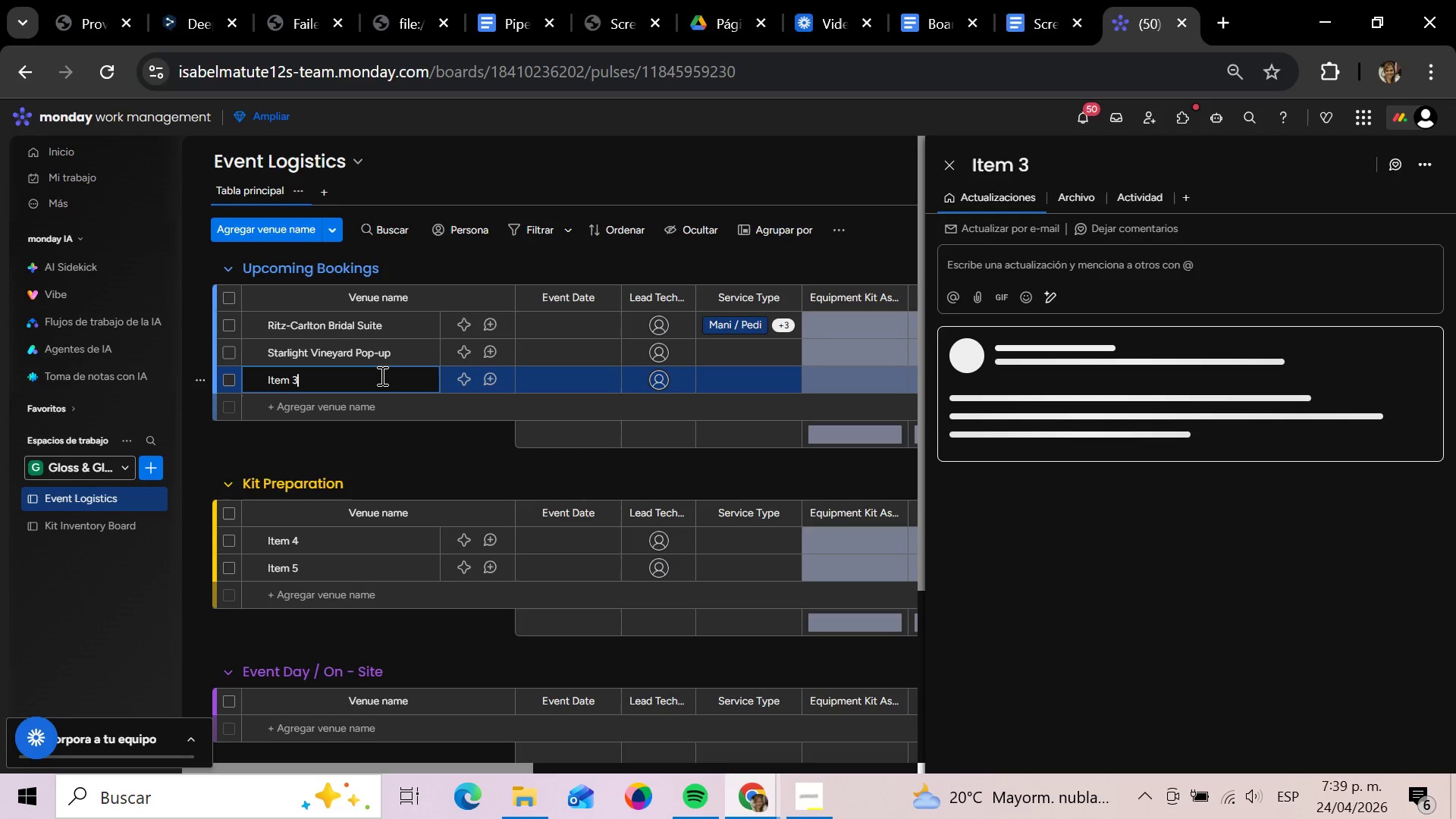 
hold_key(key=Backspace, duration=0.84)
 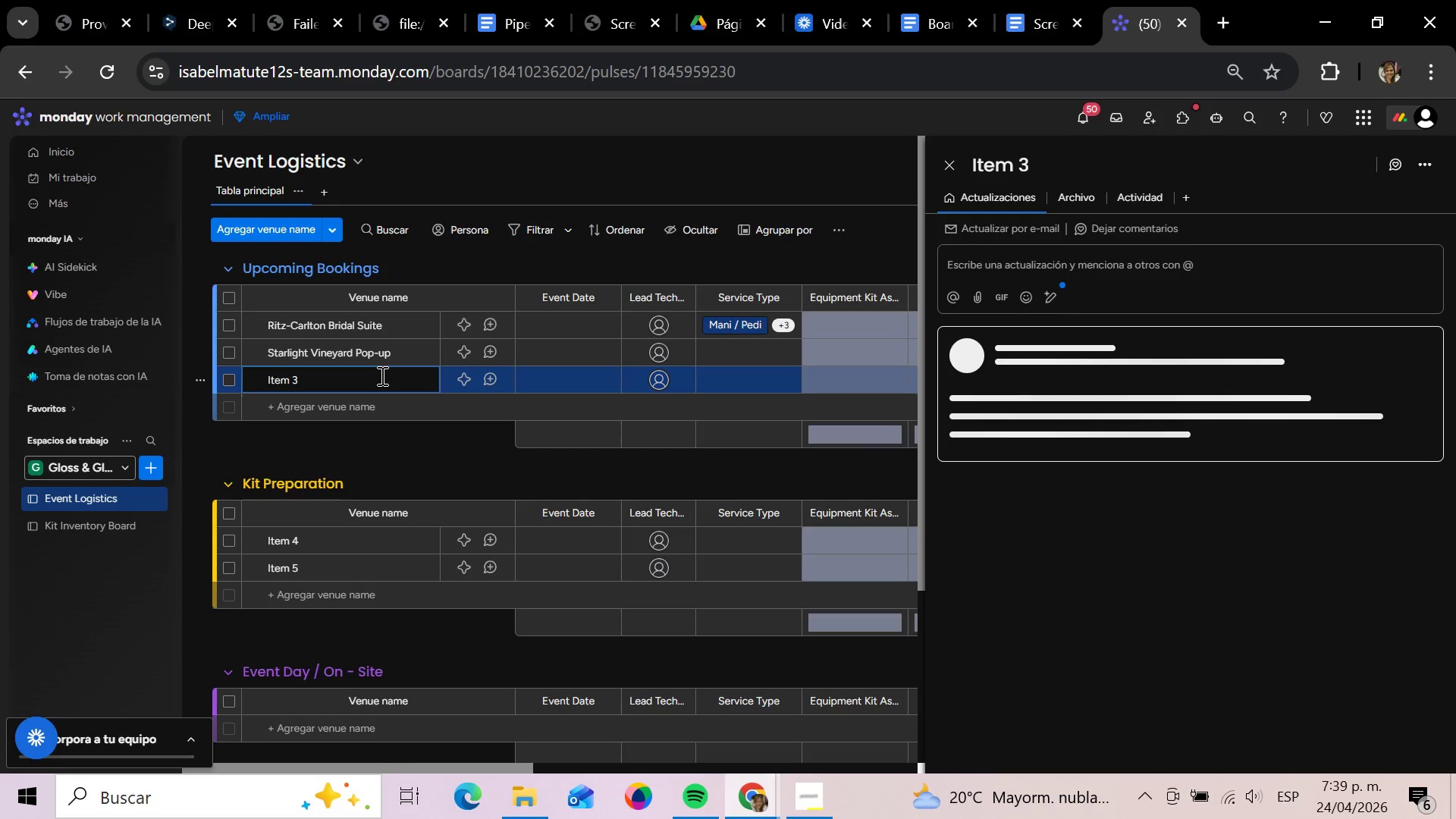 
left_click([381, 375])
 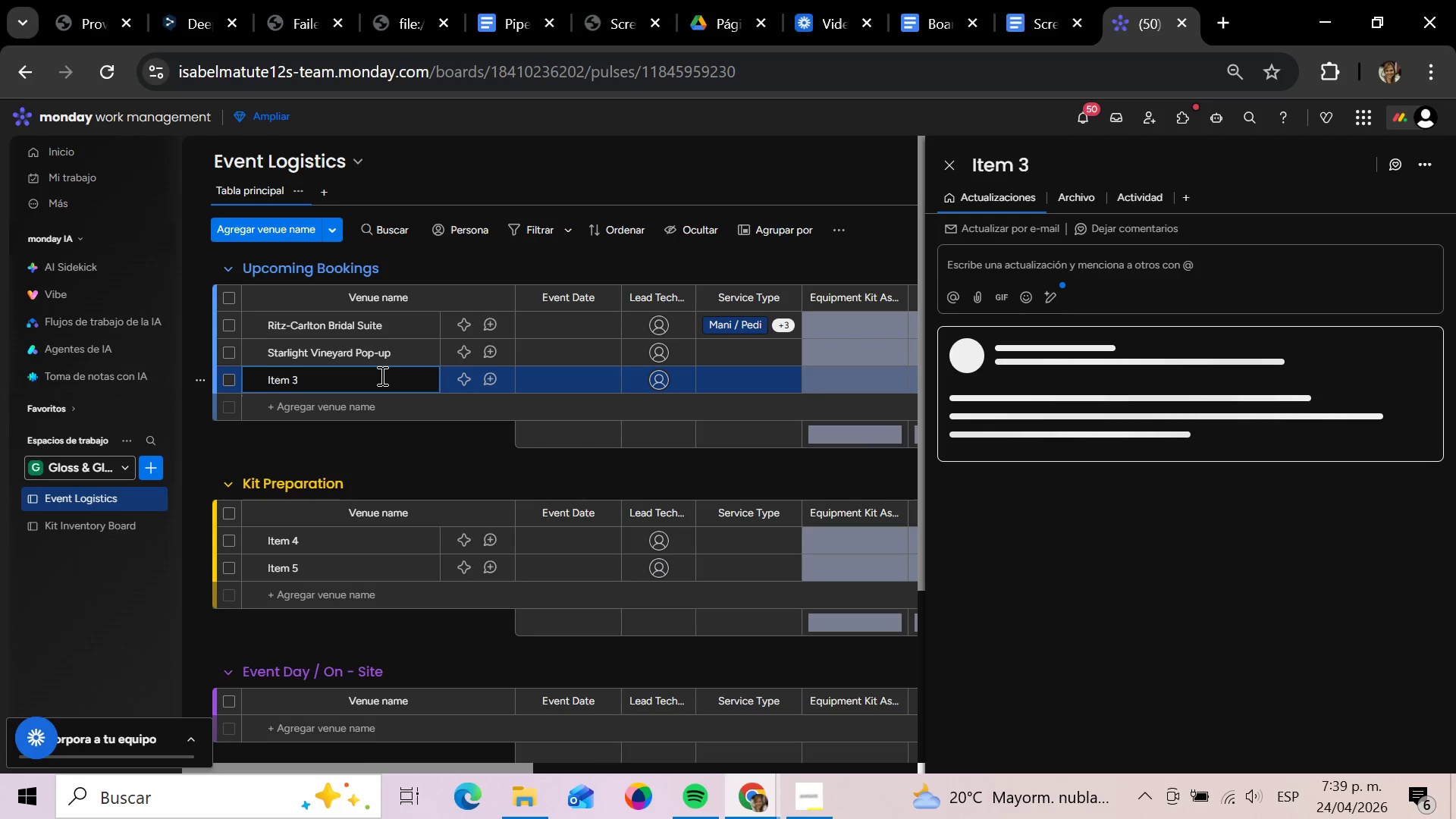 
hold_key(key=Backspace, duration=1.28)
 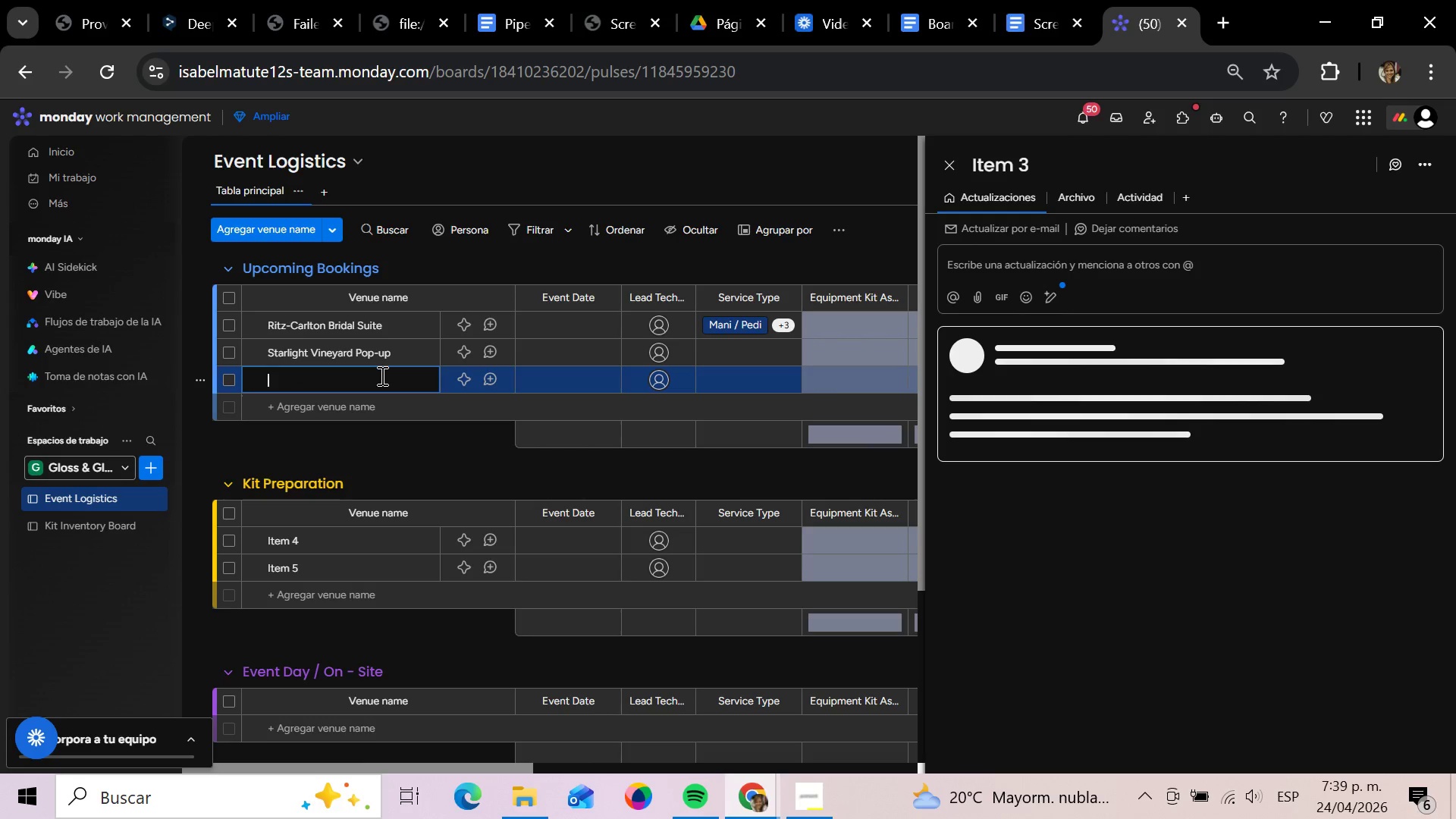 
type(Oceanview Bridal Brunch)
 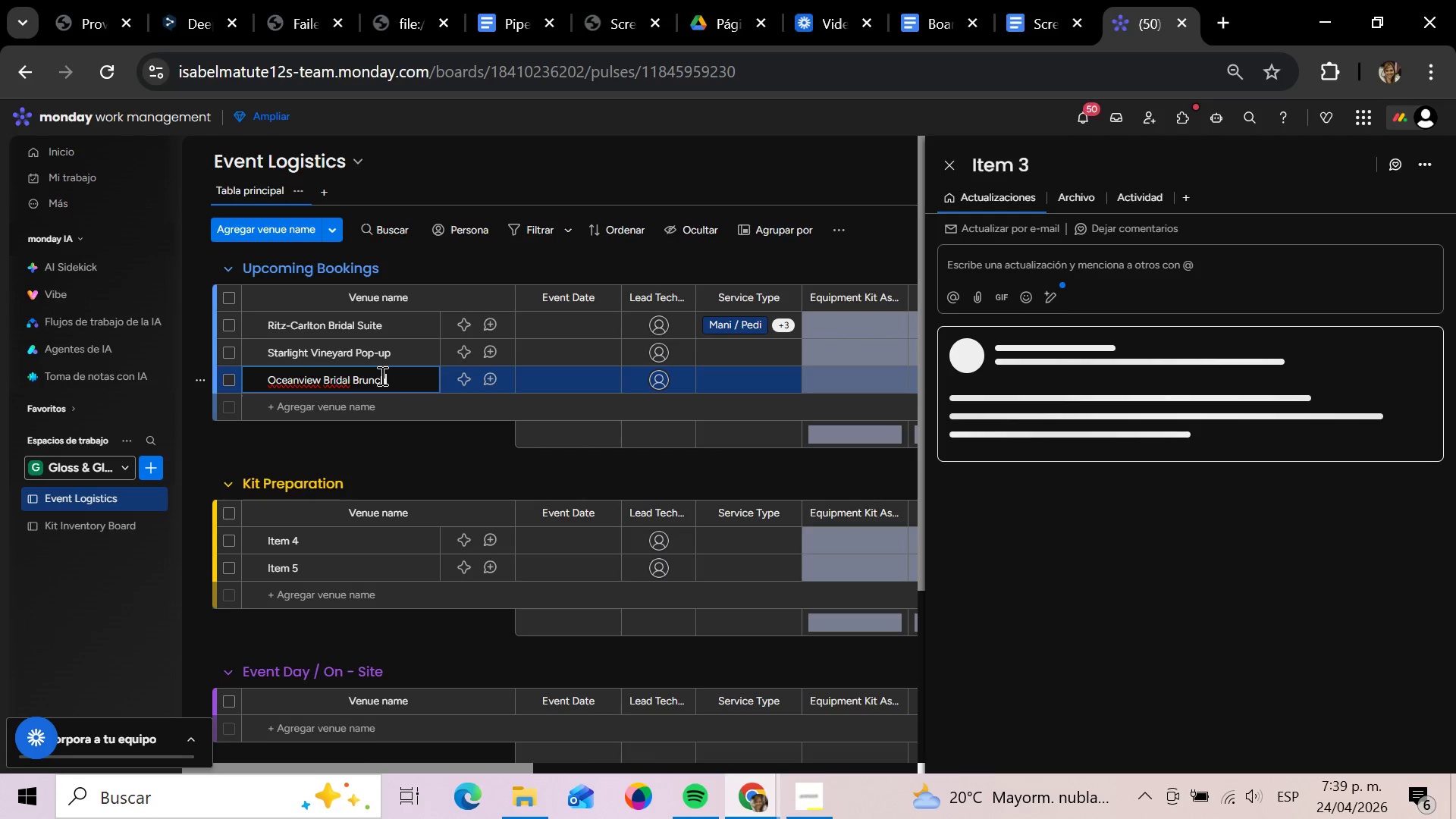 
key(Enter)
 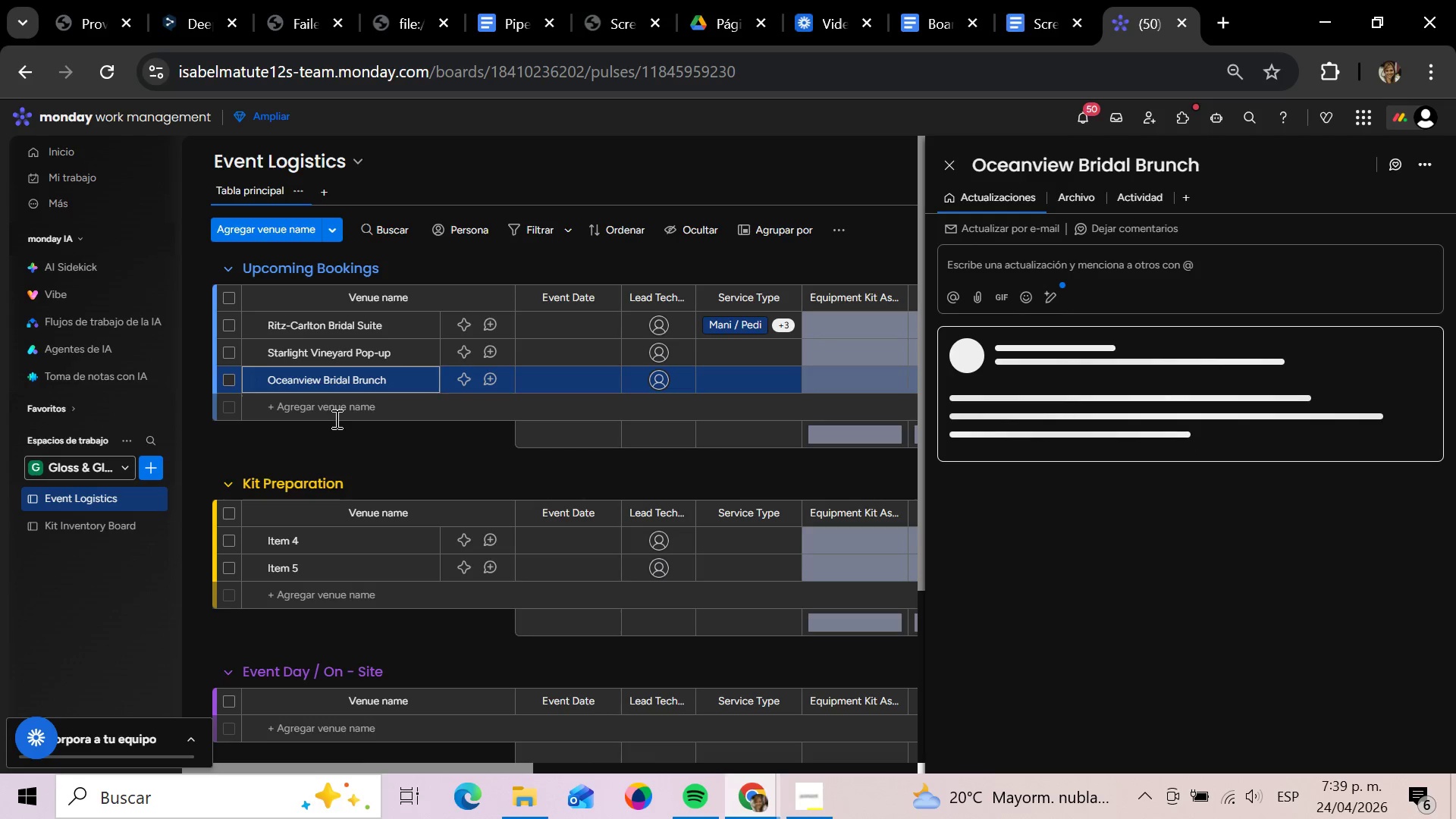 
left_click([332, 407])
 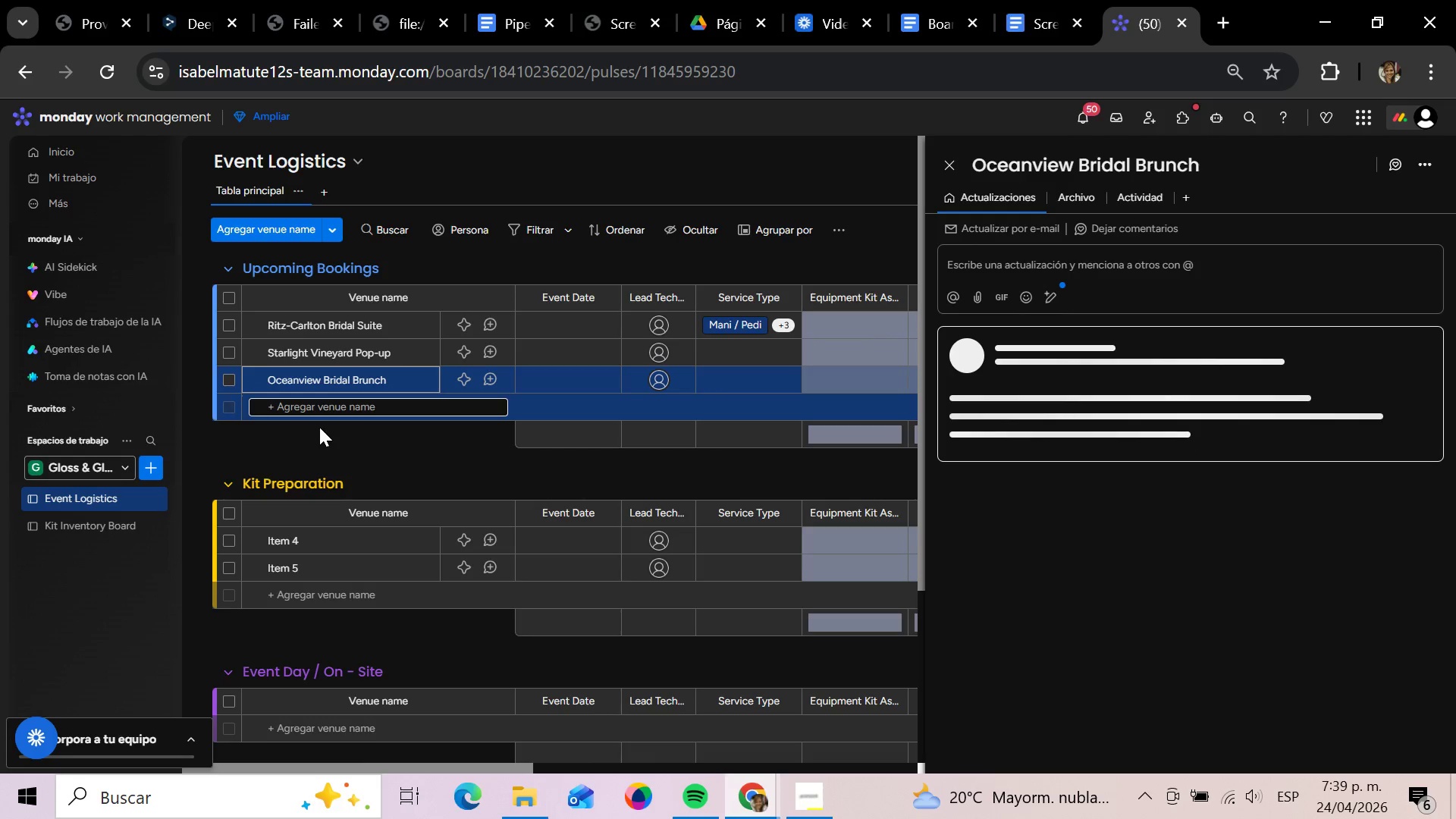 
type(Rosewood Garden Wedding)
 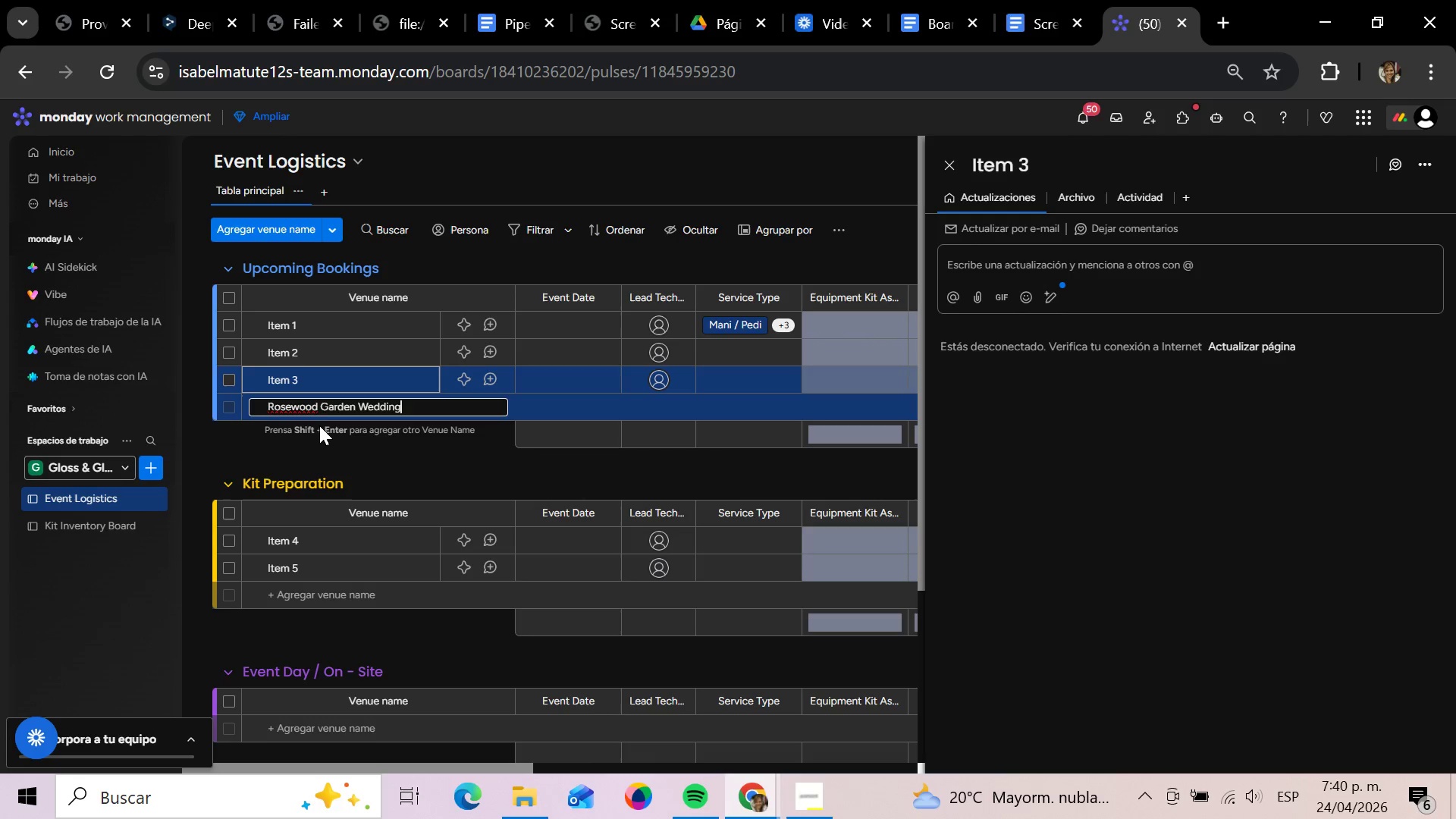 
key(Enter)
 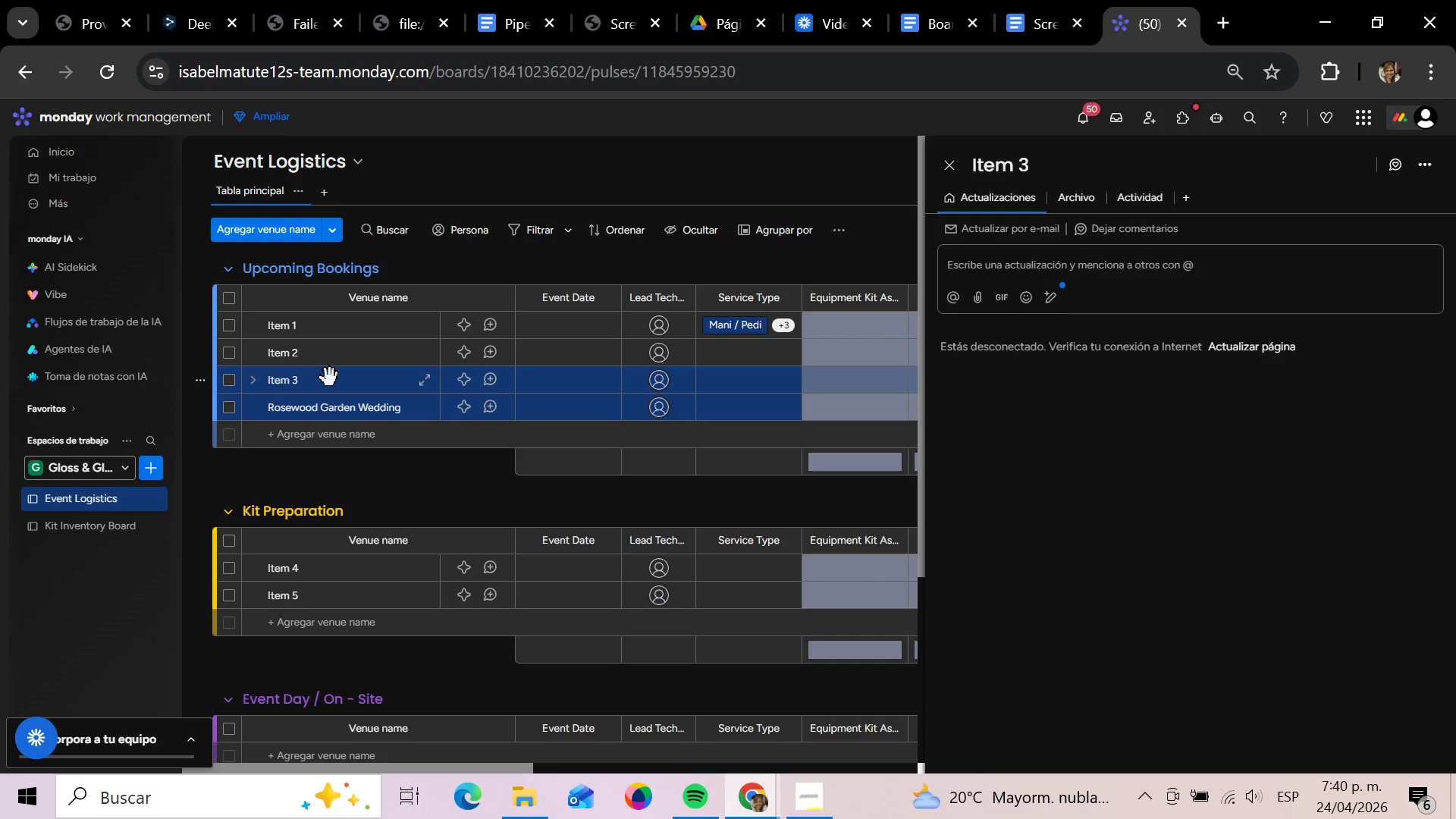 
left_click([951, 171])
 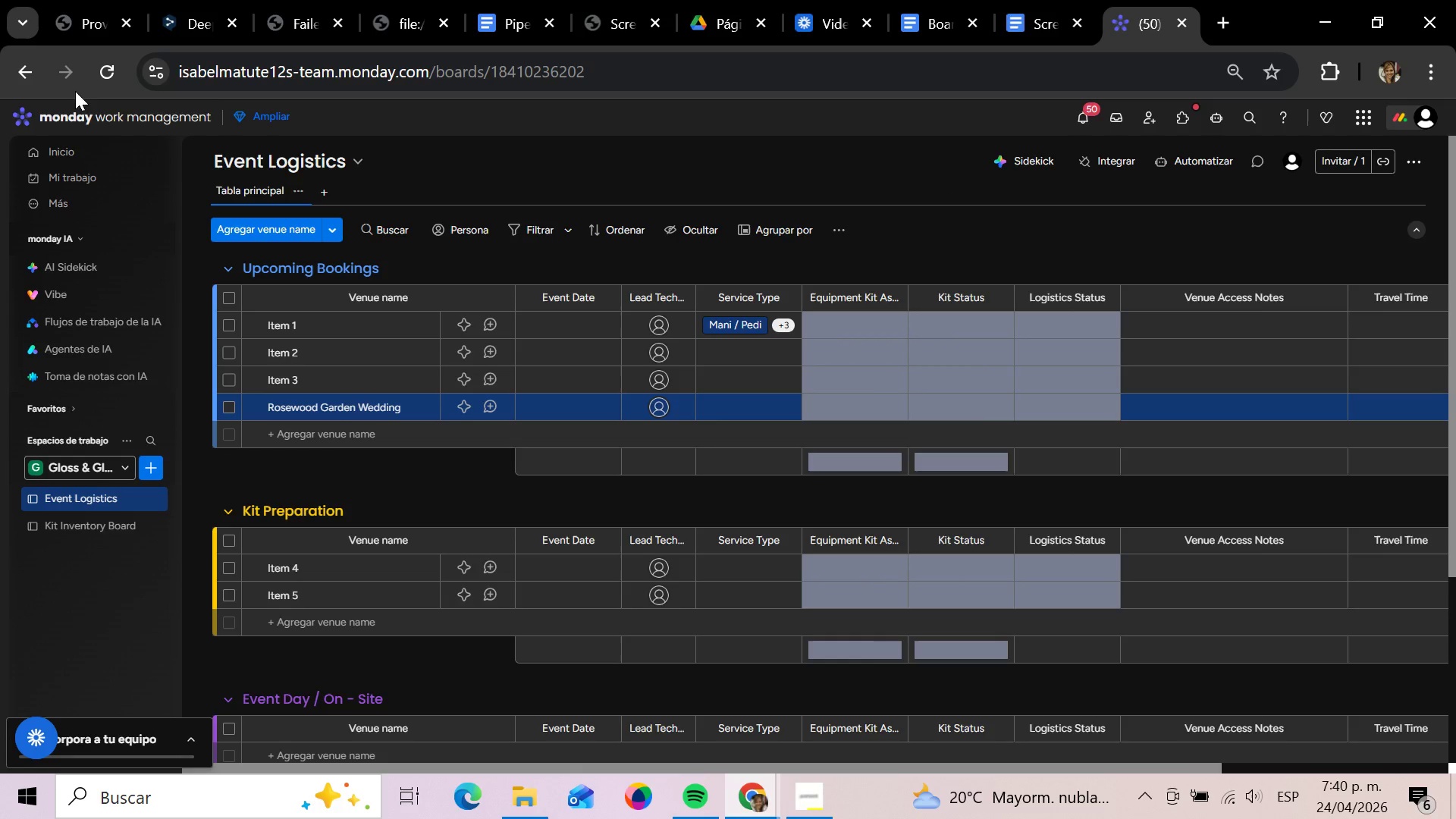 
left_click([32, 71])
 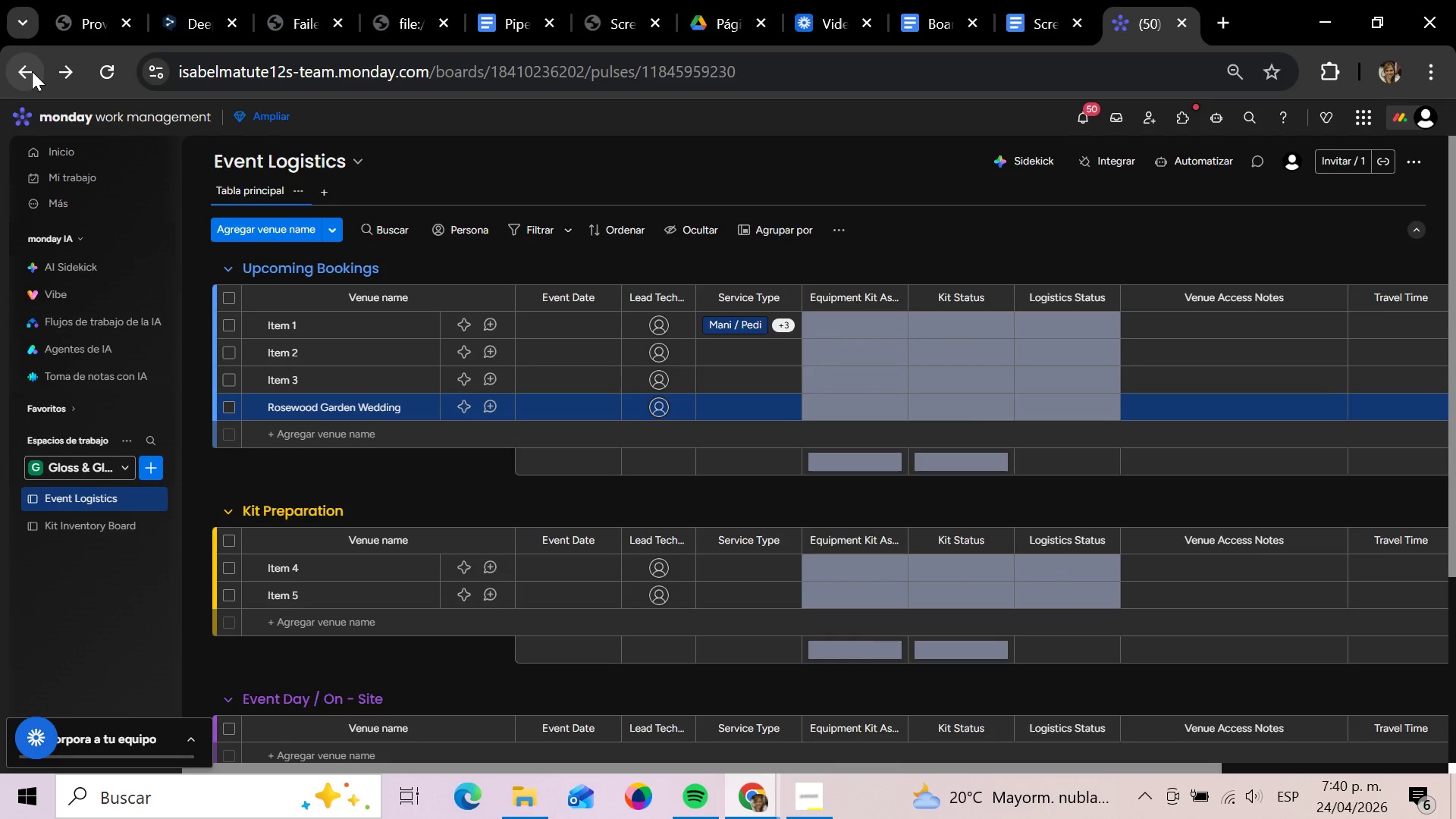 
left_click([32, 71])
 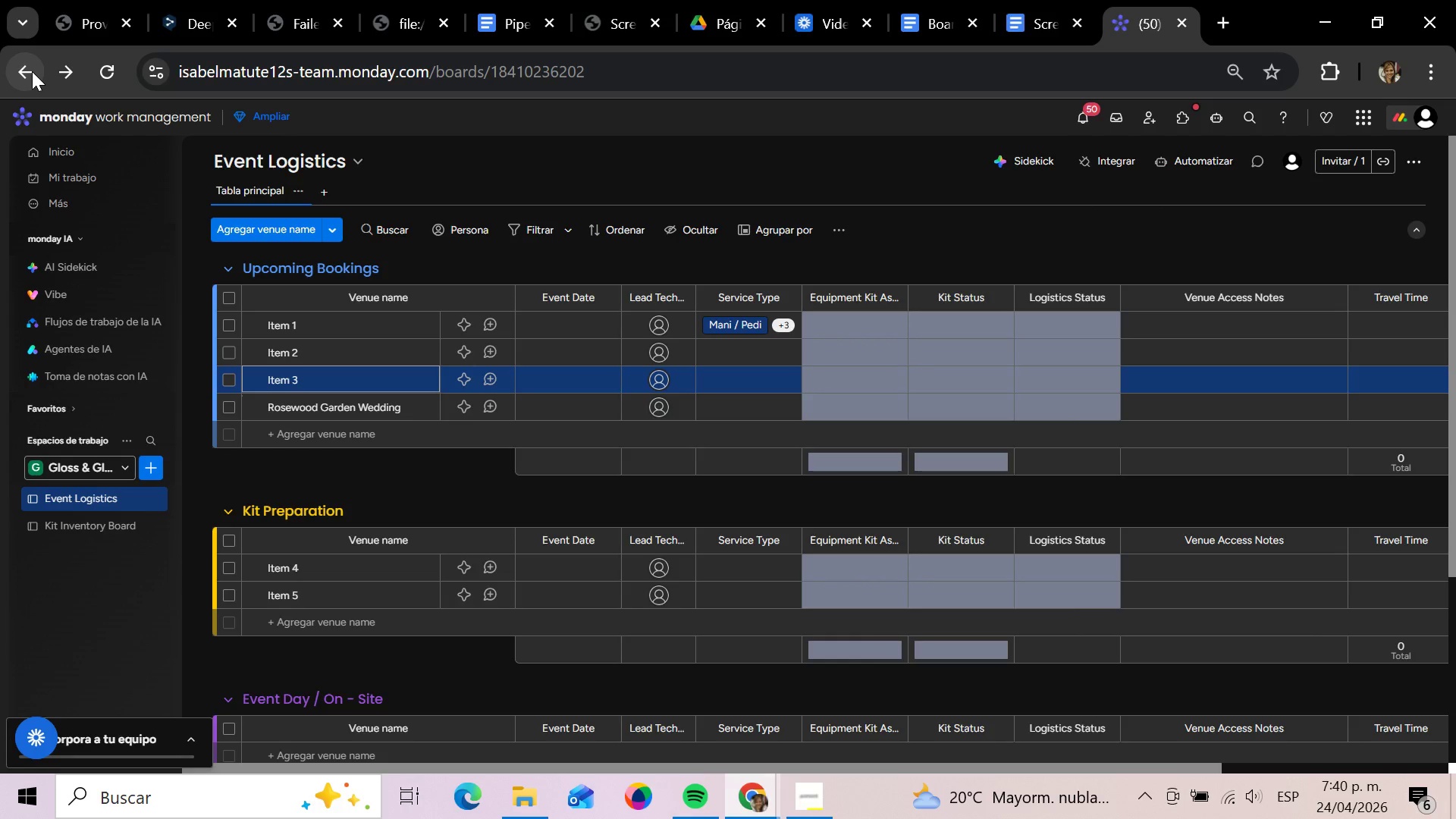 
left_click([32, 71])
 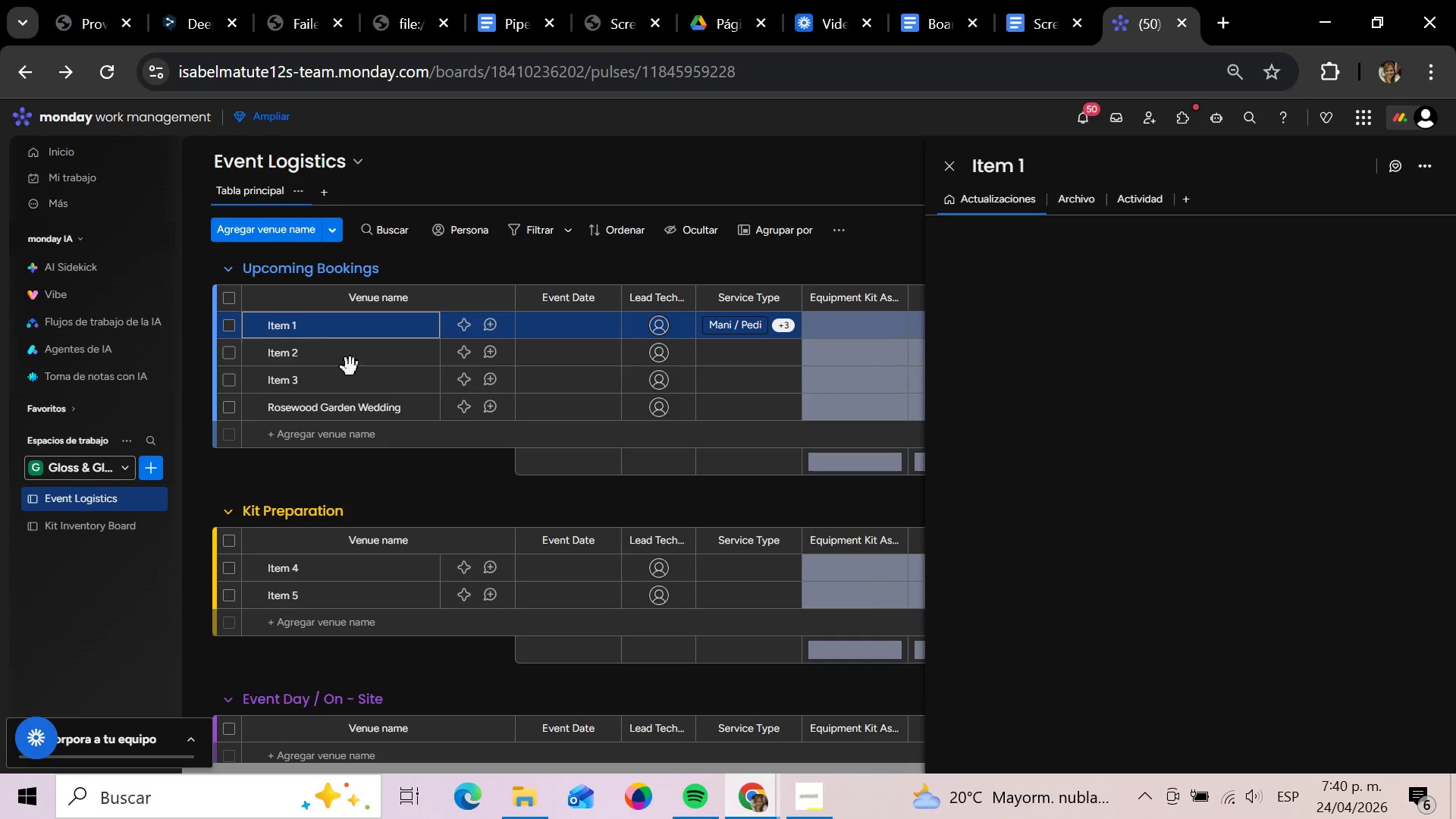 
left_click([292, 331])
 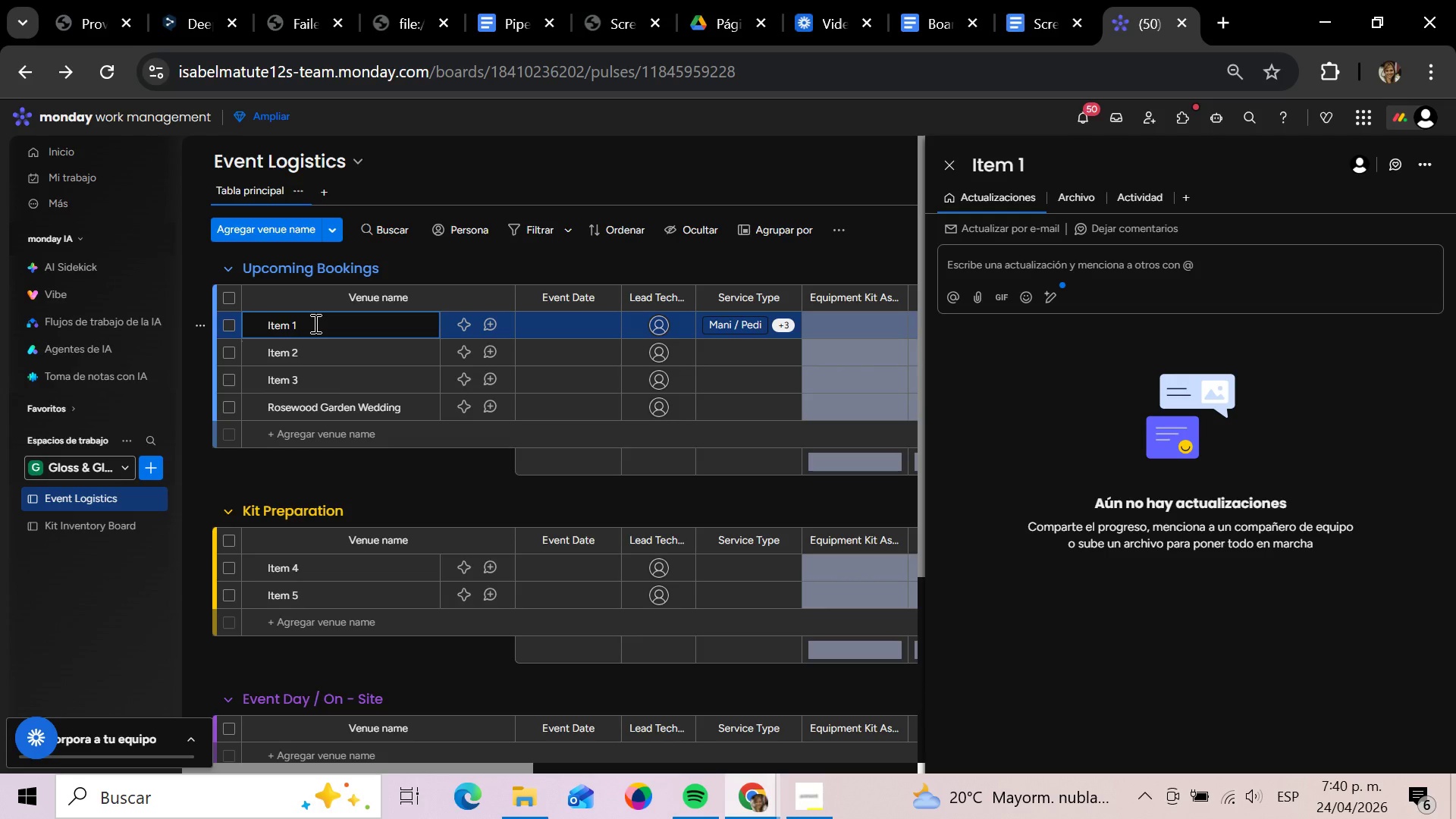 
hold_key(key=Backspace, duration=0.48)
 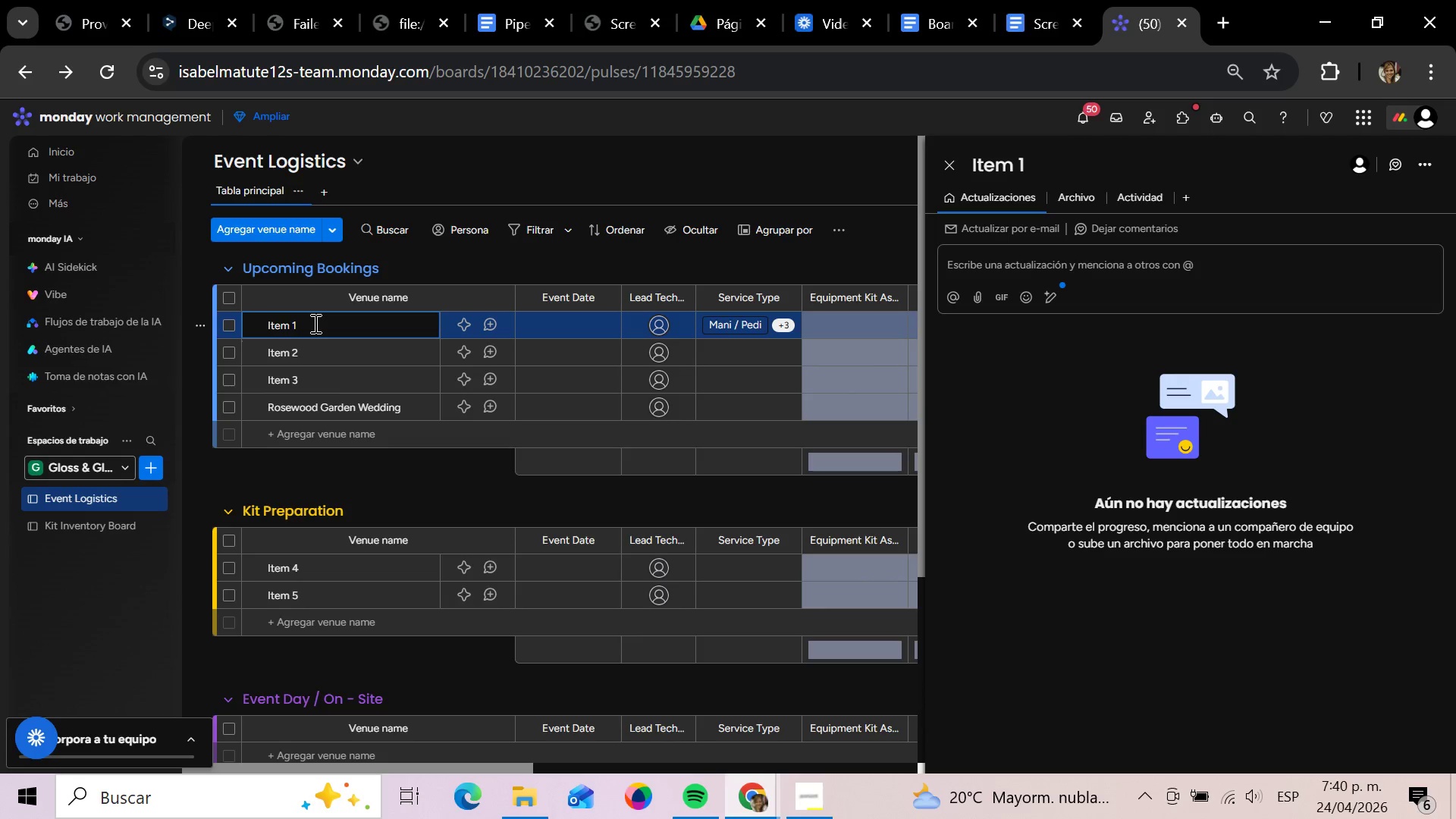 
left_click([314, 323])
 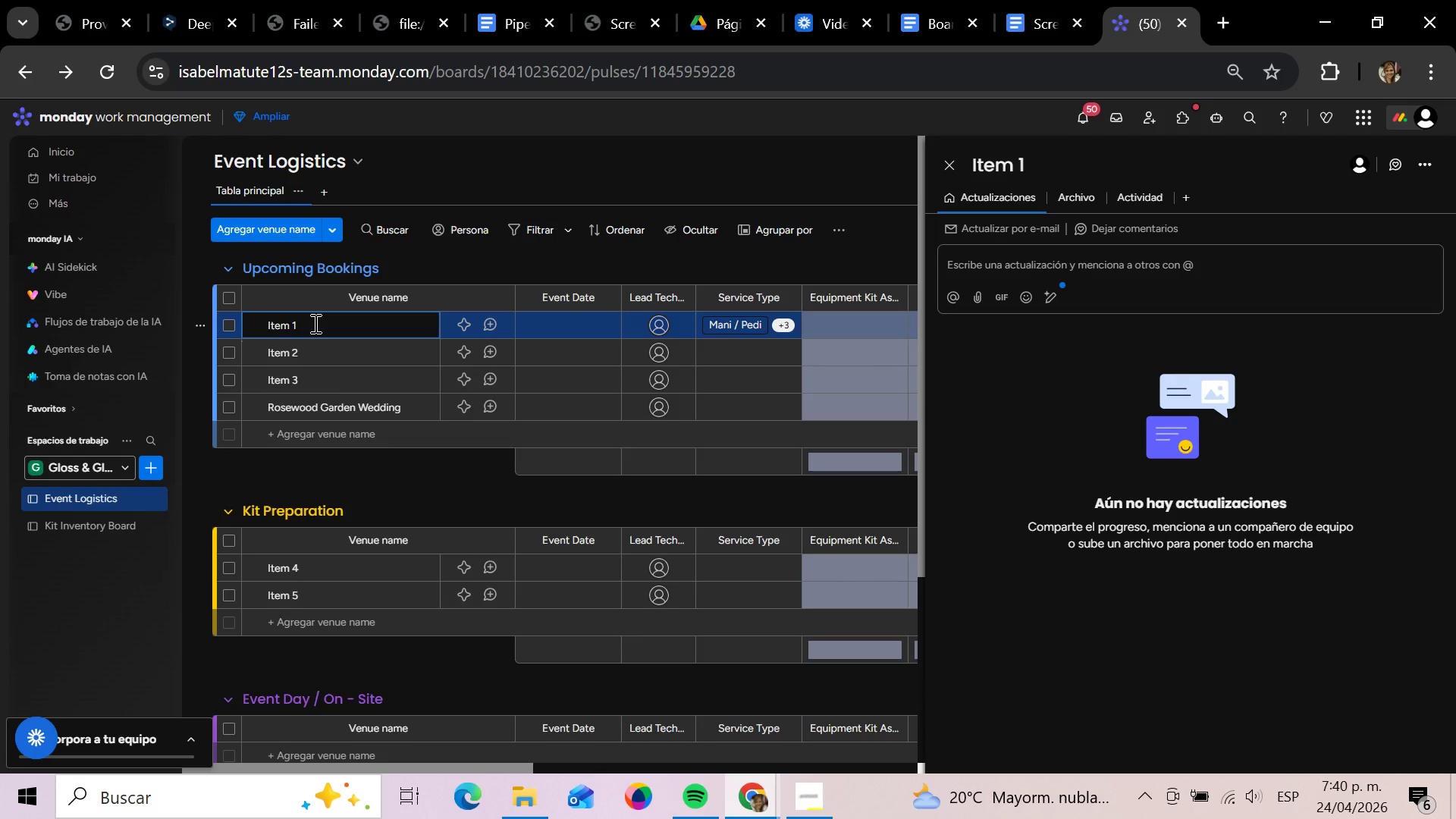 
key(Backspace)
key(Backspace)
key(Backspace)
key(Backspace)
key(Backspace)
key(Backspace)
type(Ritz-Carlton Bridal Suite)
 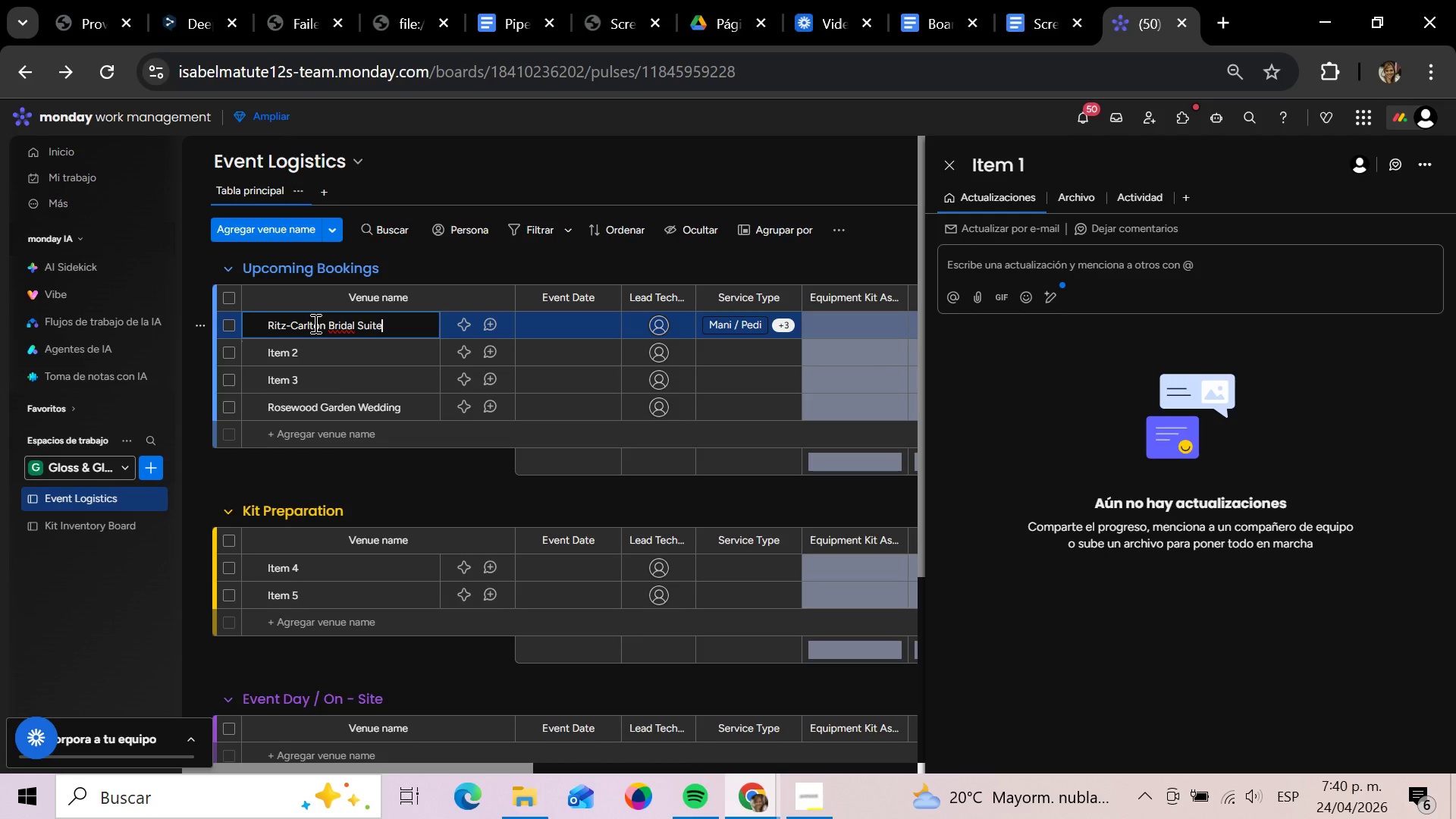 
key(Enter)
 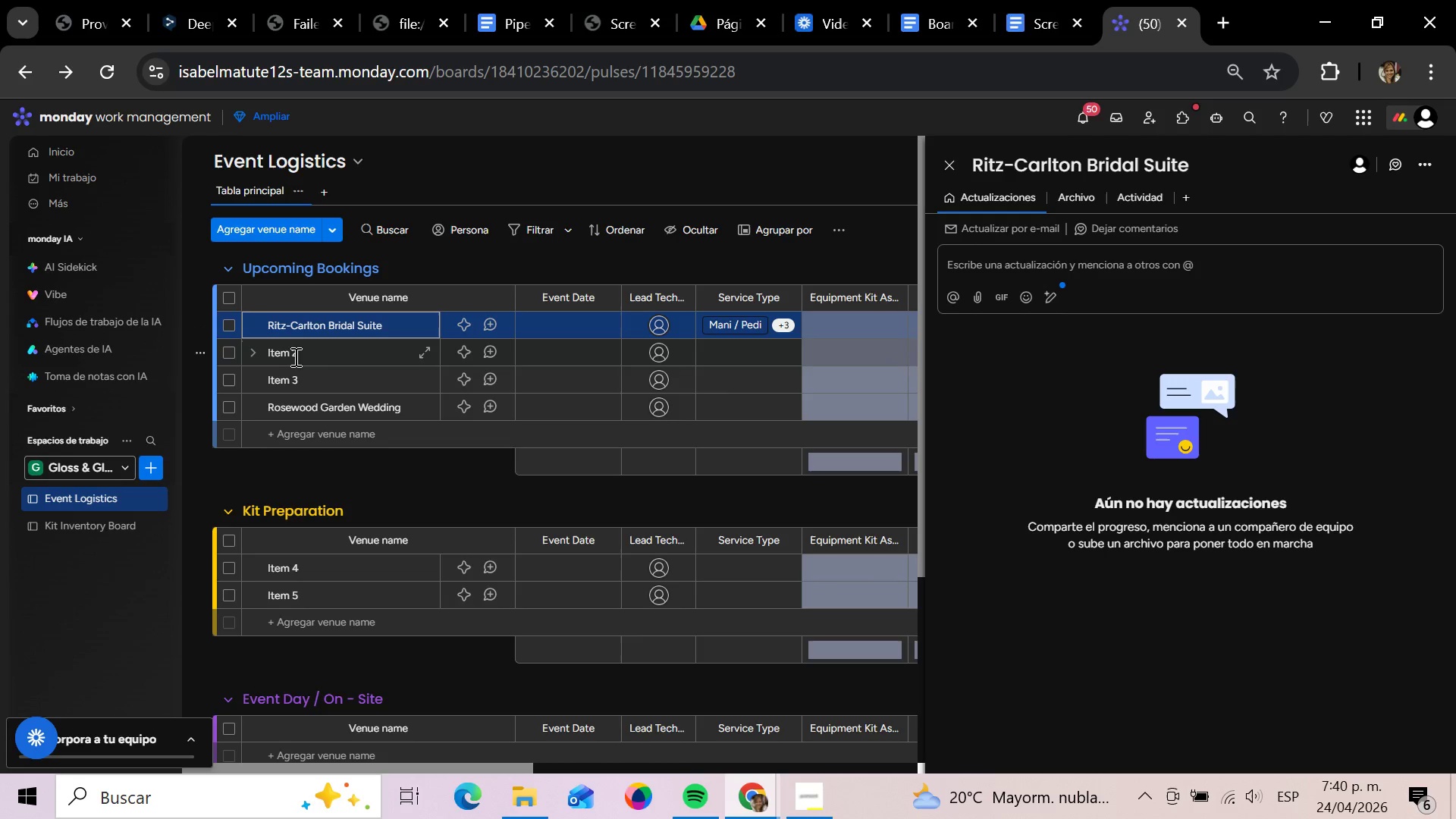 
left_click([301, 356])
 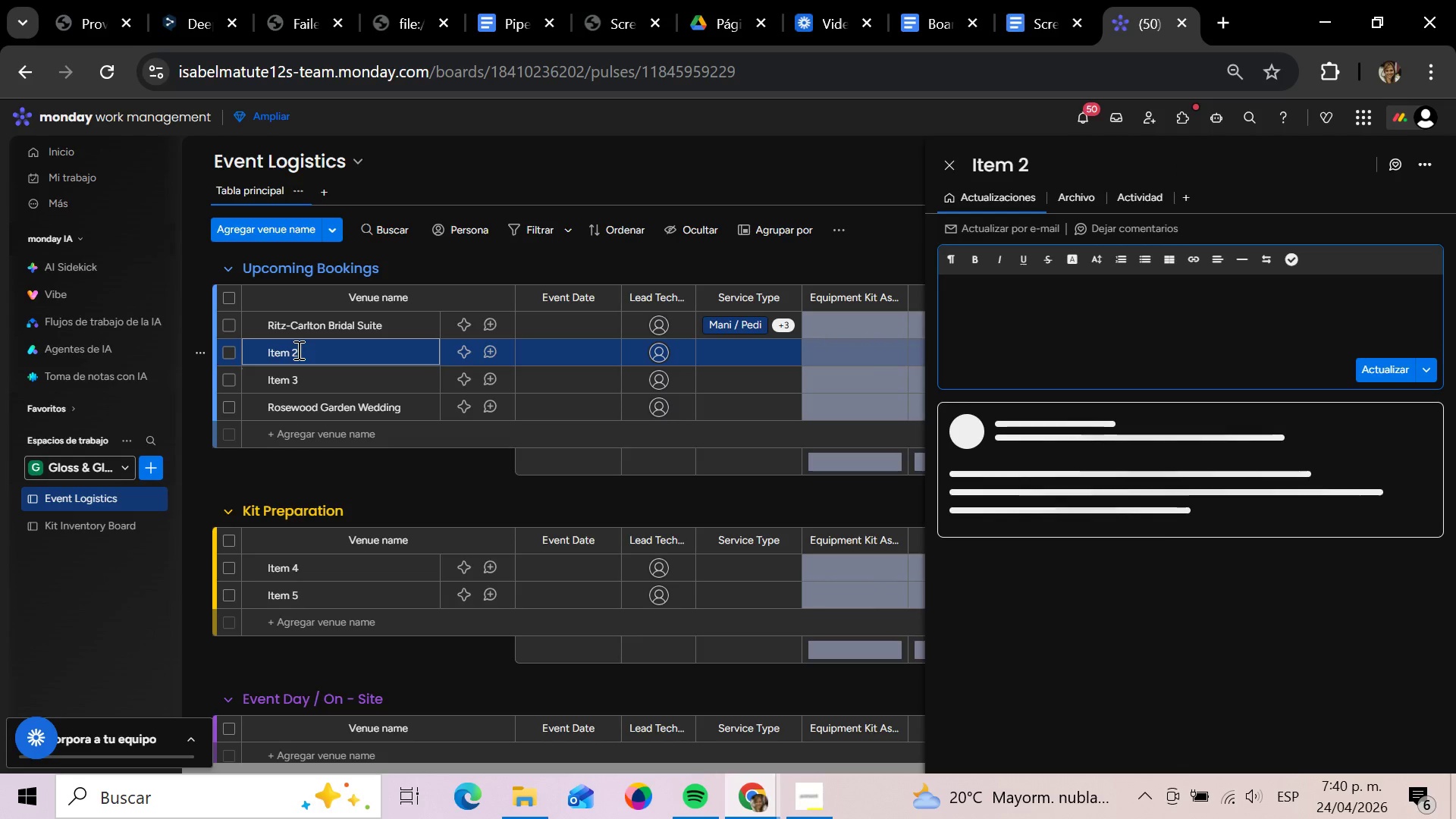 
left_click([297, 347])
 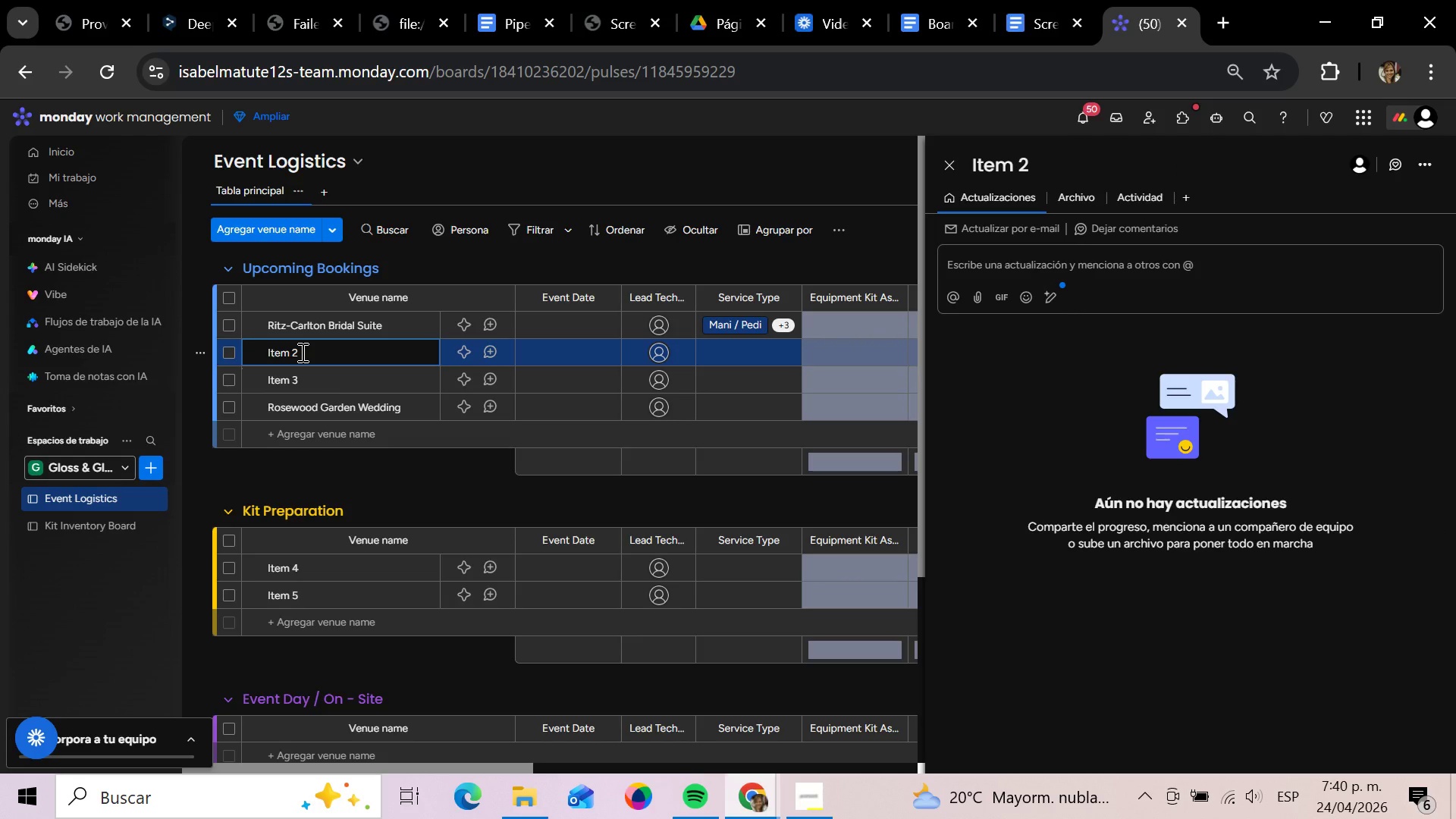 
hold_key(key=Backspace, duration=0.48)
 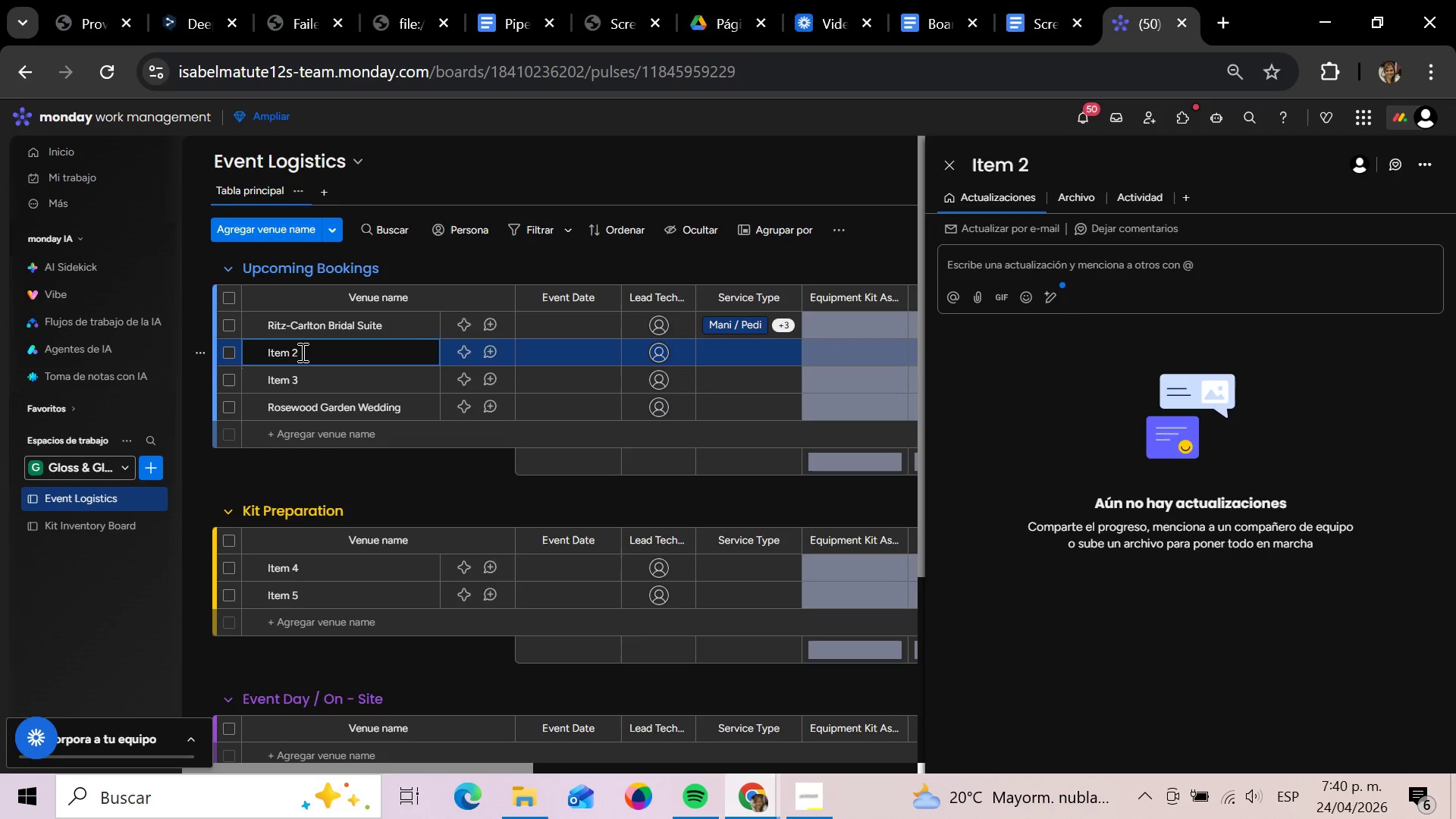 
left_click([301, 352])
 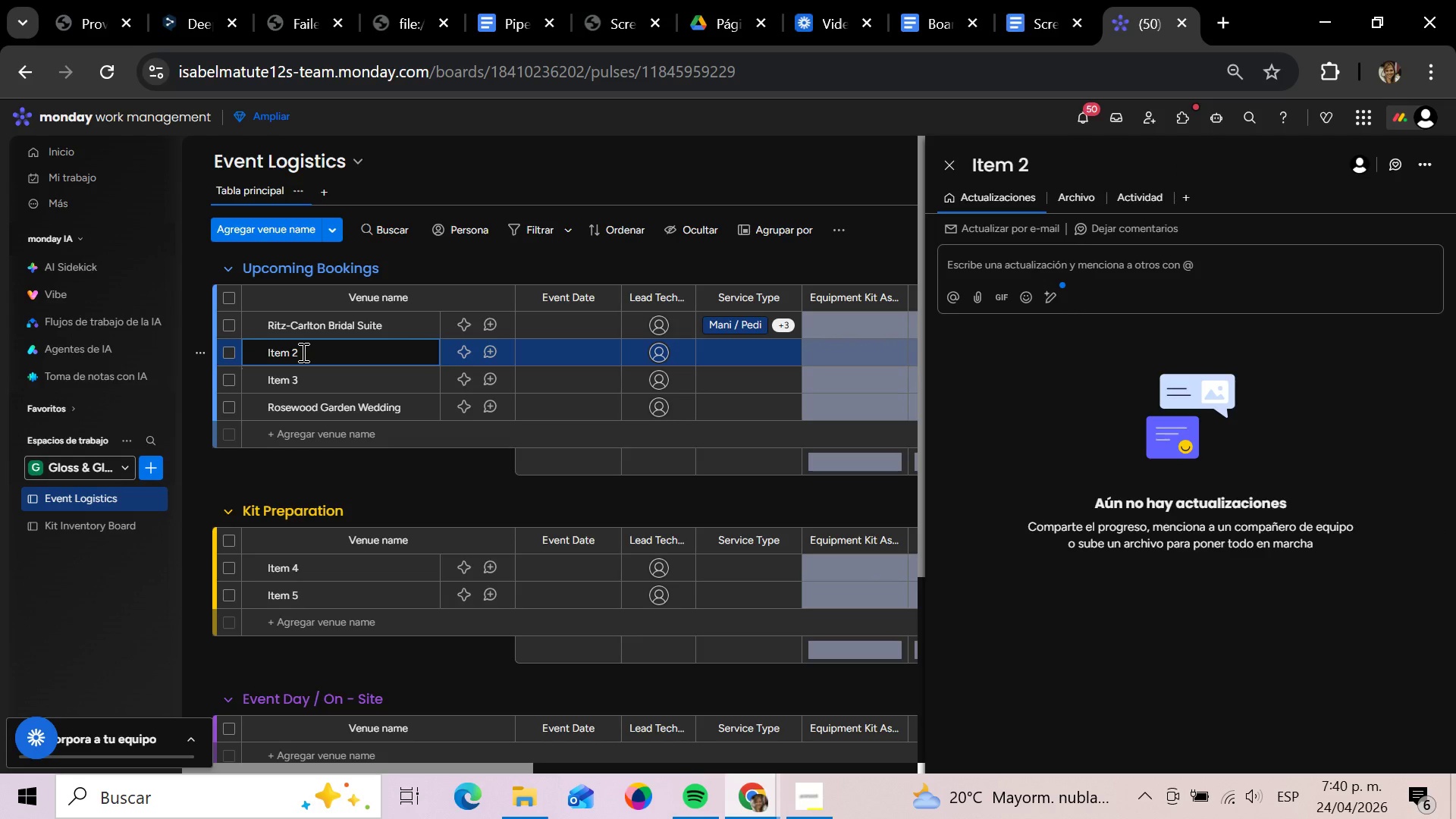 
hold_key(key=Backspace, duration=1.02)
 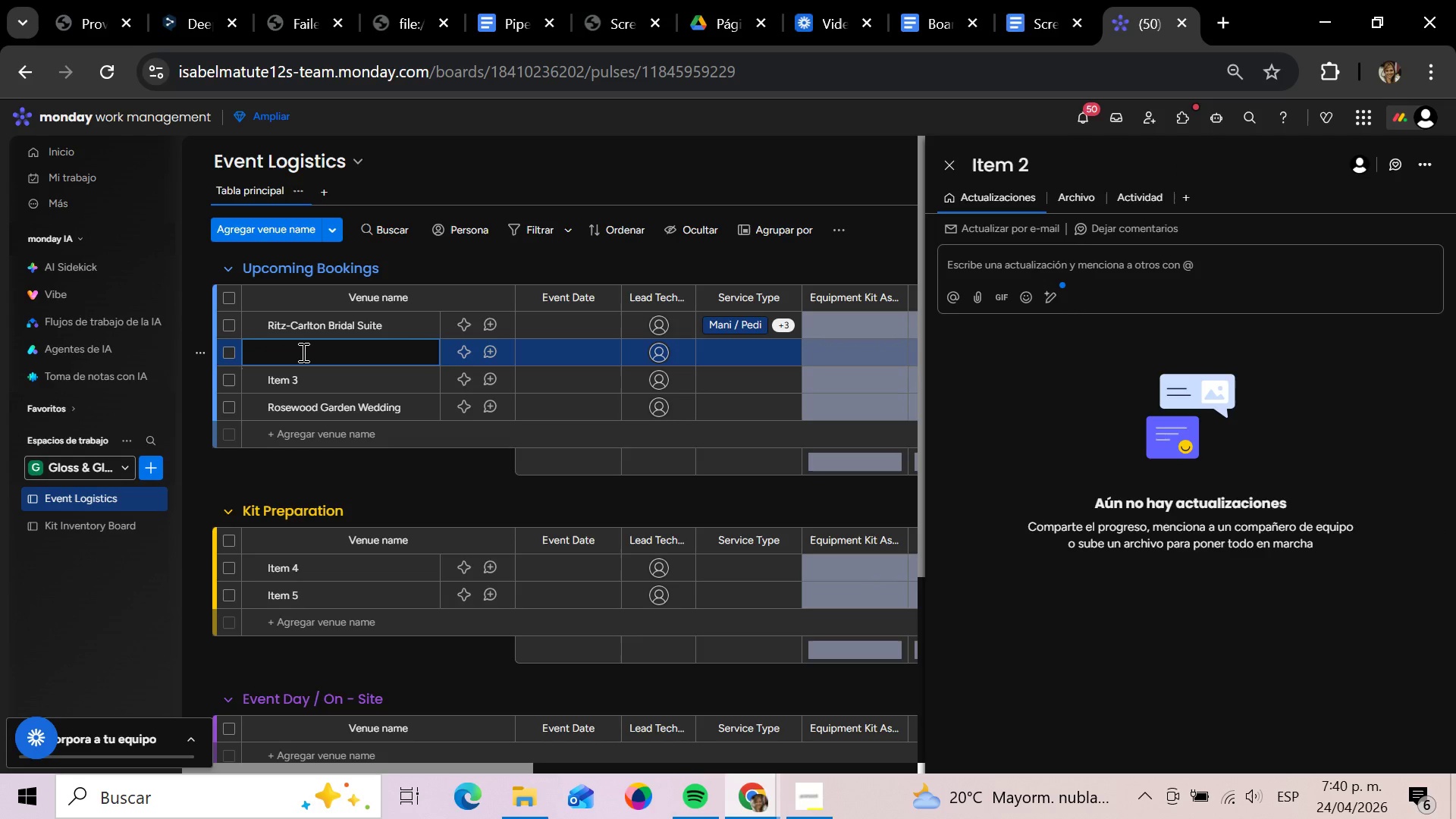 
type(Starlight Vineyrd Pop-up)
 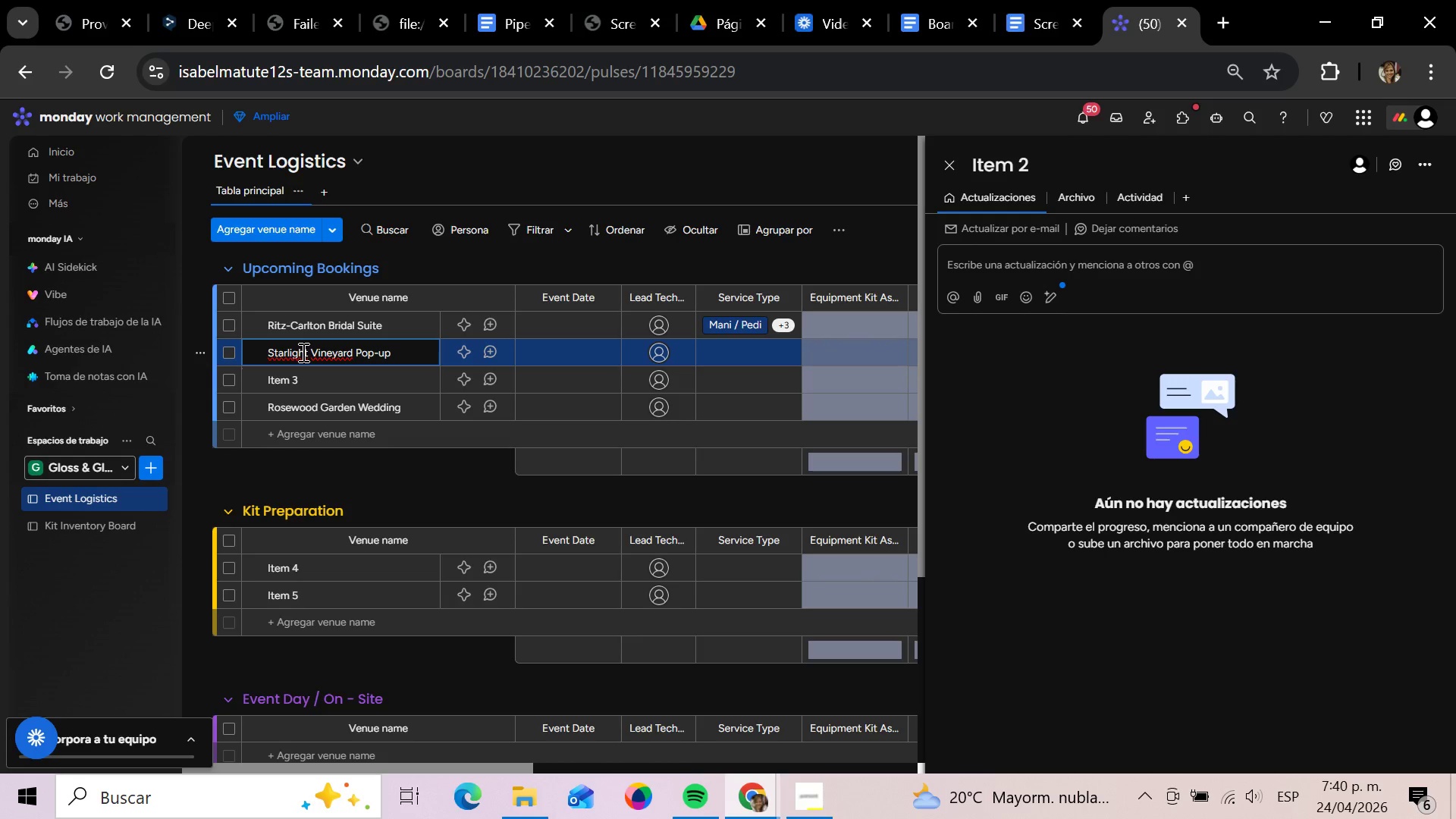 
hold_key(key=A, duration=11.66)
 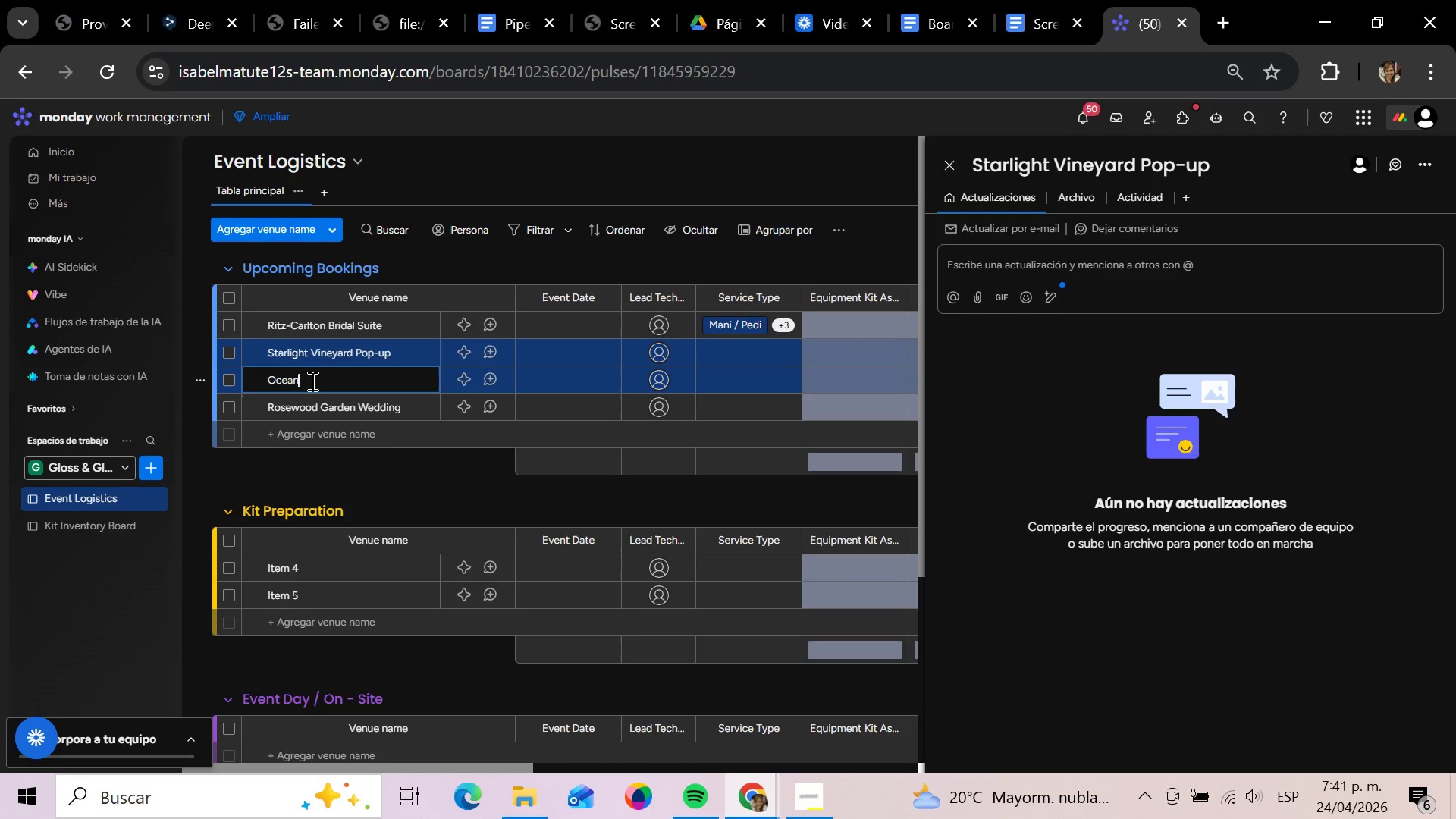 
key(Enter)
 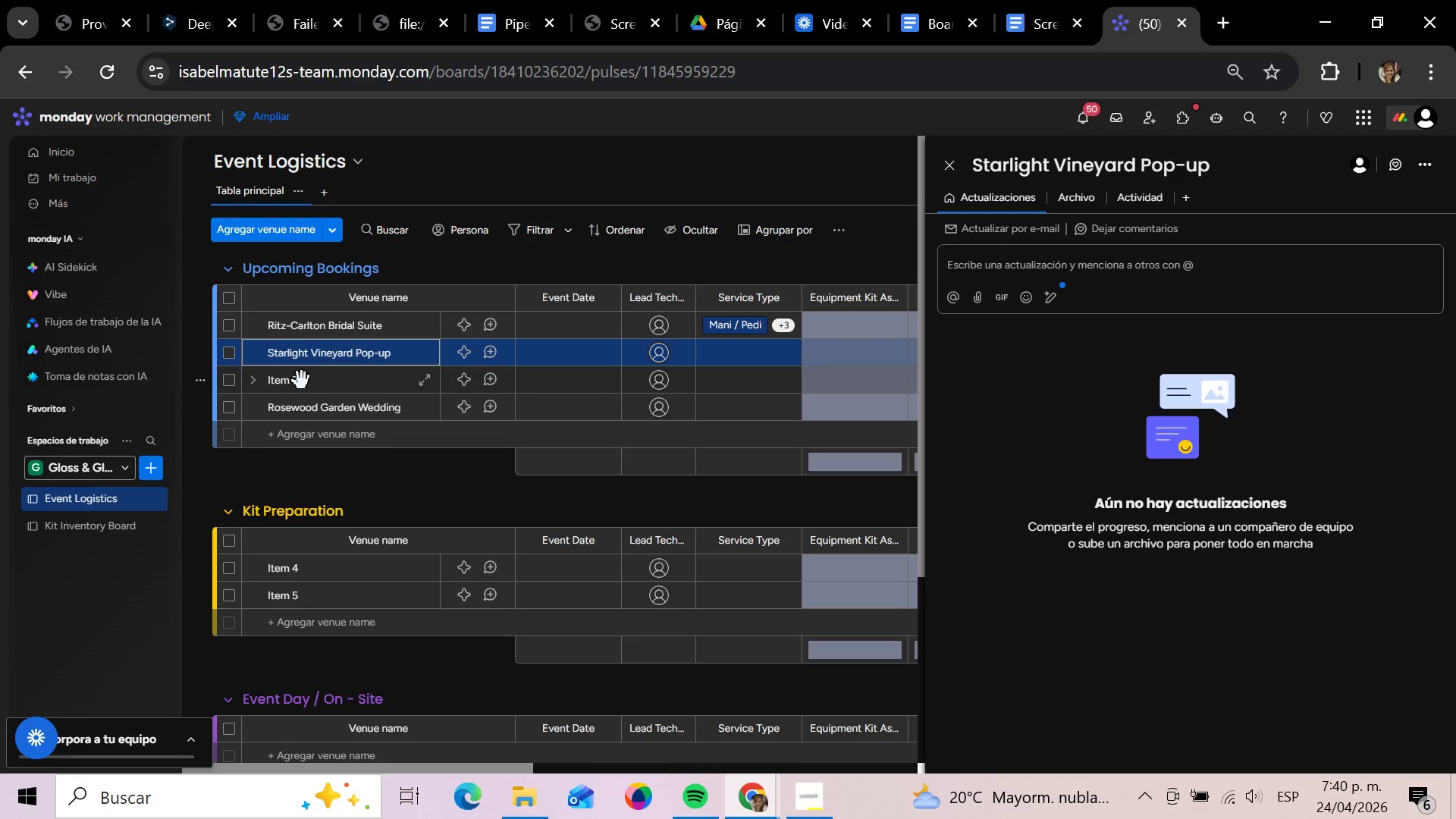 
left_click([298, 383])
 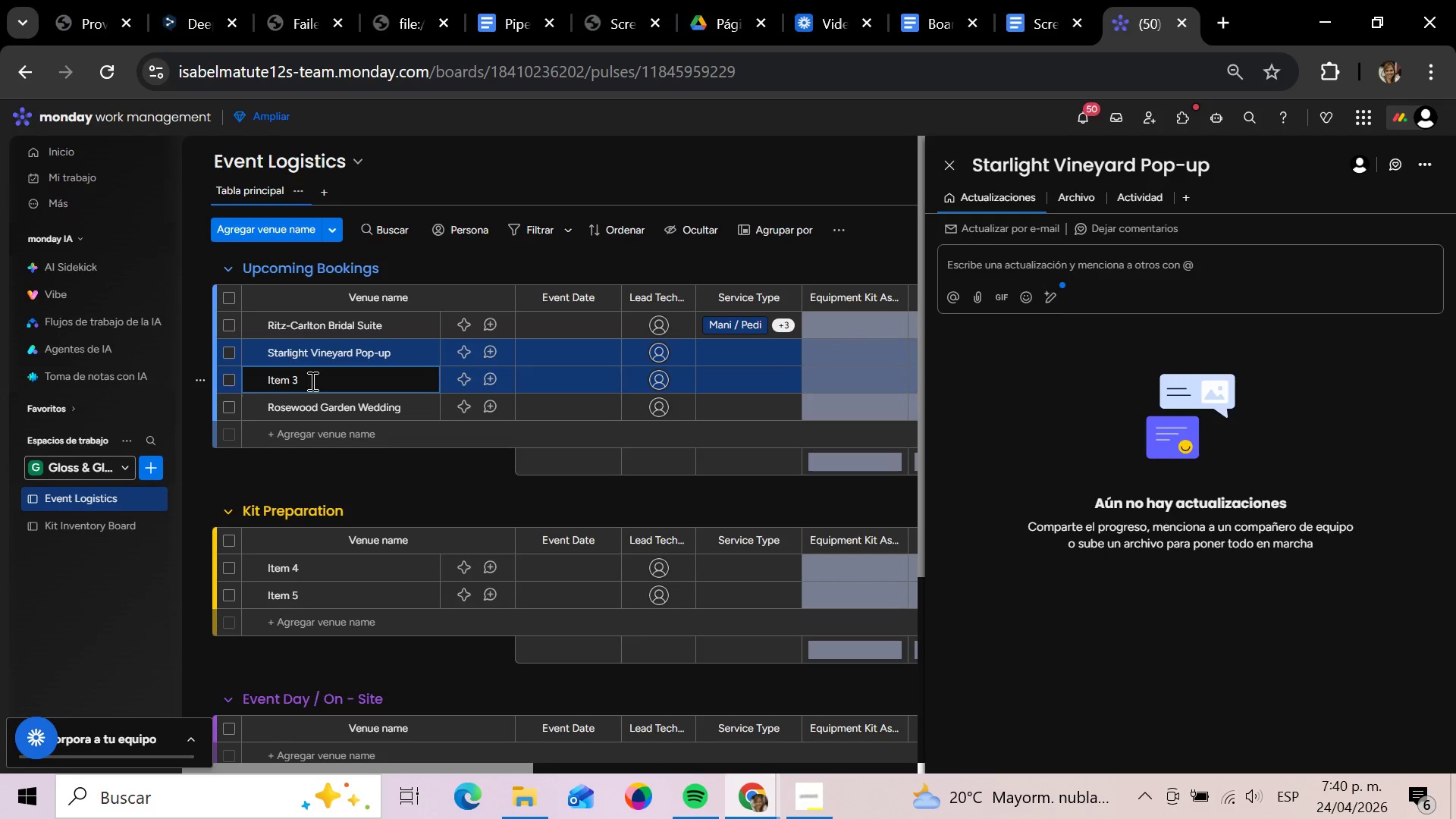 
hold_key(key=Backspace, duration=1.16)
 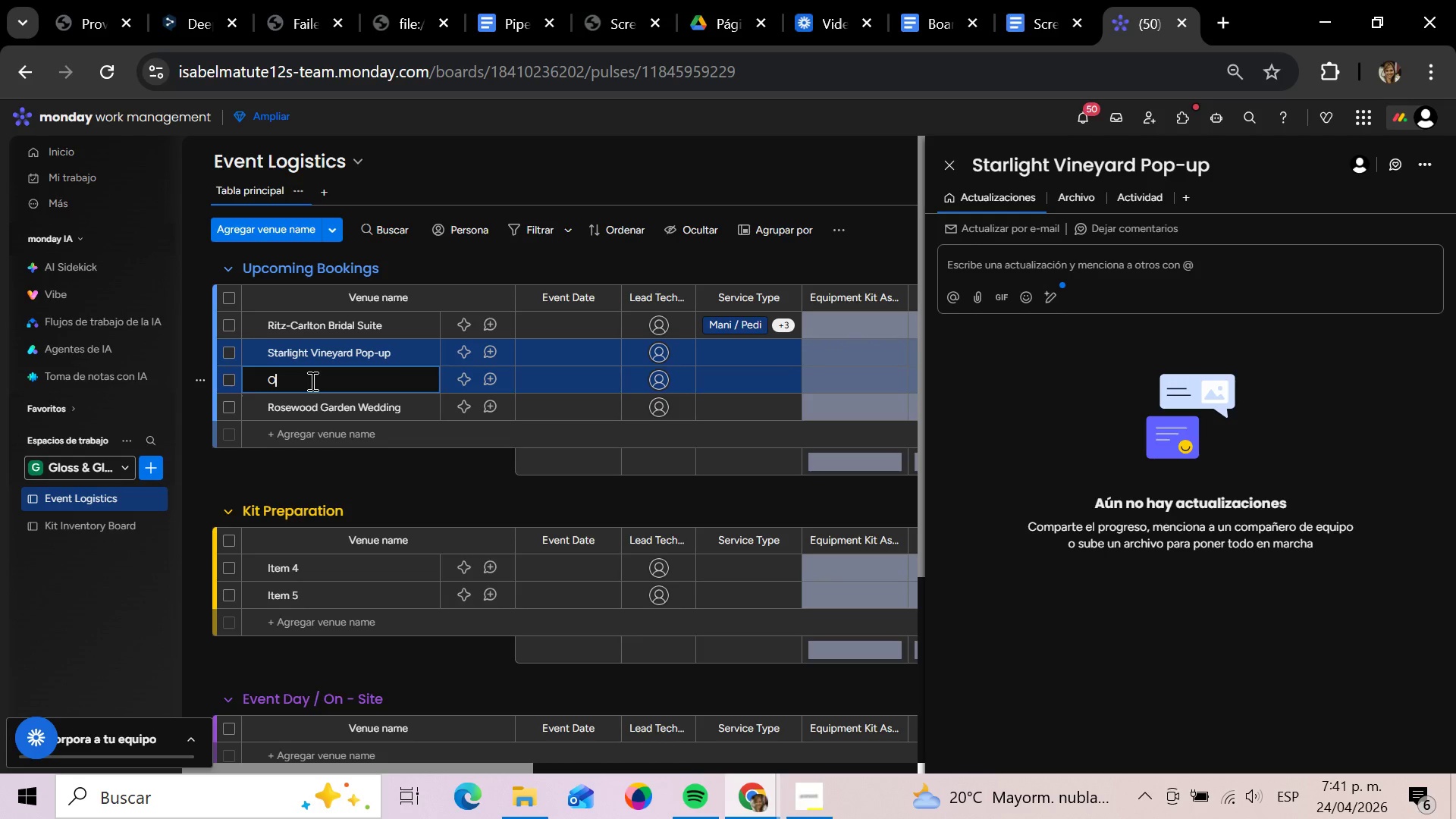 
type(Ocenview )
 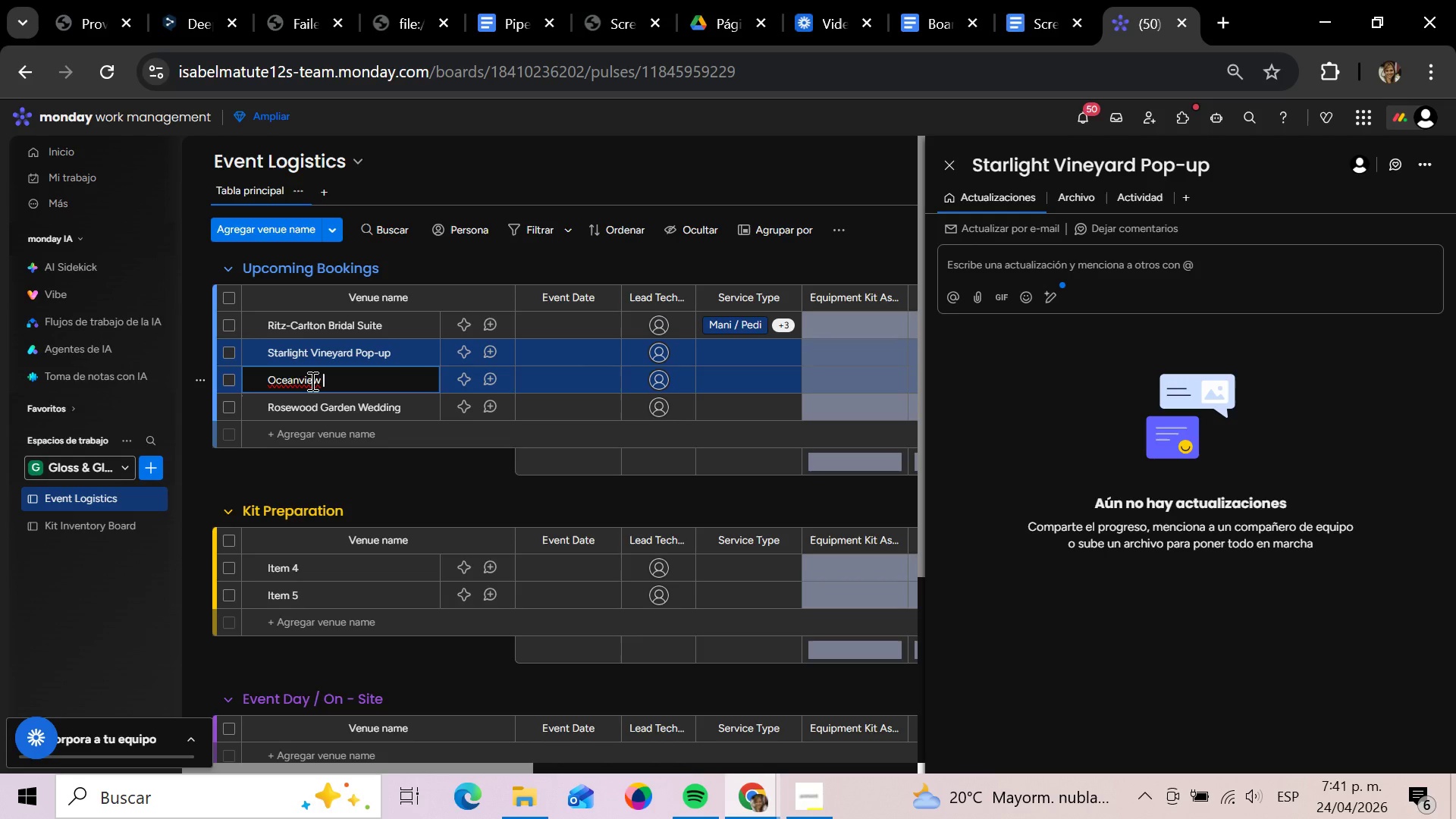 
type(Brial Brunch)
 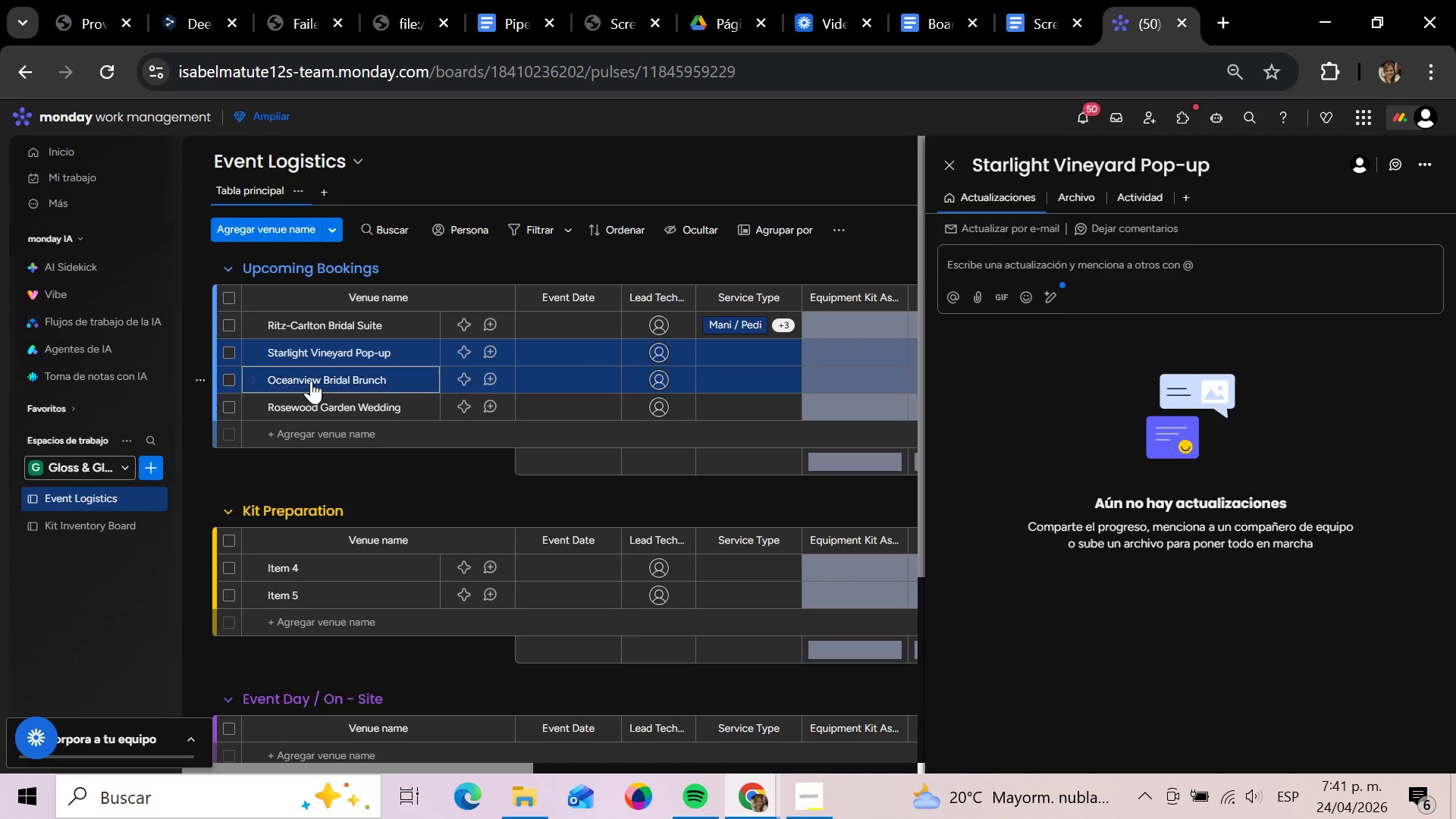 
key(Enter)
 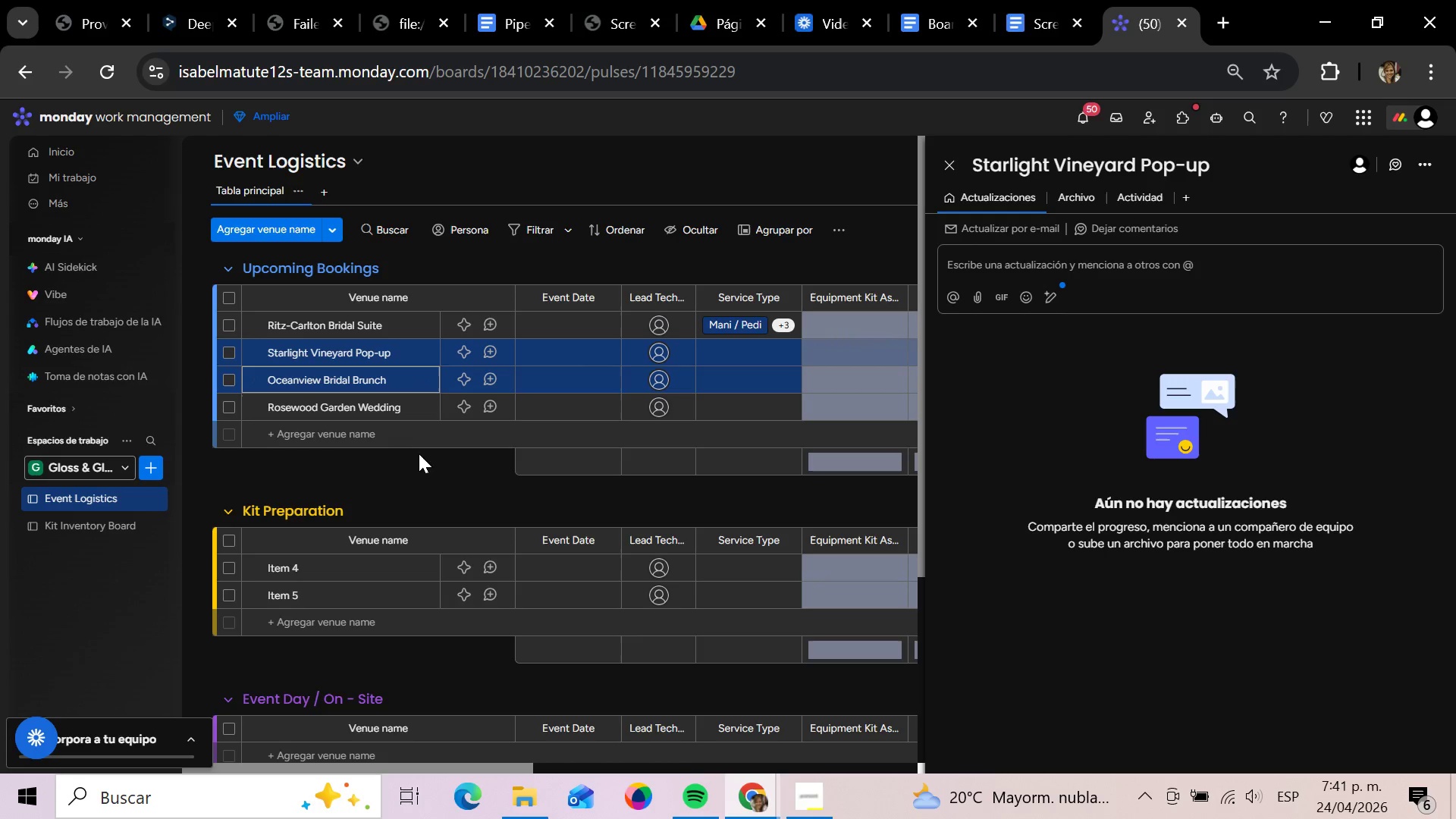 
left_click([420, 455])
 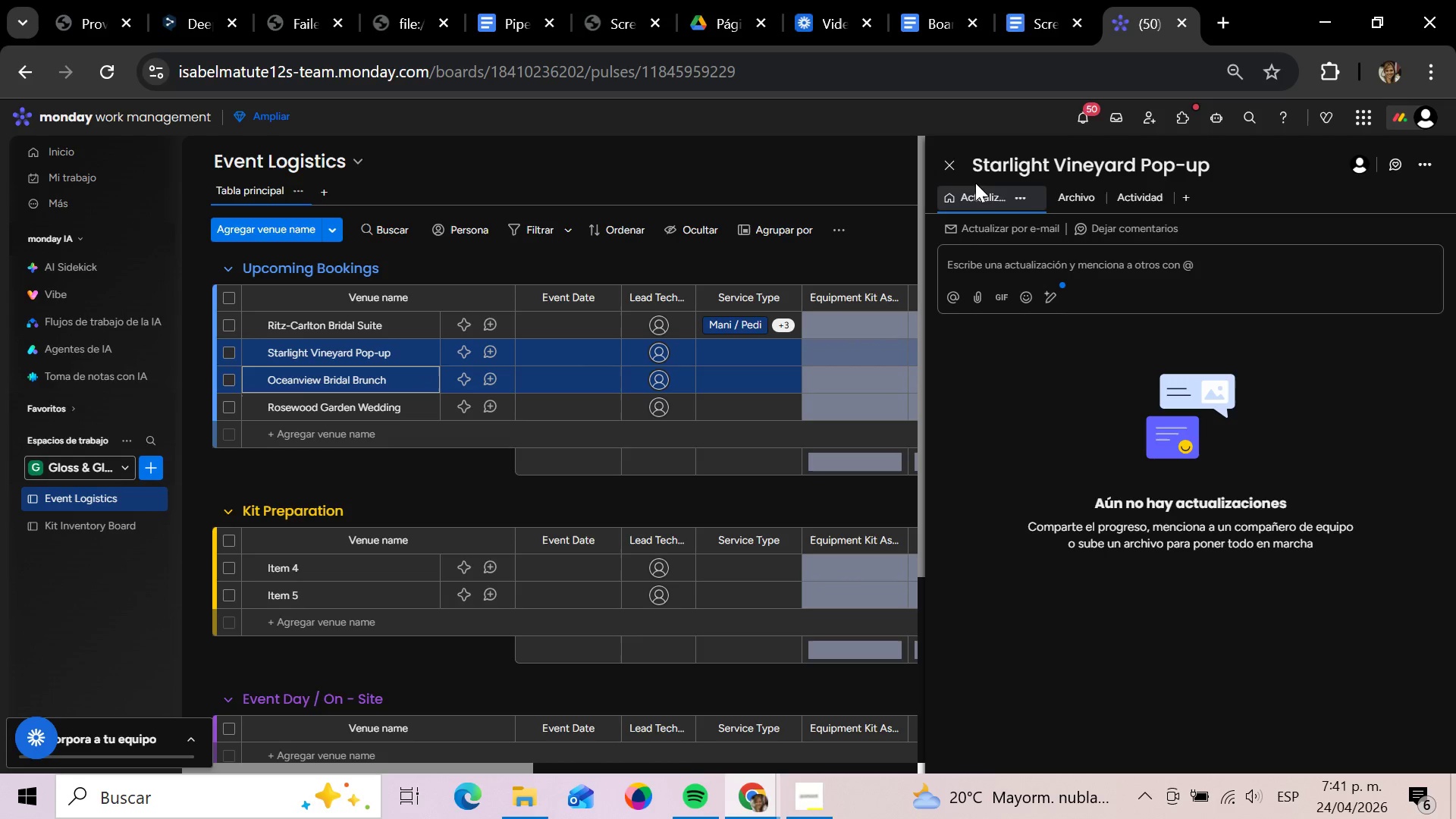 
left_click([952, 162])
 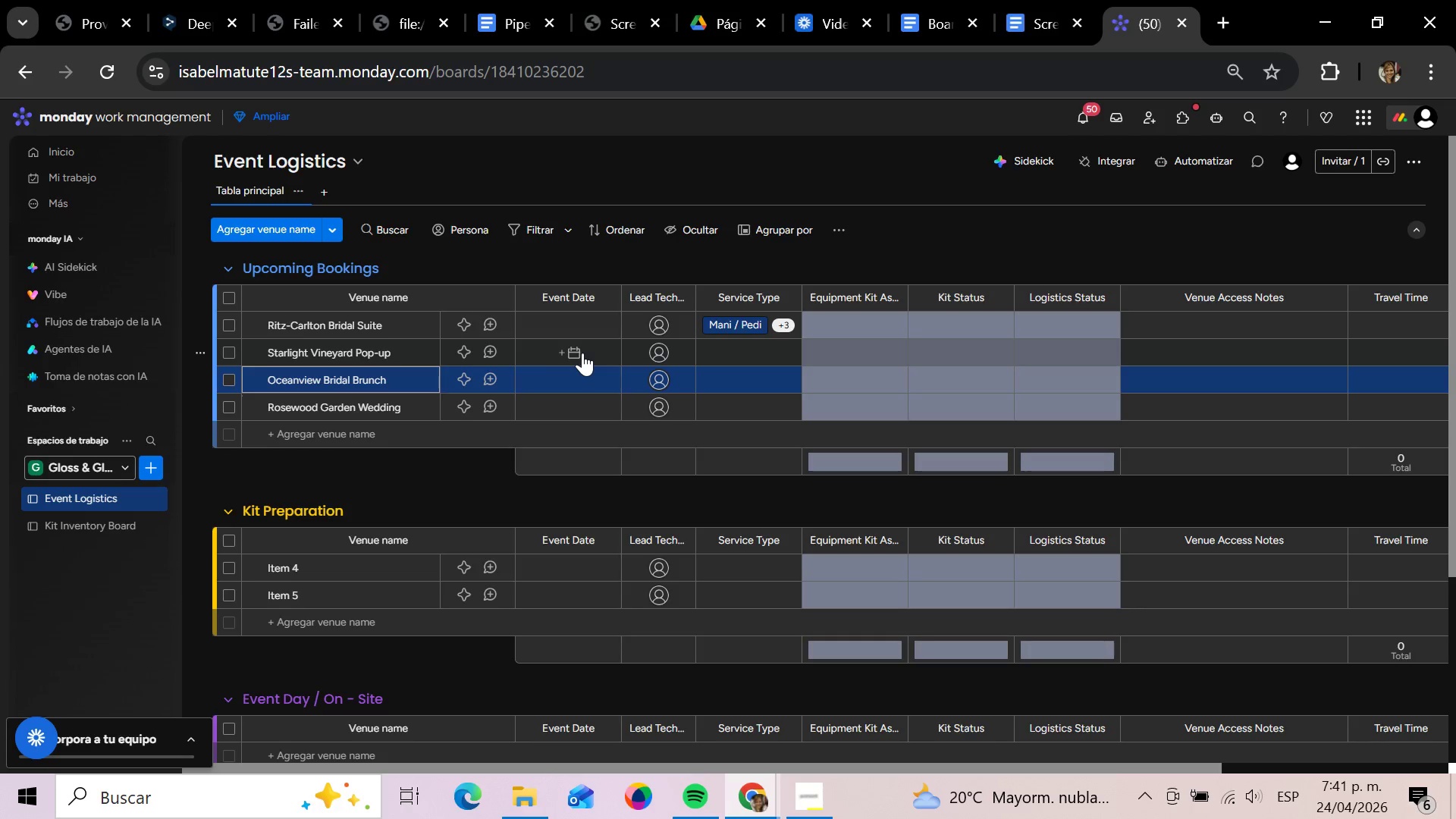 
wait(26.02)
 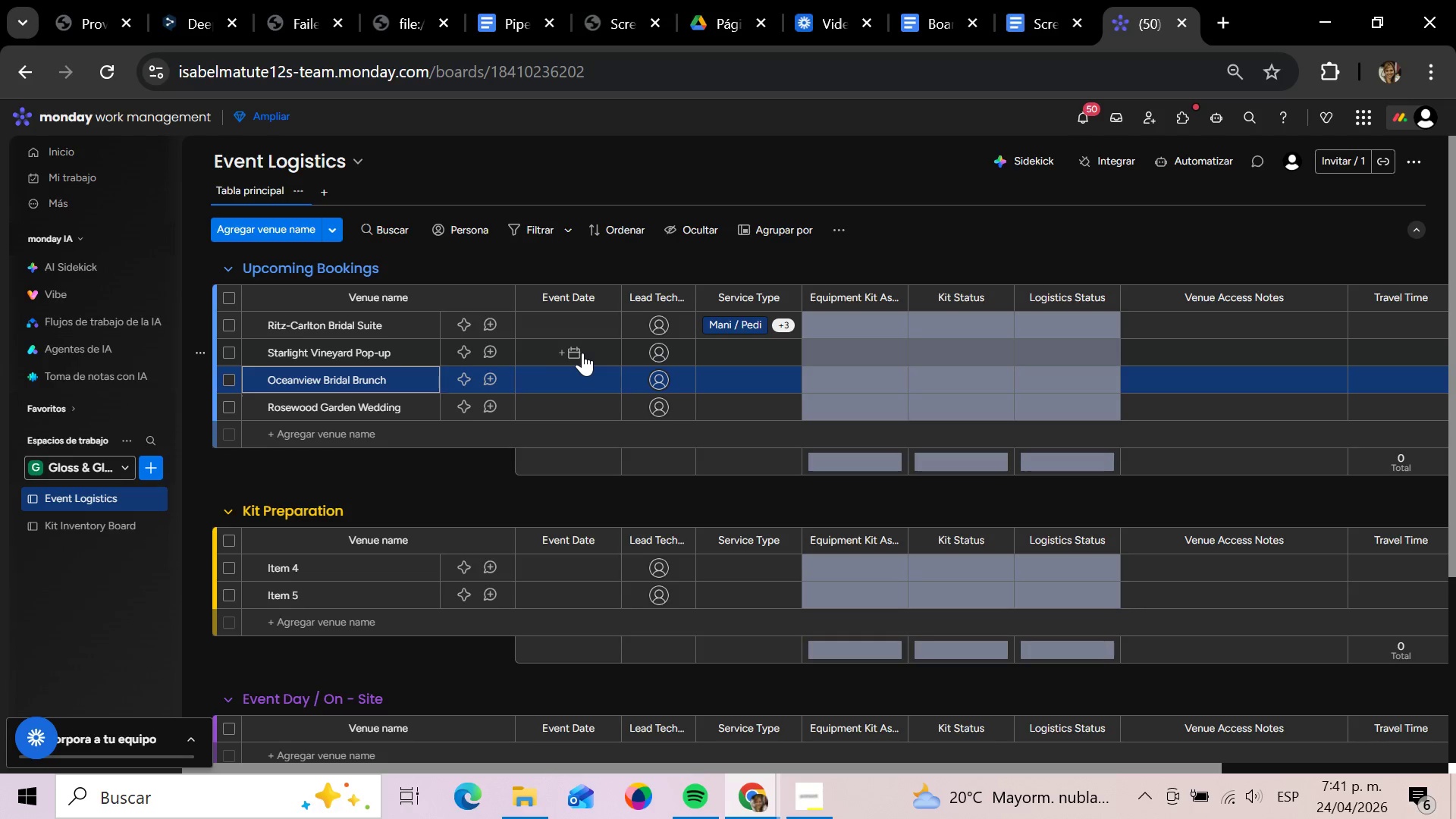 
left_click([759, 321])
 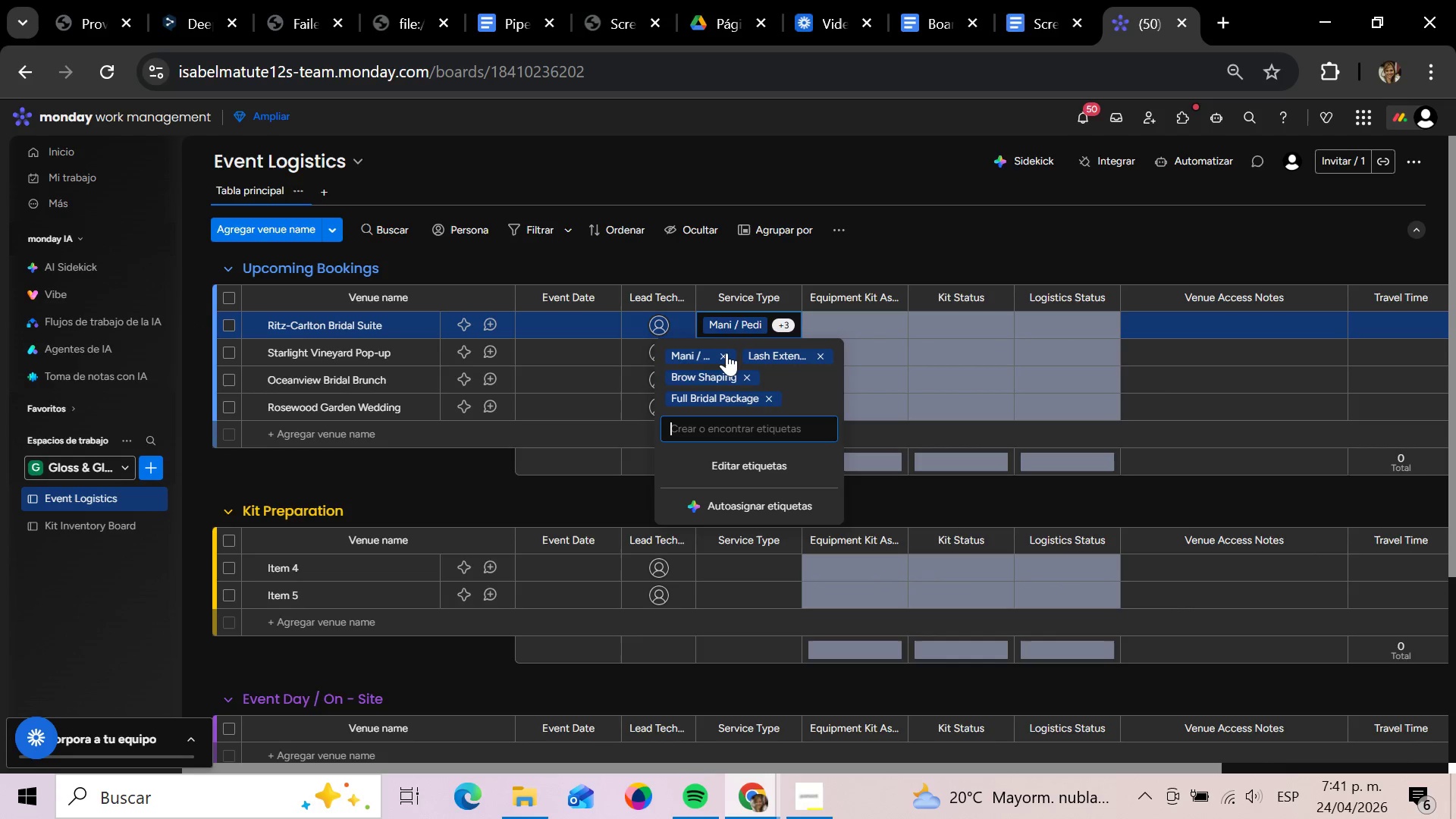 
left_click([727, 352])
 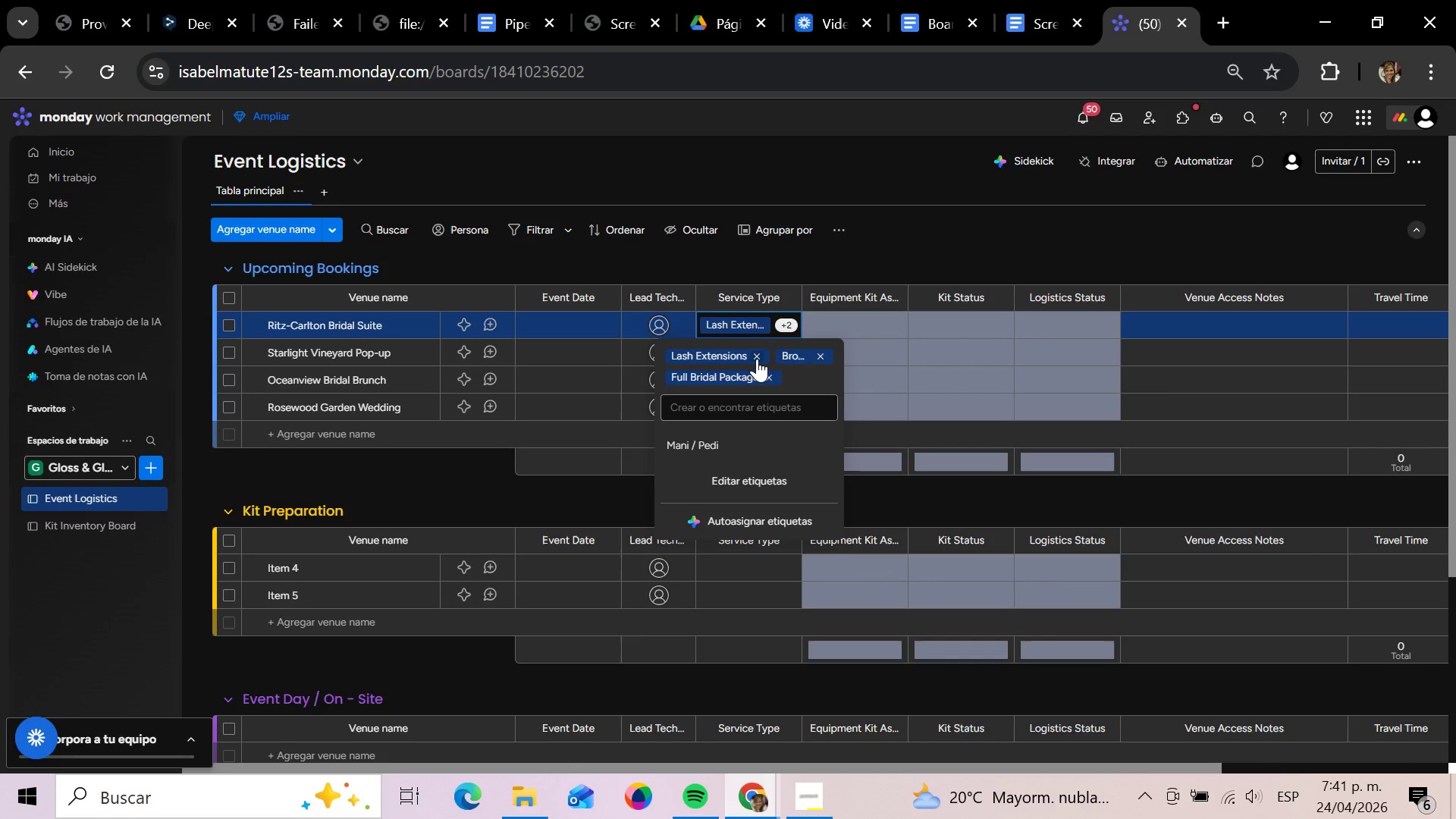 
left_click([757, 359])
 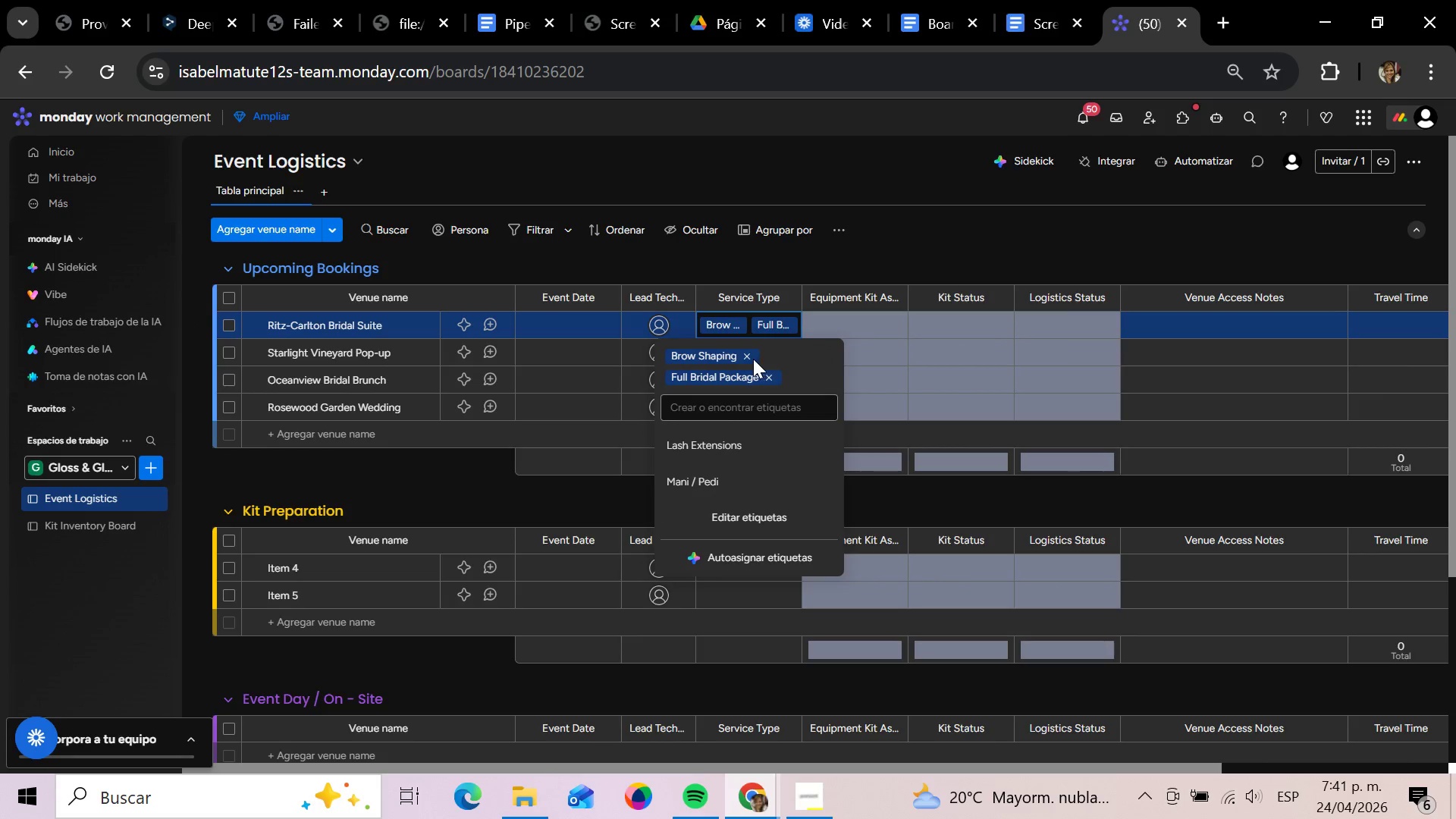 
left_click([748, 359])
 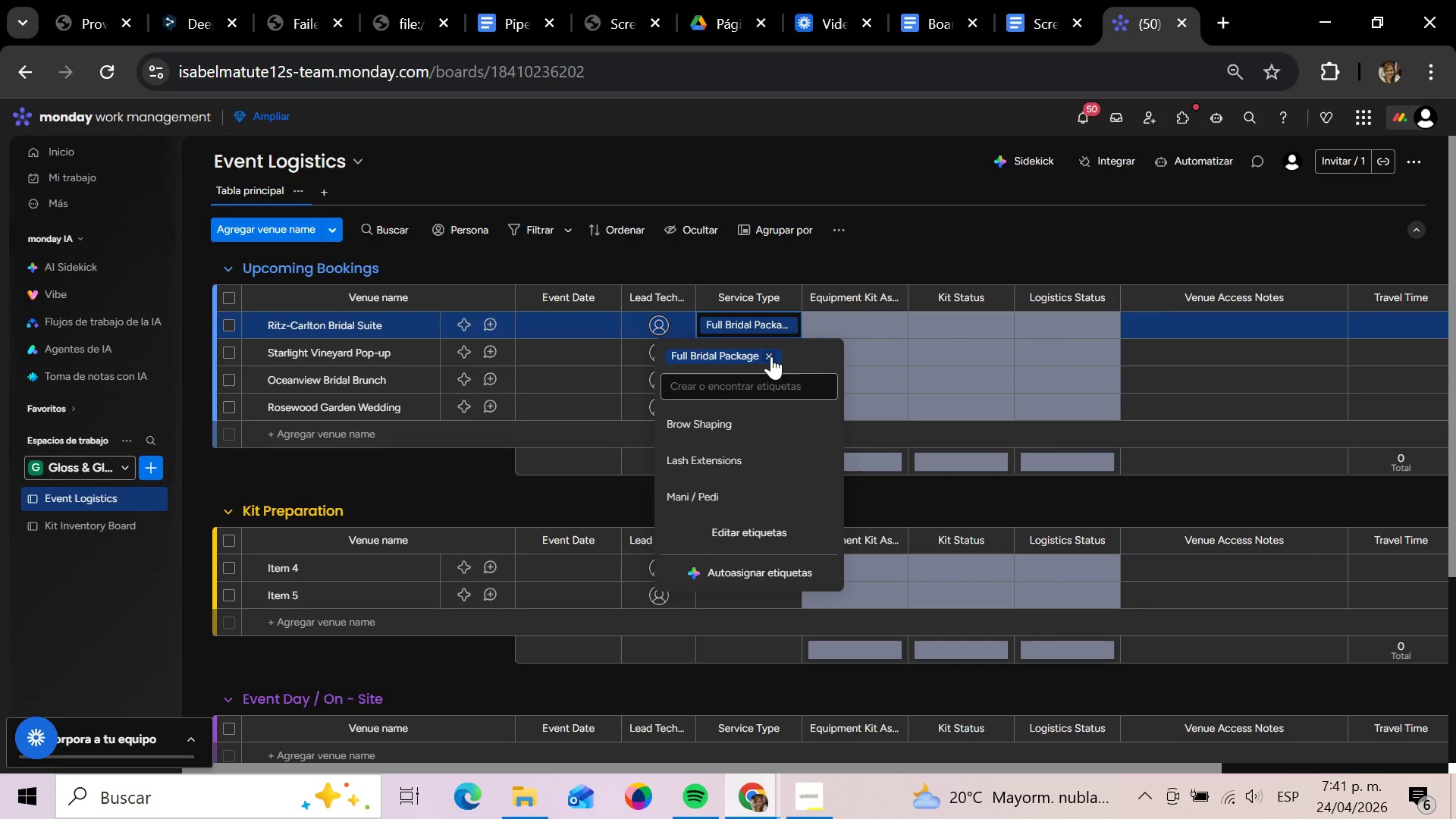 
left_click([771, 352])
 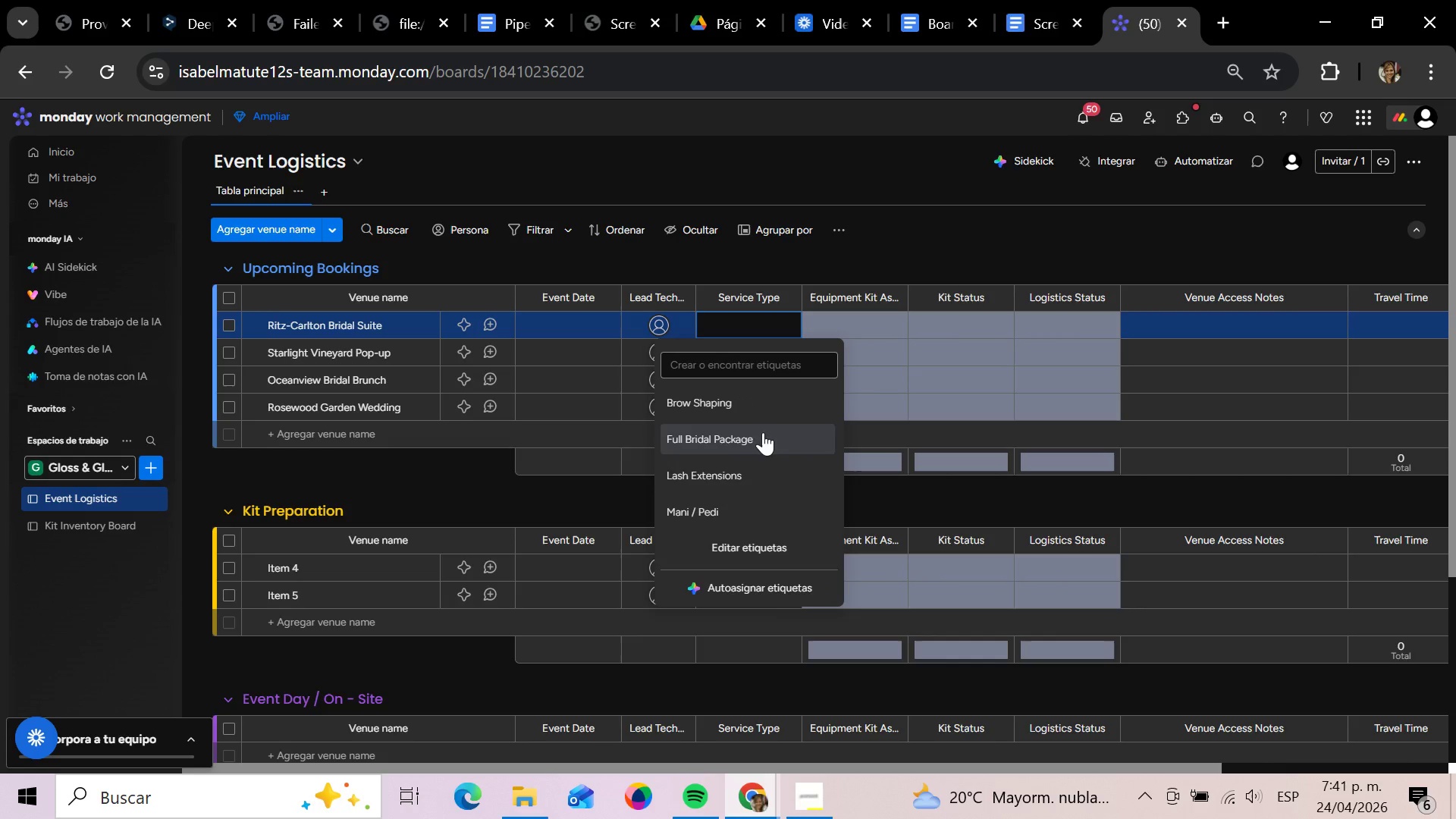 
left_click([737, 444])
 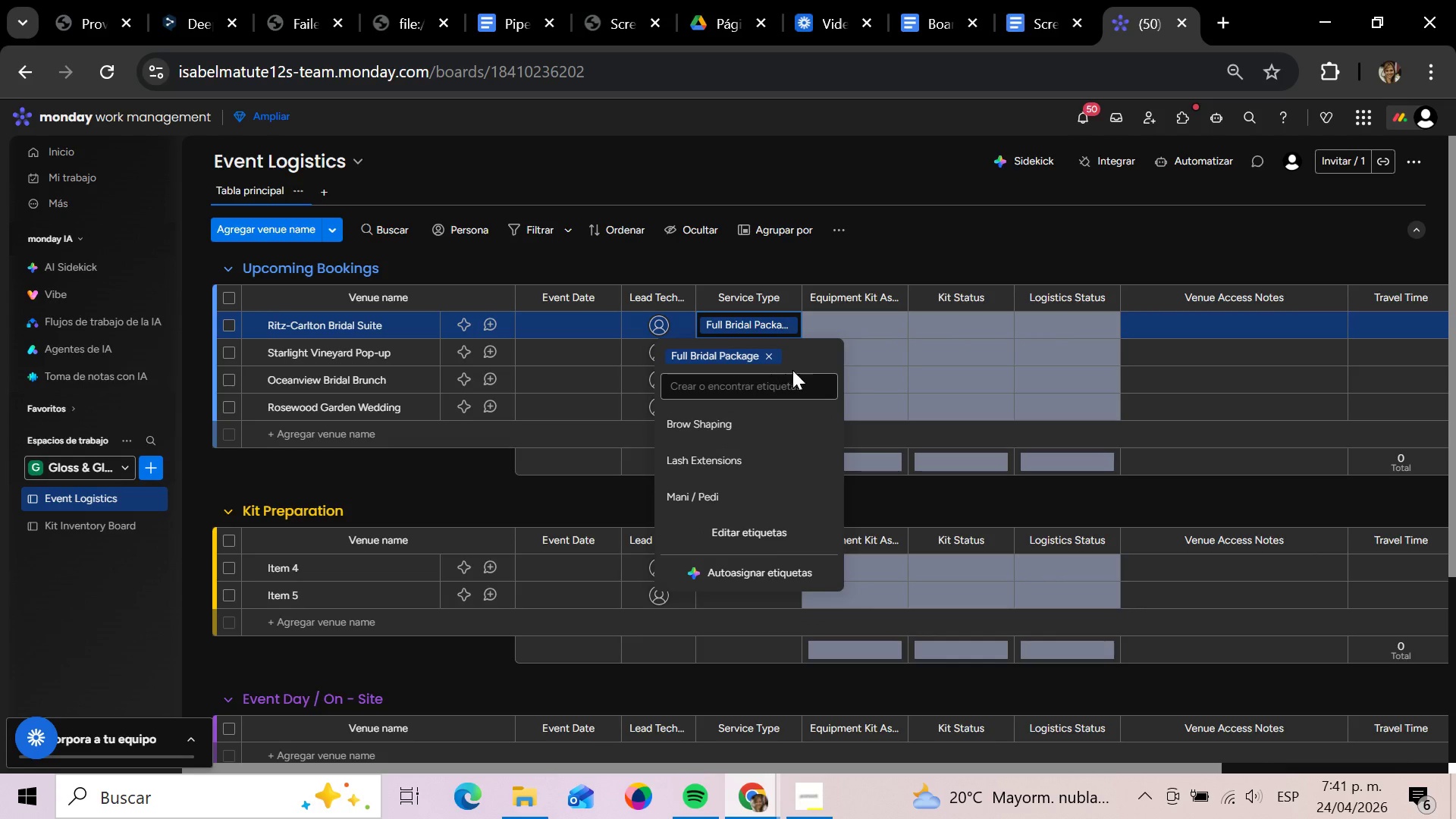 
left_click([827, 260])
 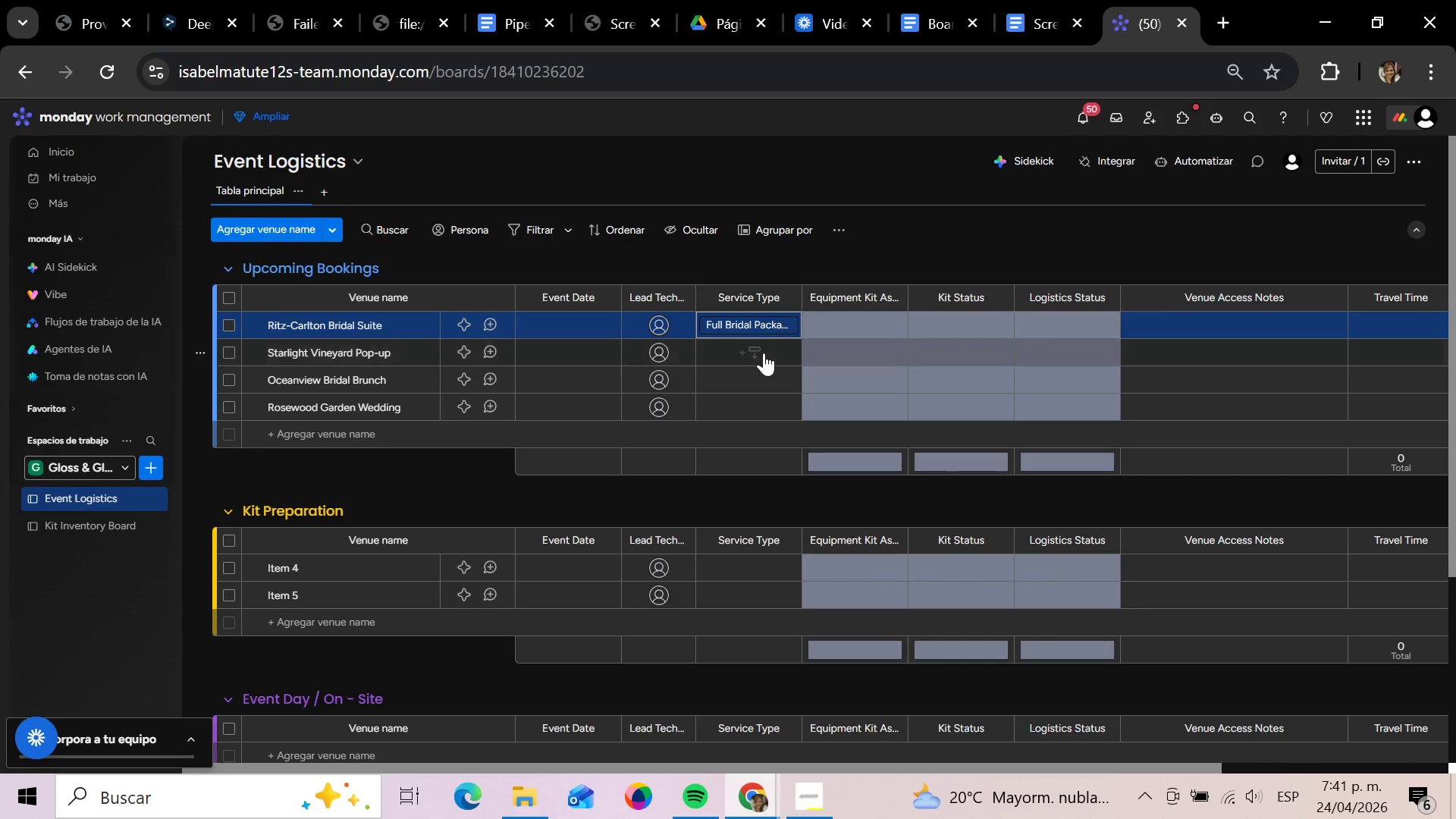 
left_click([764, 353])
 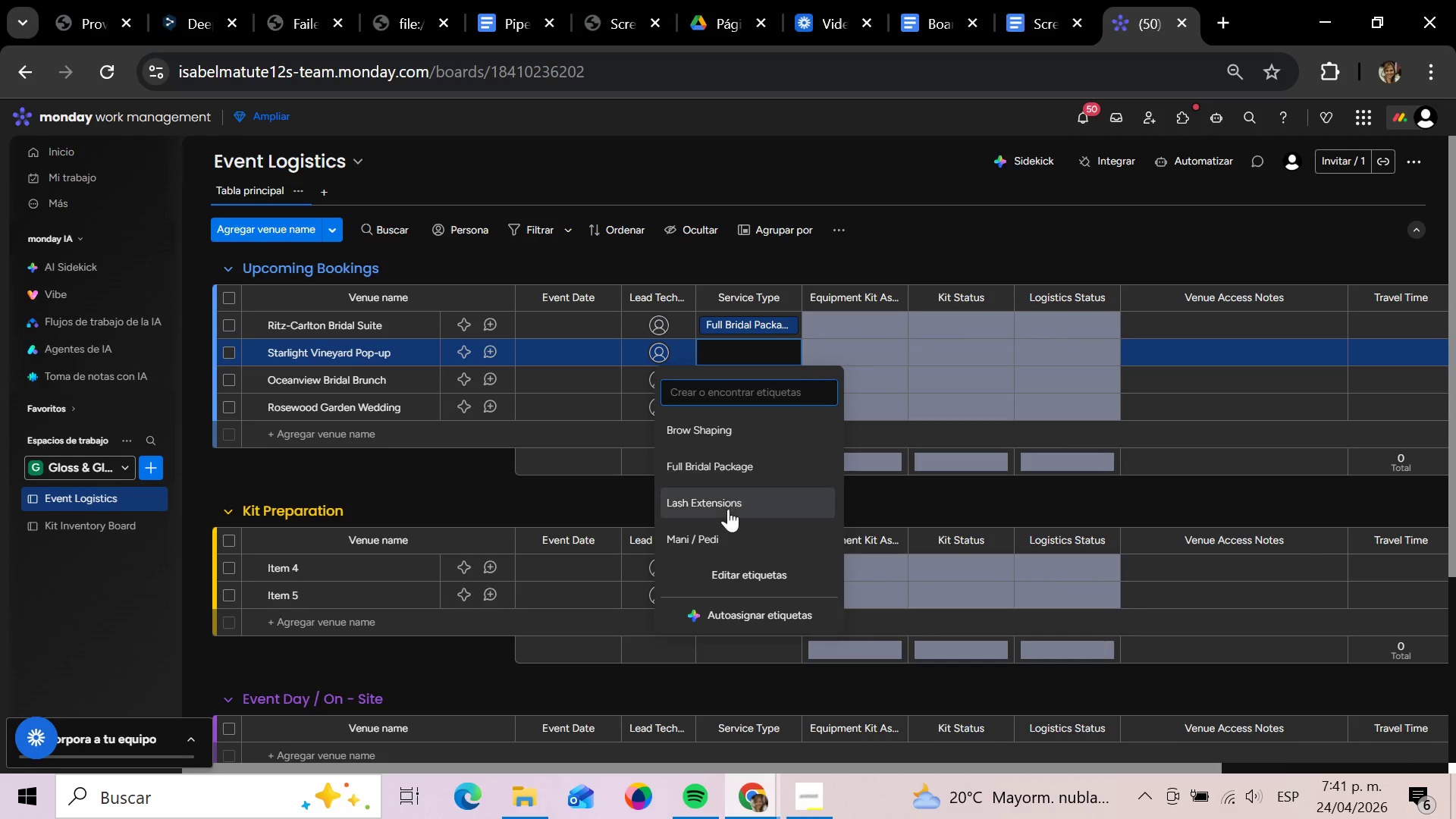 
left_click([724, 546])
 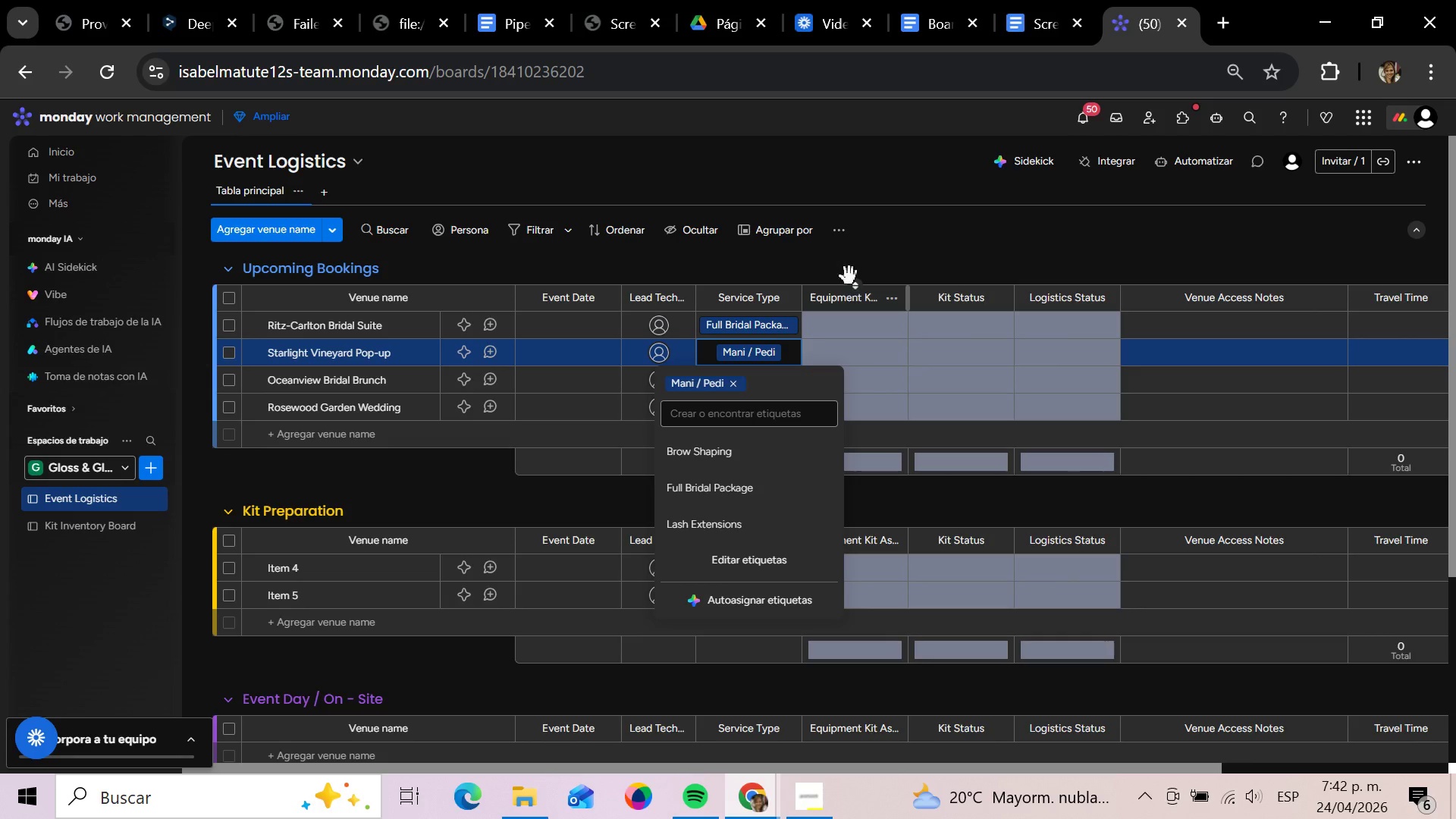 
left_click([849, 260])
 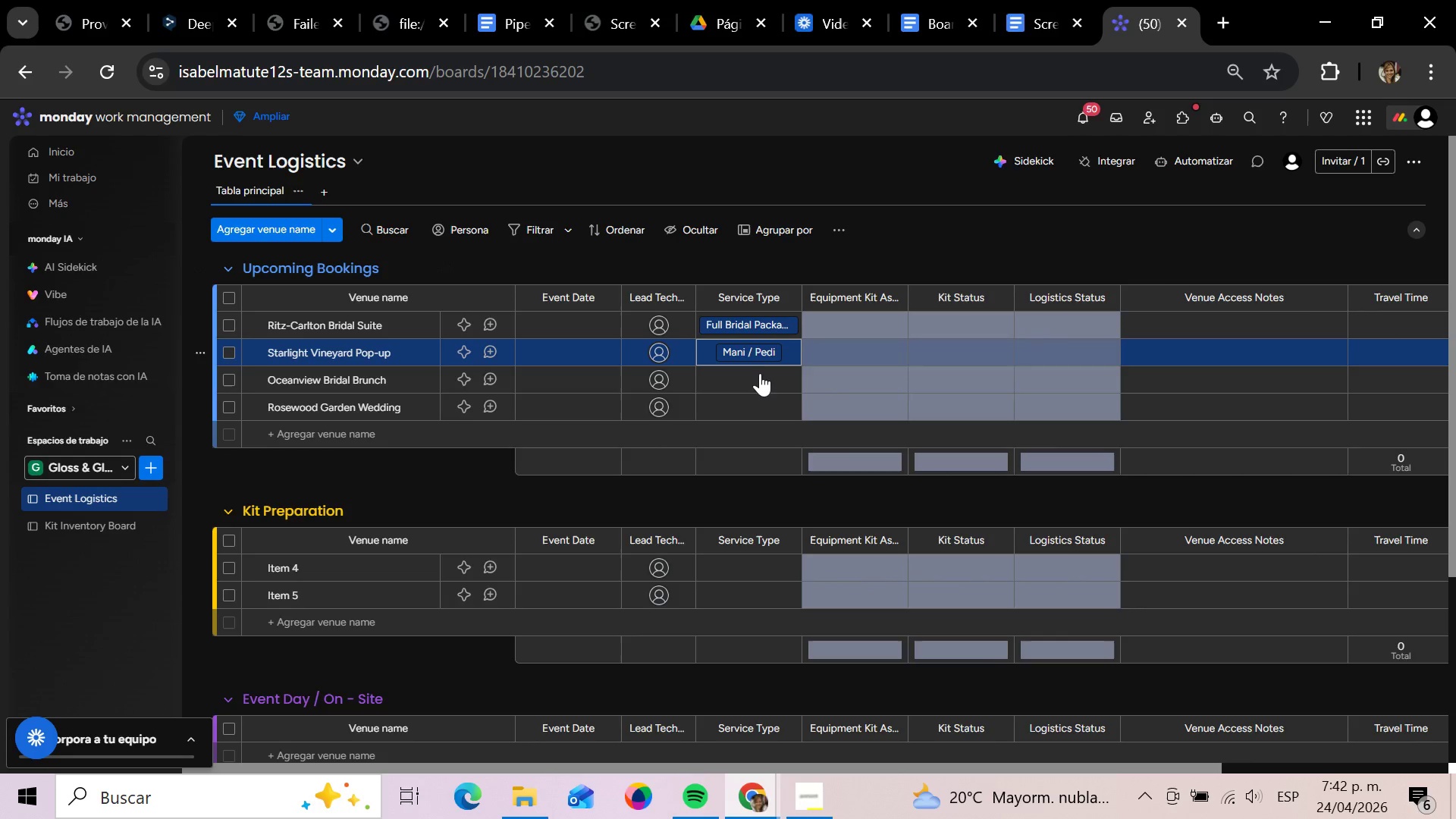 
left_click([759, 378])
 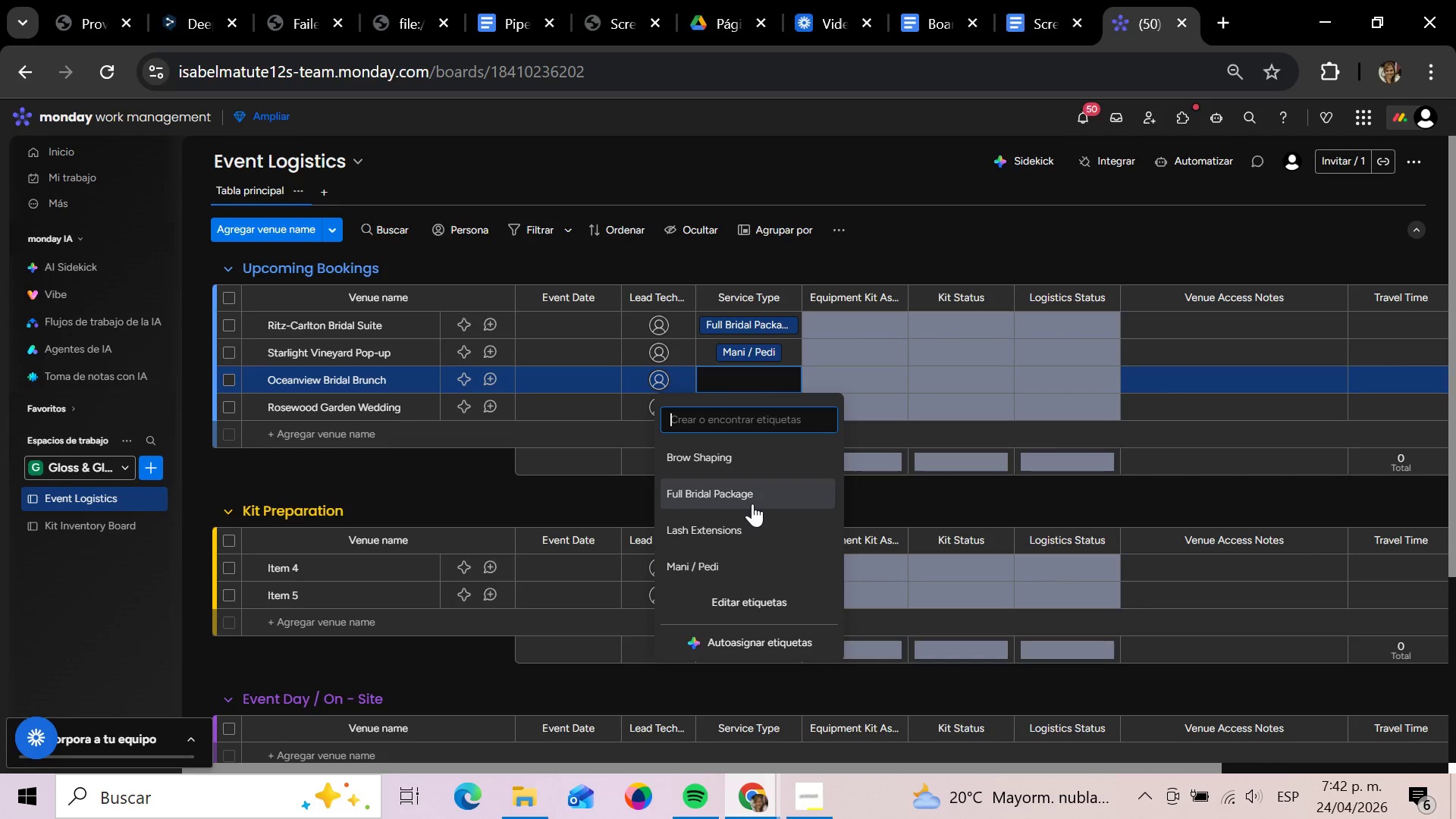 
left_click([746, 460])
 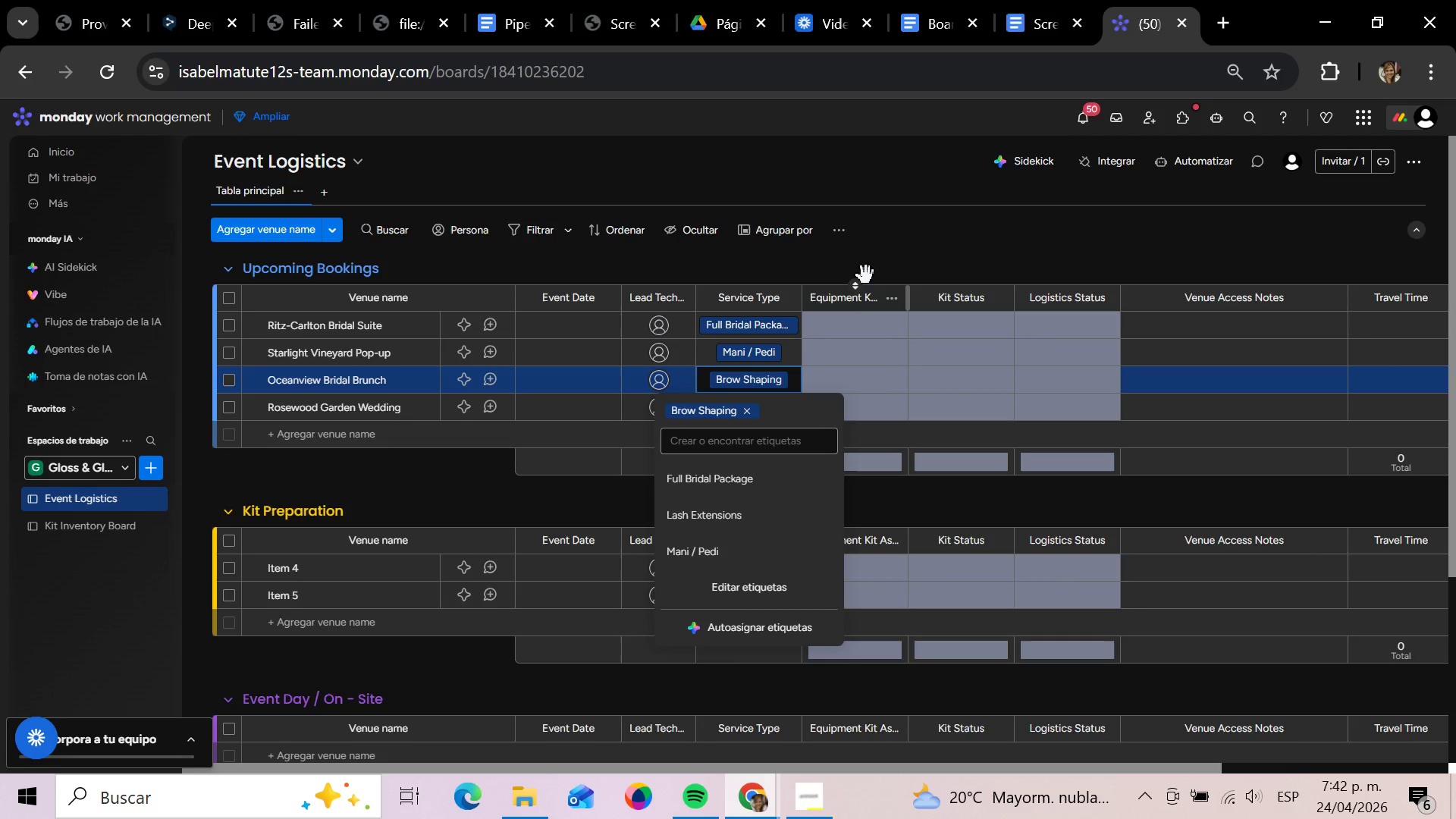 
left_click([866, 275])
 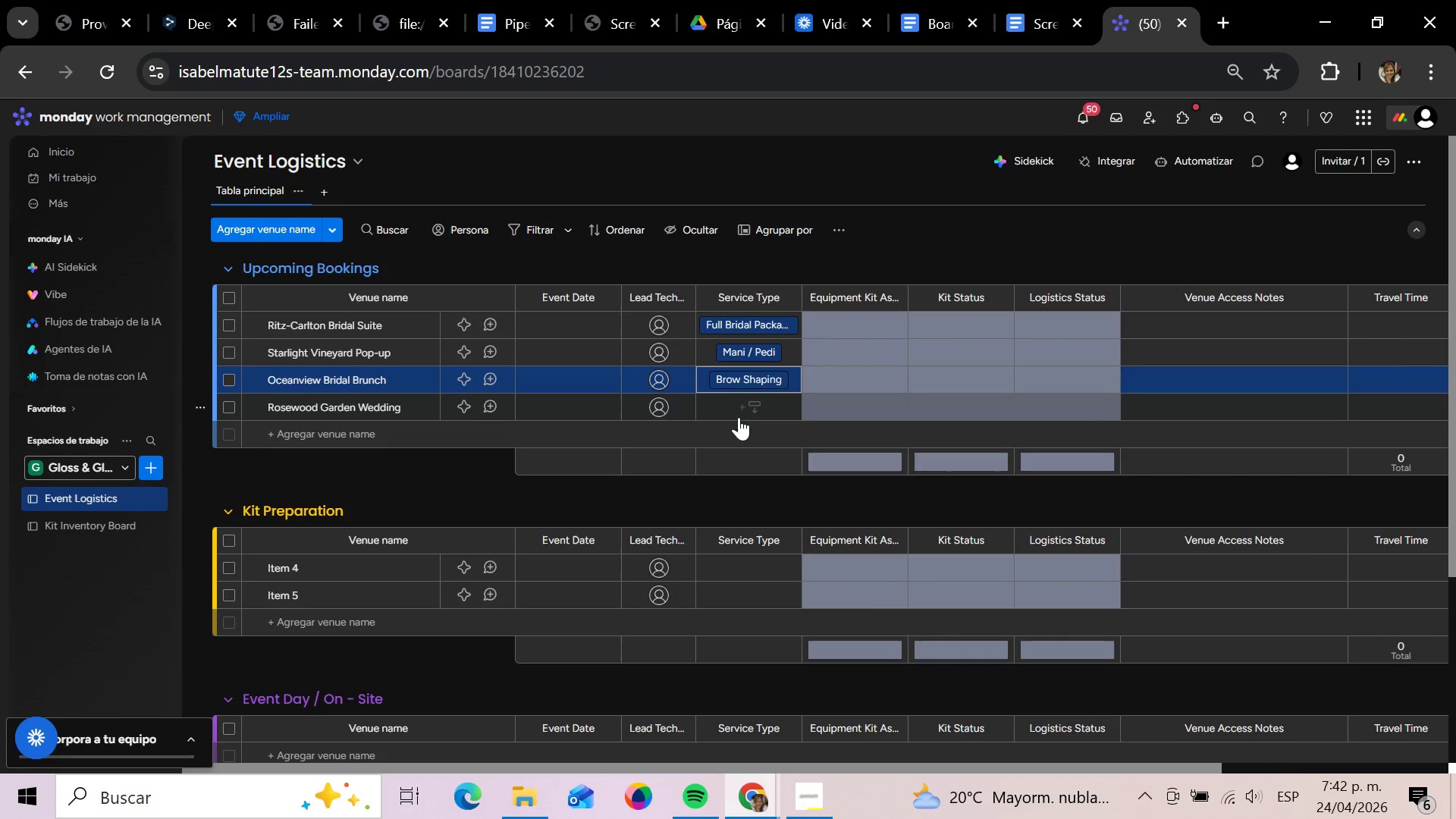 
left_click([735, 409])
 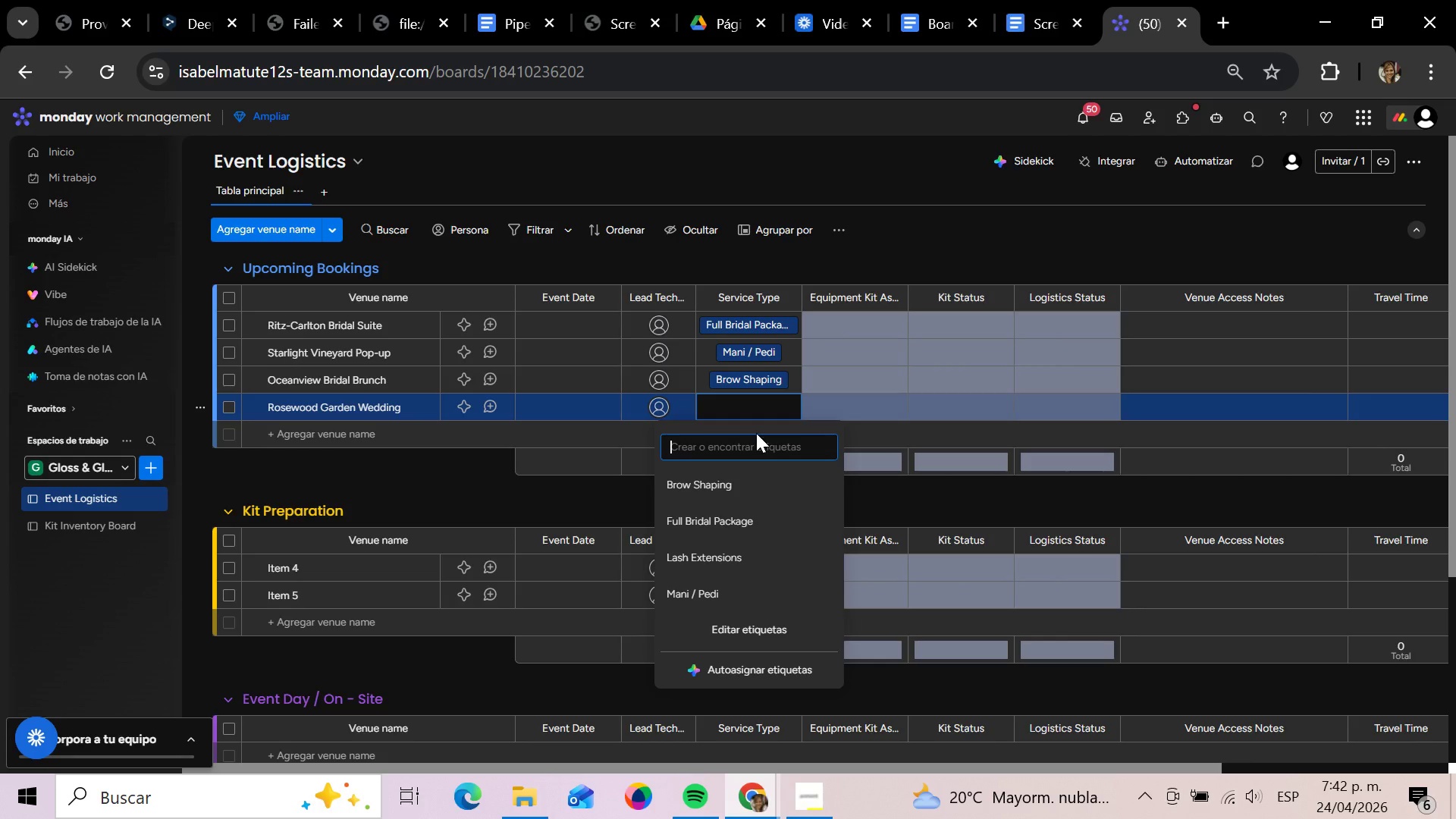 
left_click([742, 565])
 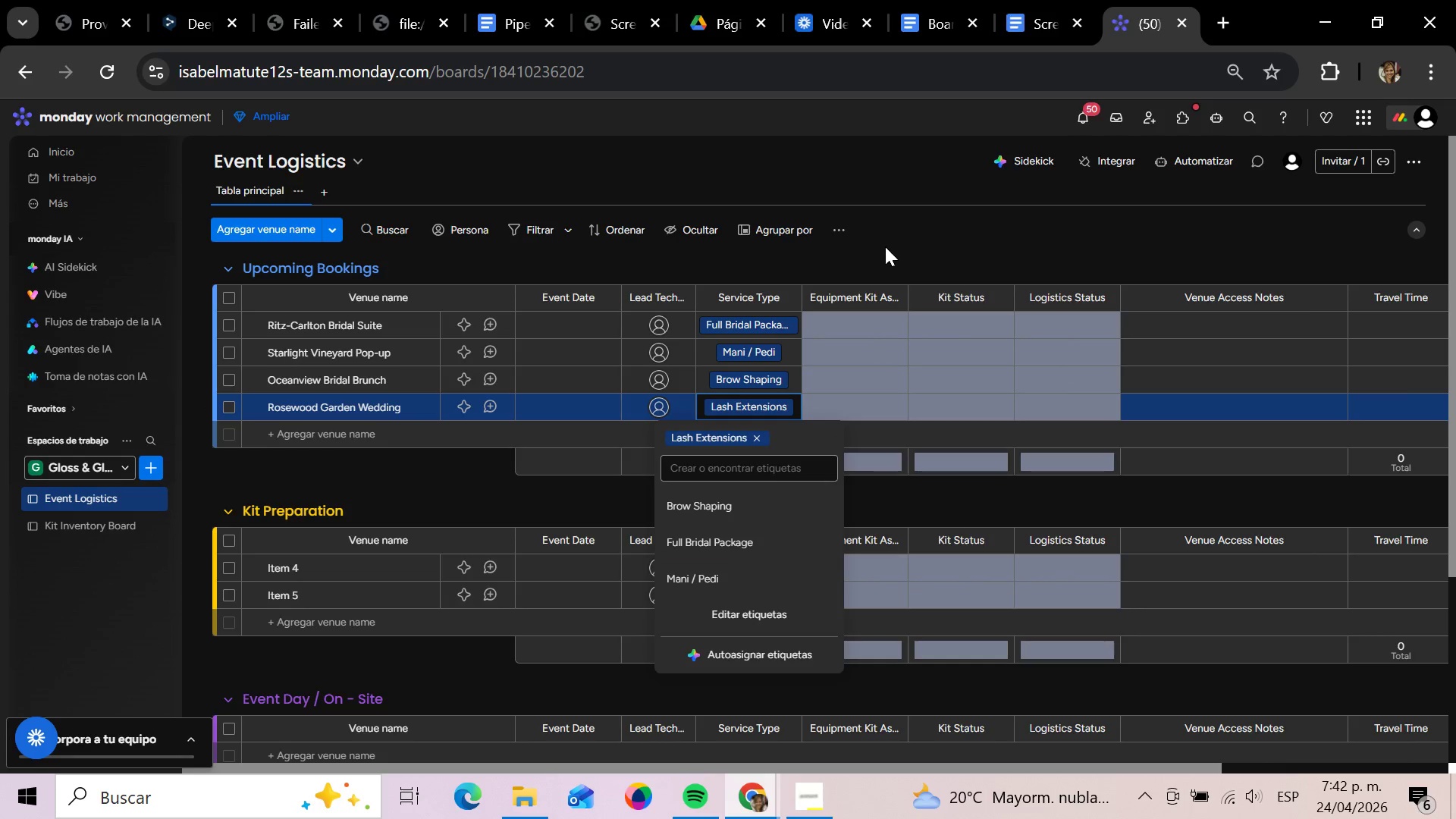 
left_click([893, 253])
 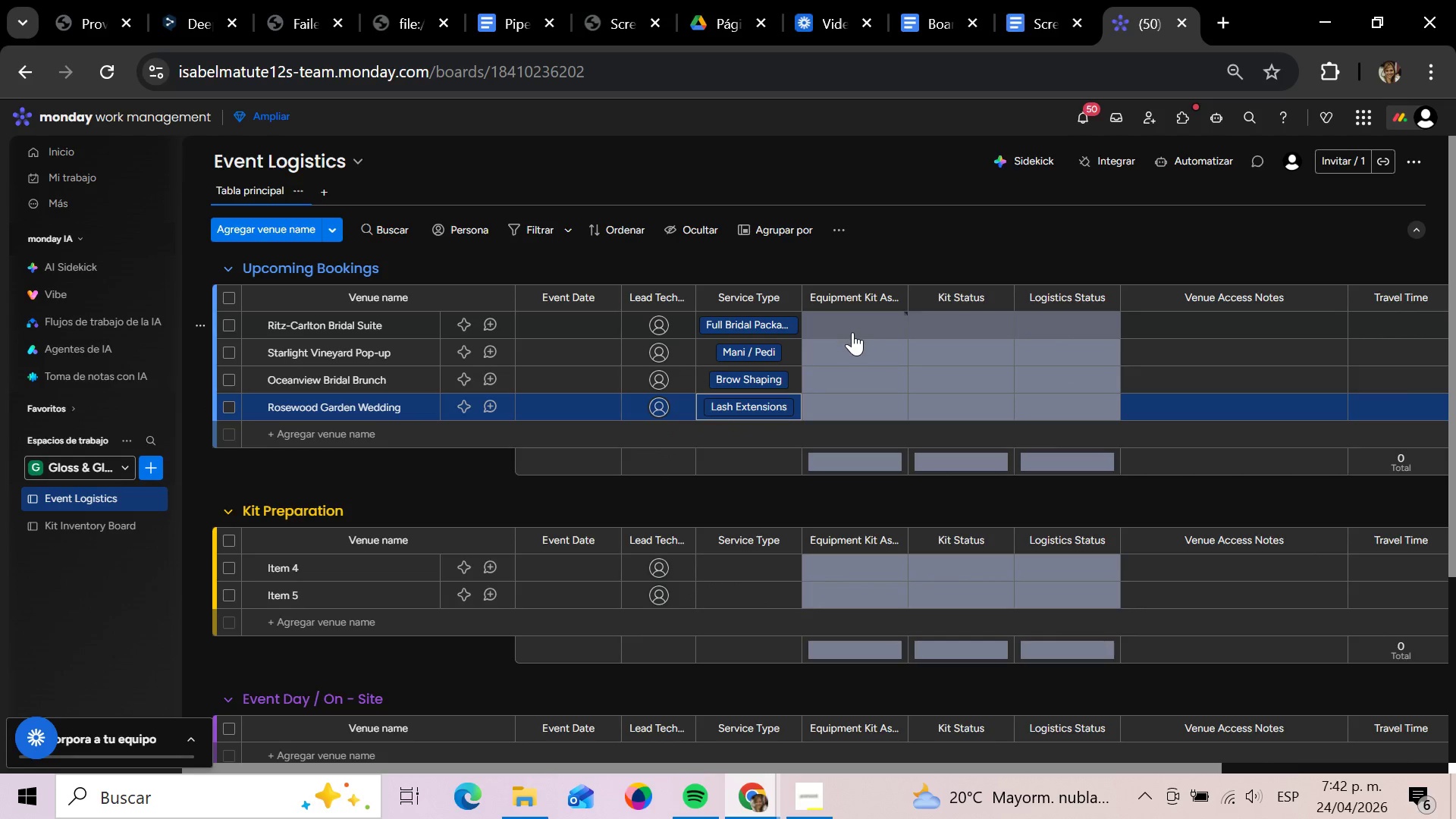 
left_click([851, 334])
 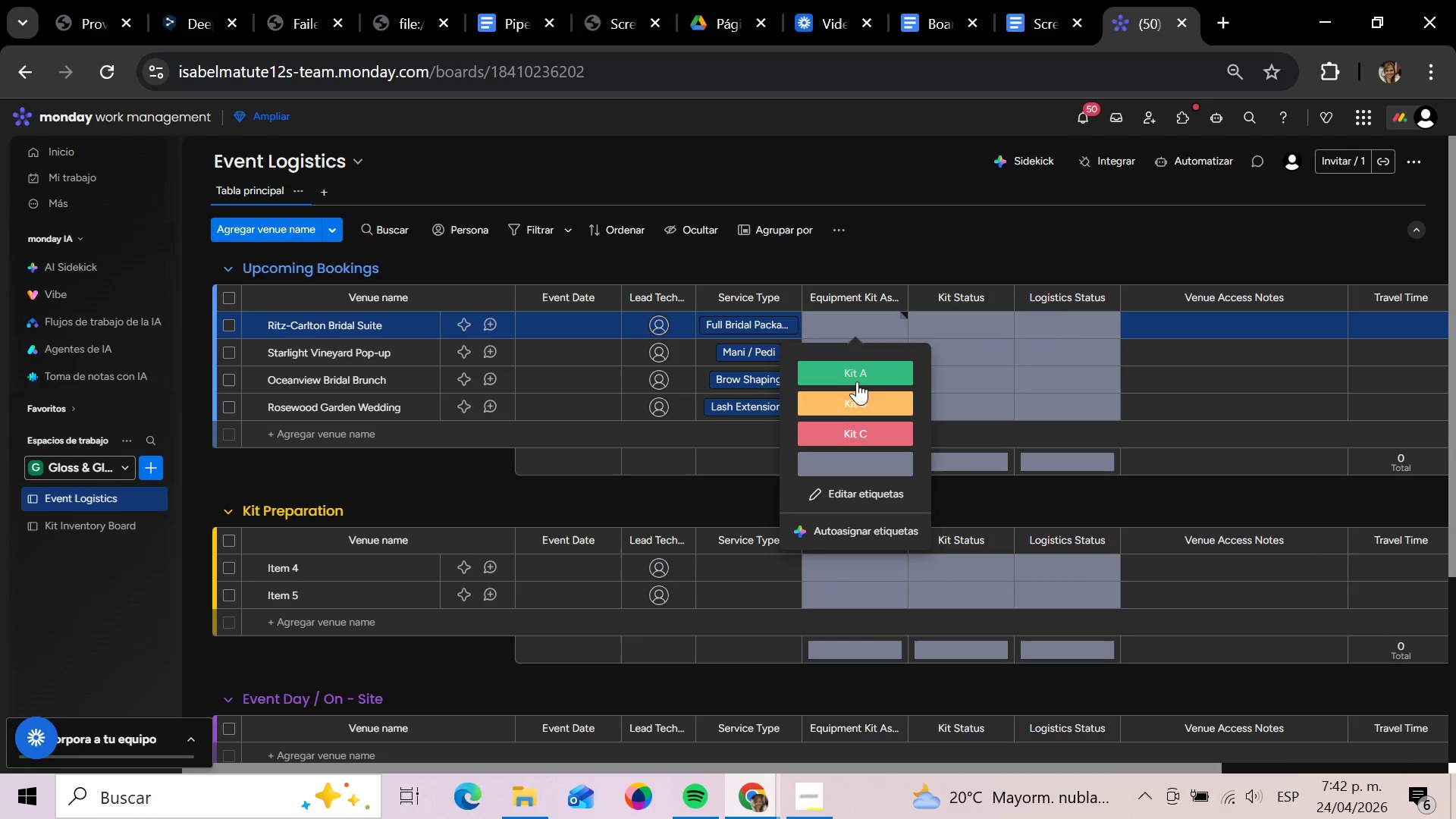 
left_click([858, 378])
 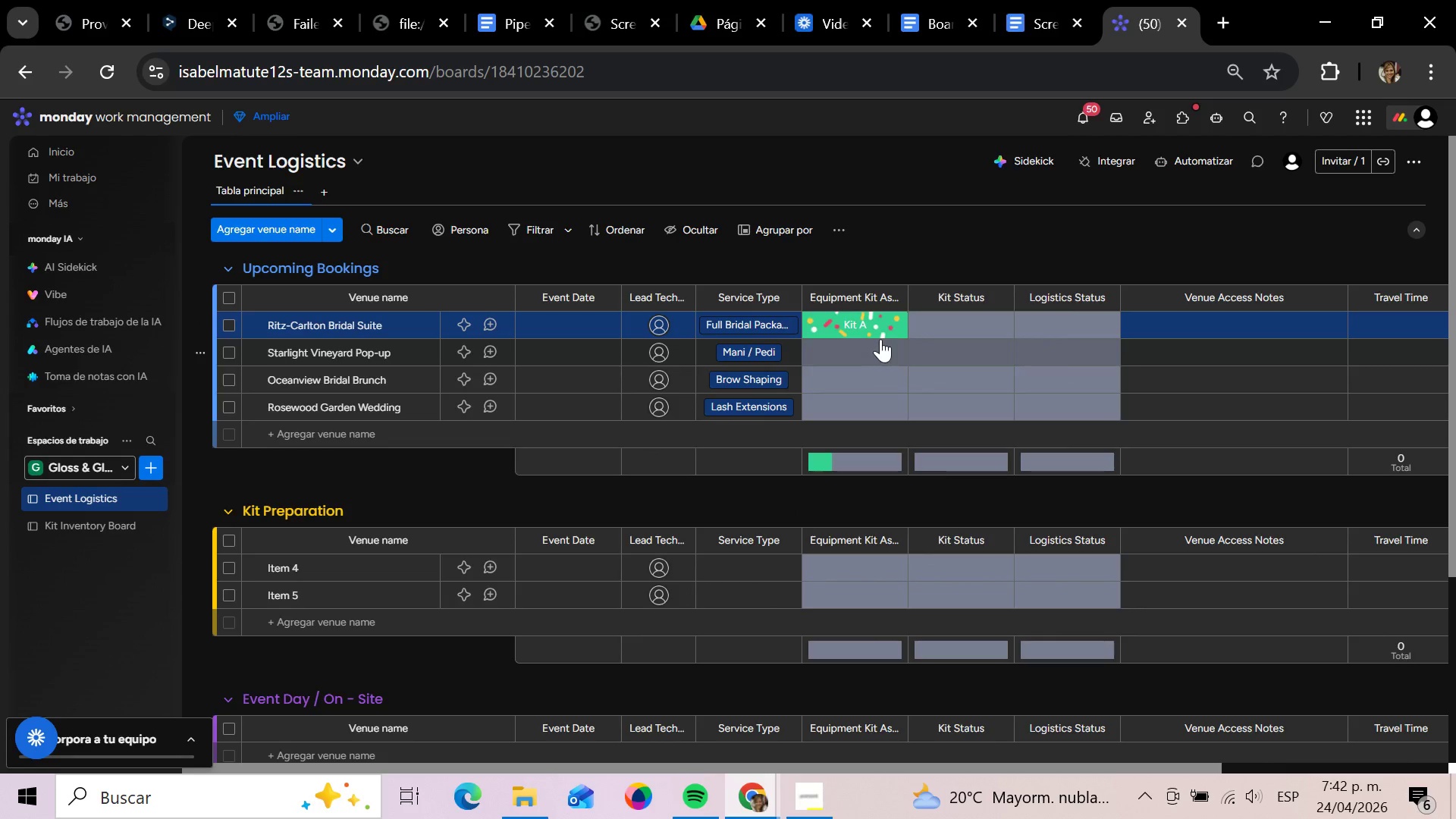 
left_click([861, 353])
 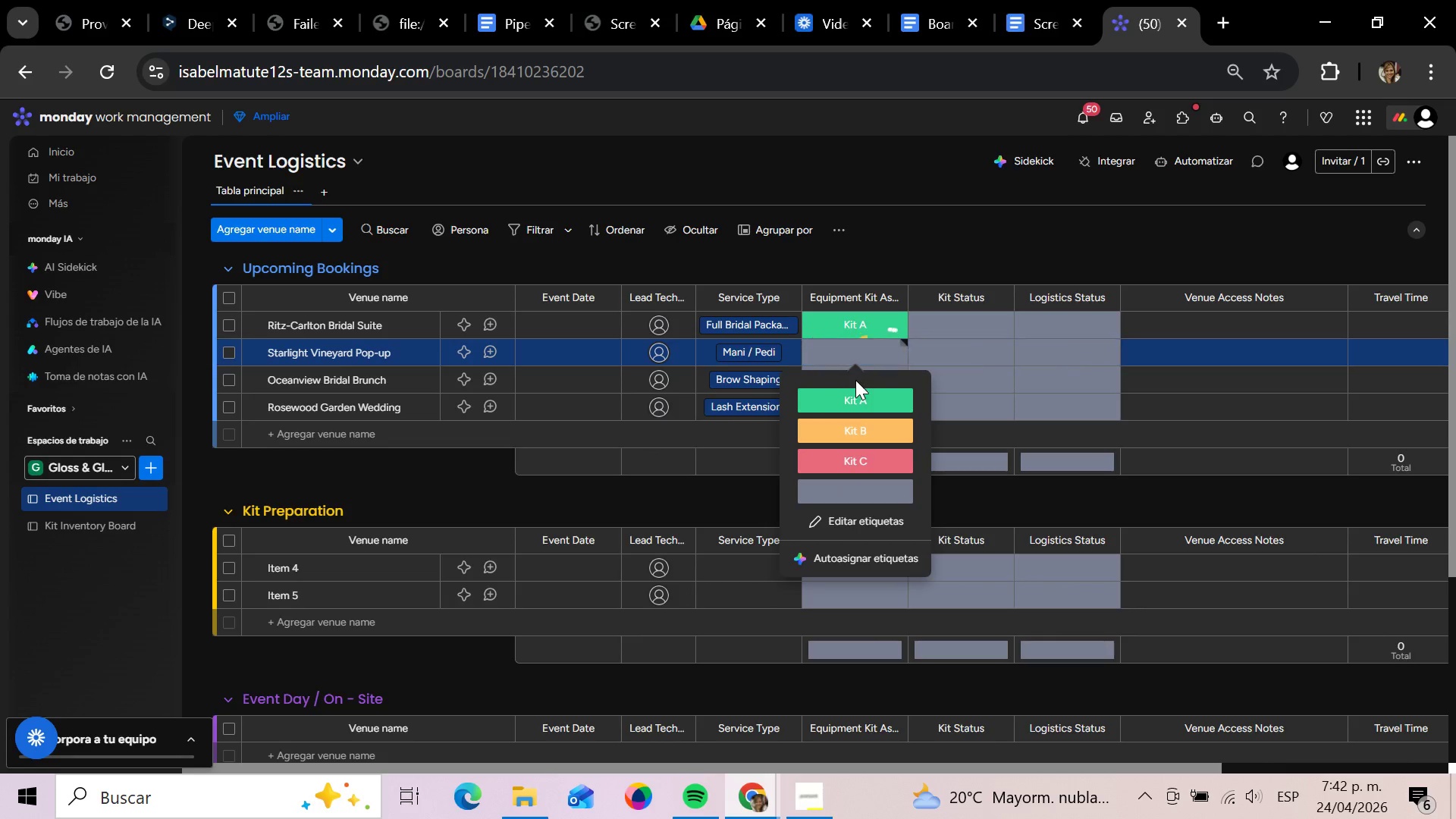 
left_click_drag(start_coordinate=[855, 397], to_coordinate=[860, 394])
 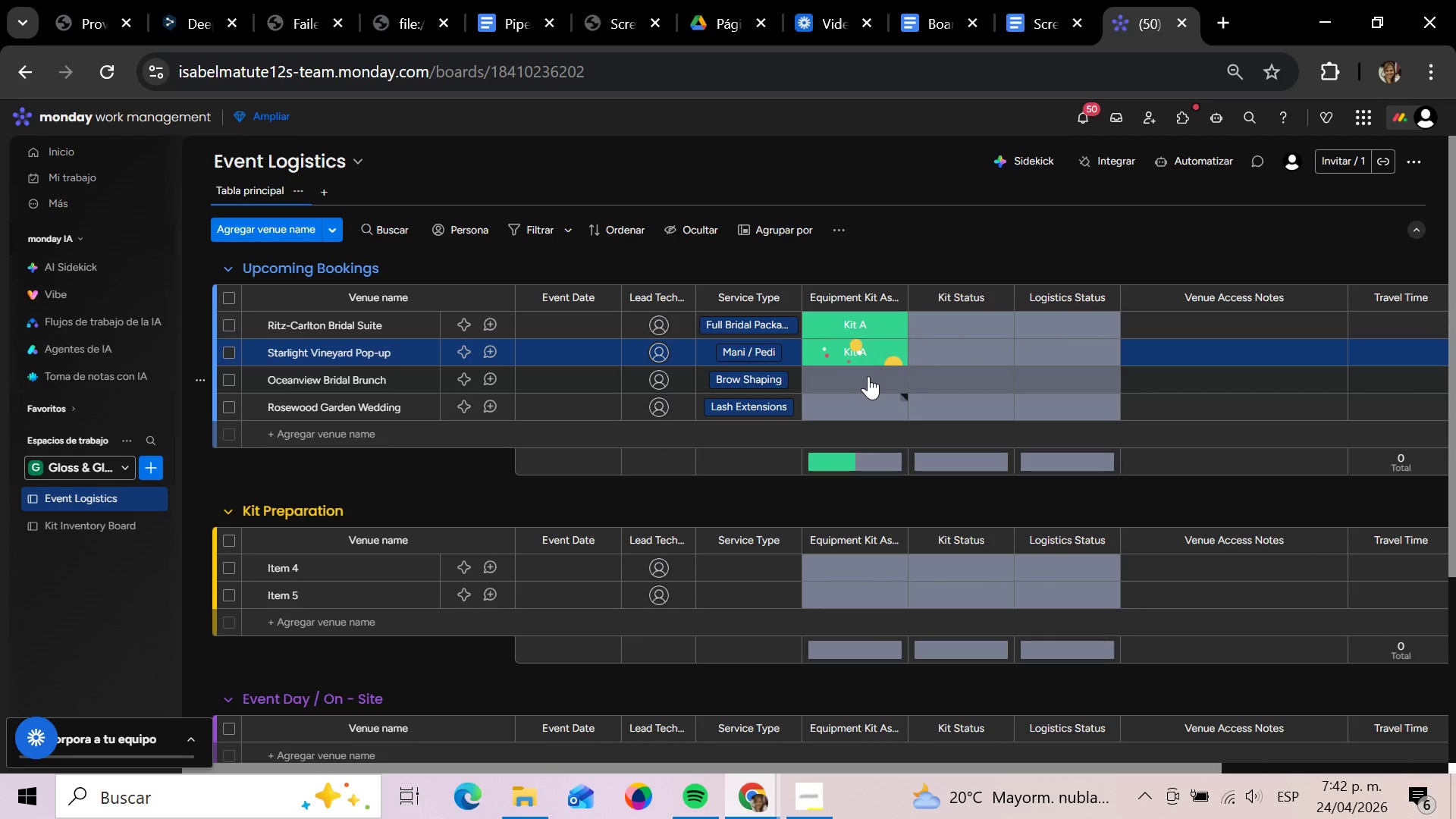 
left_click([862, 376])
 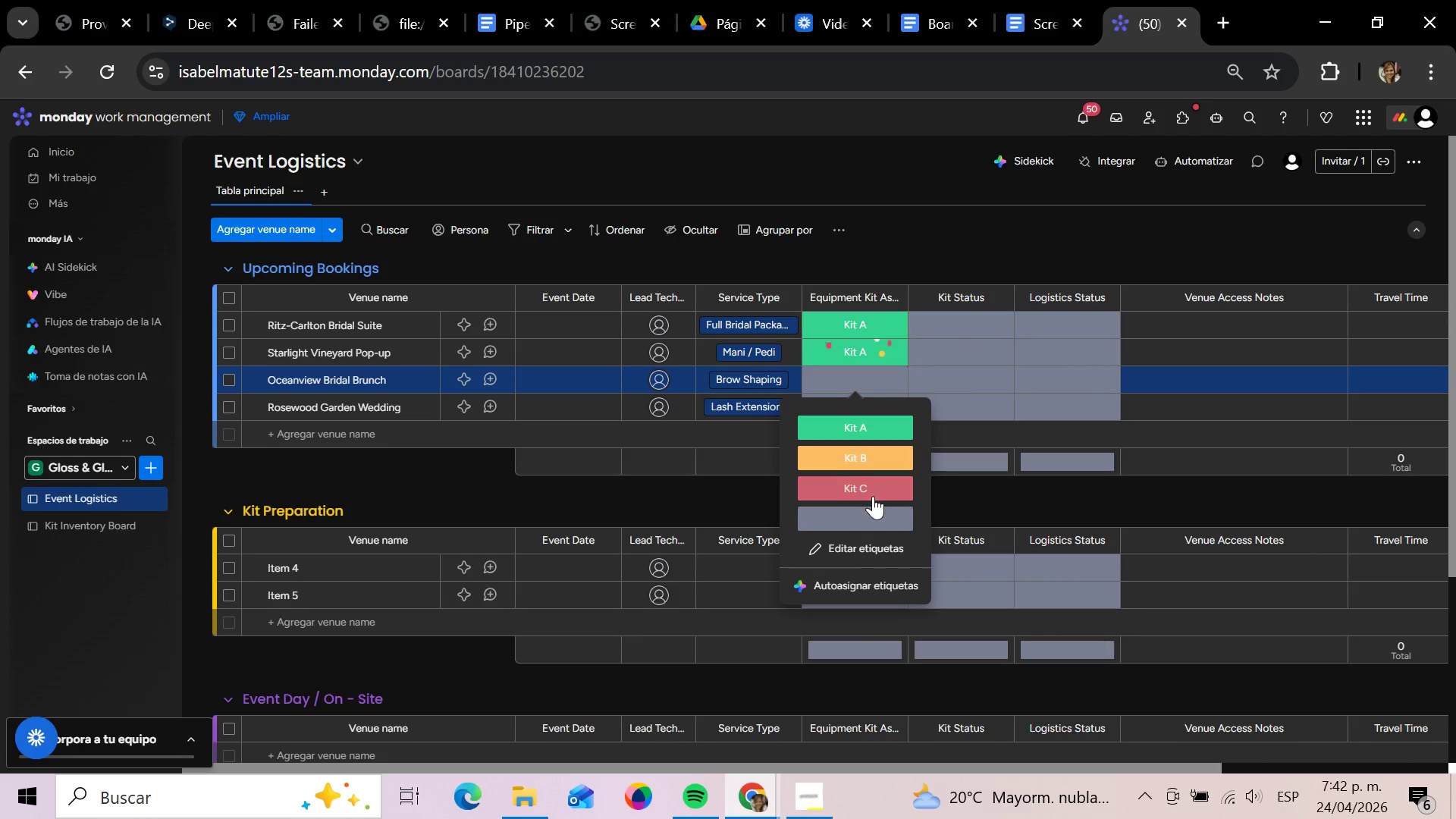 
left_click([873, 488])
 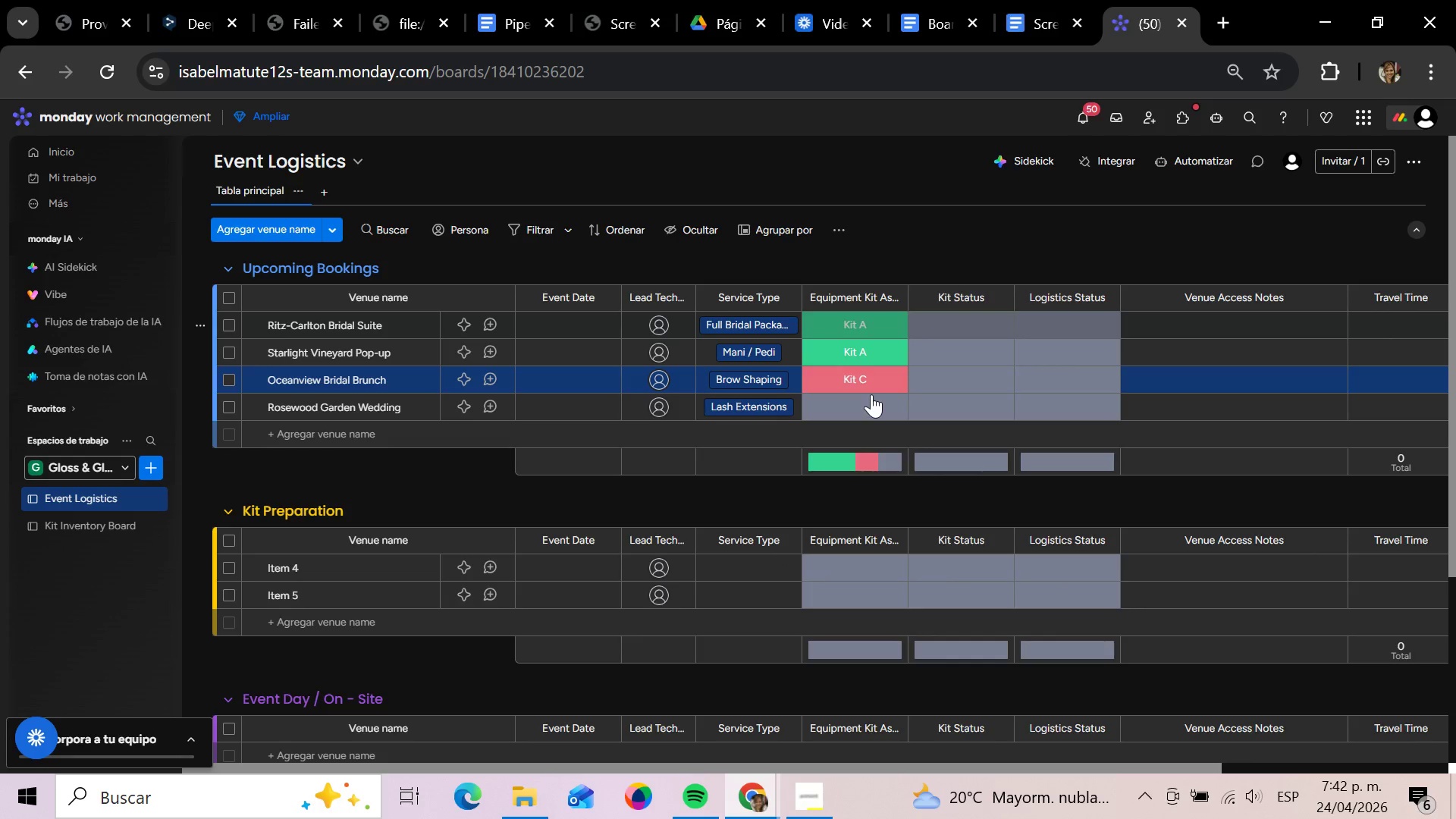 
left_click([868, 400])
 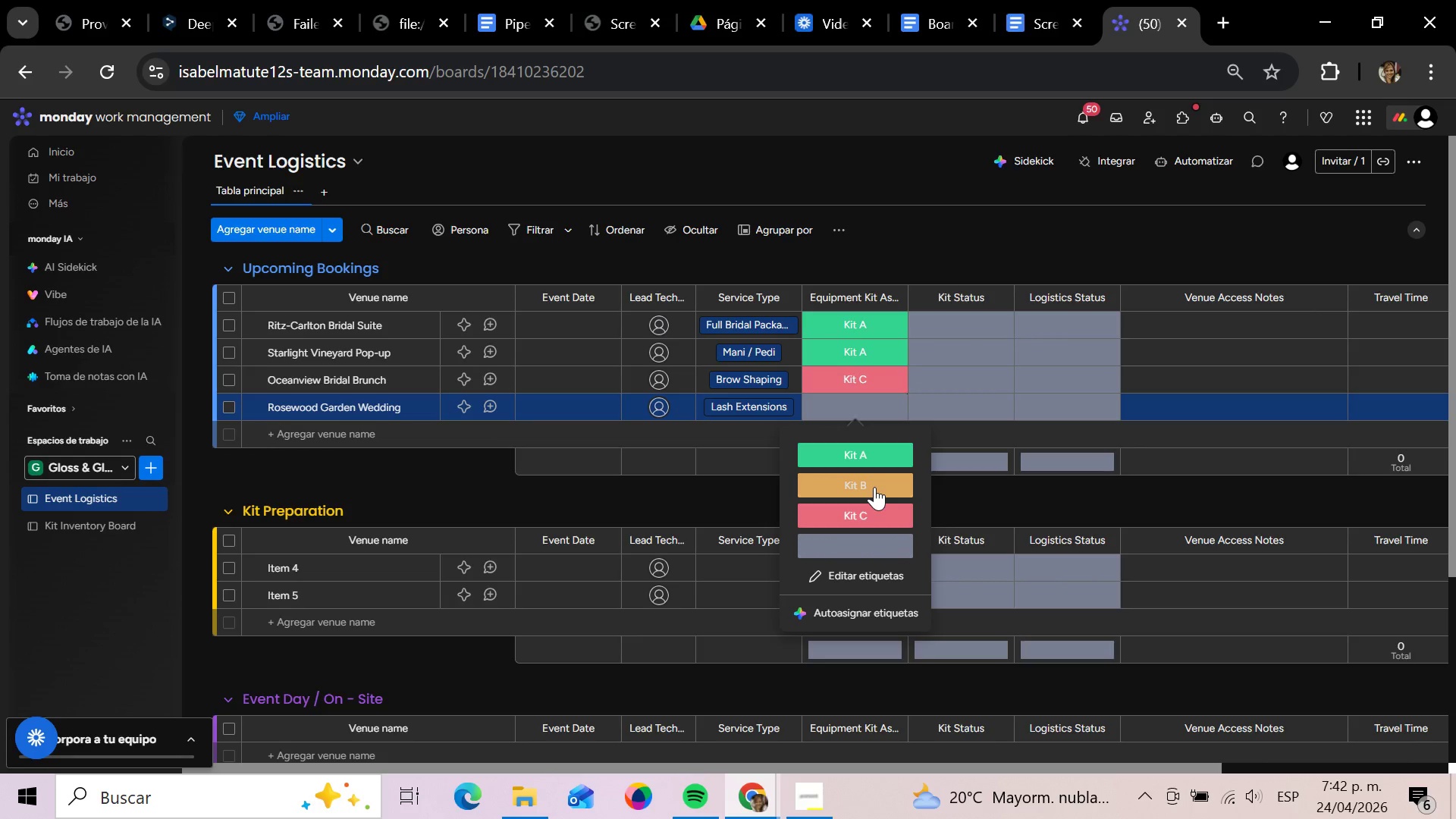 
left_click([874, 487])
 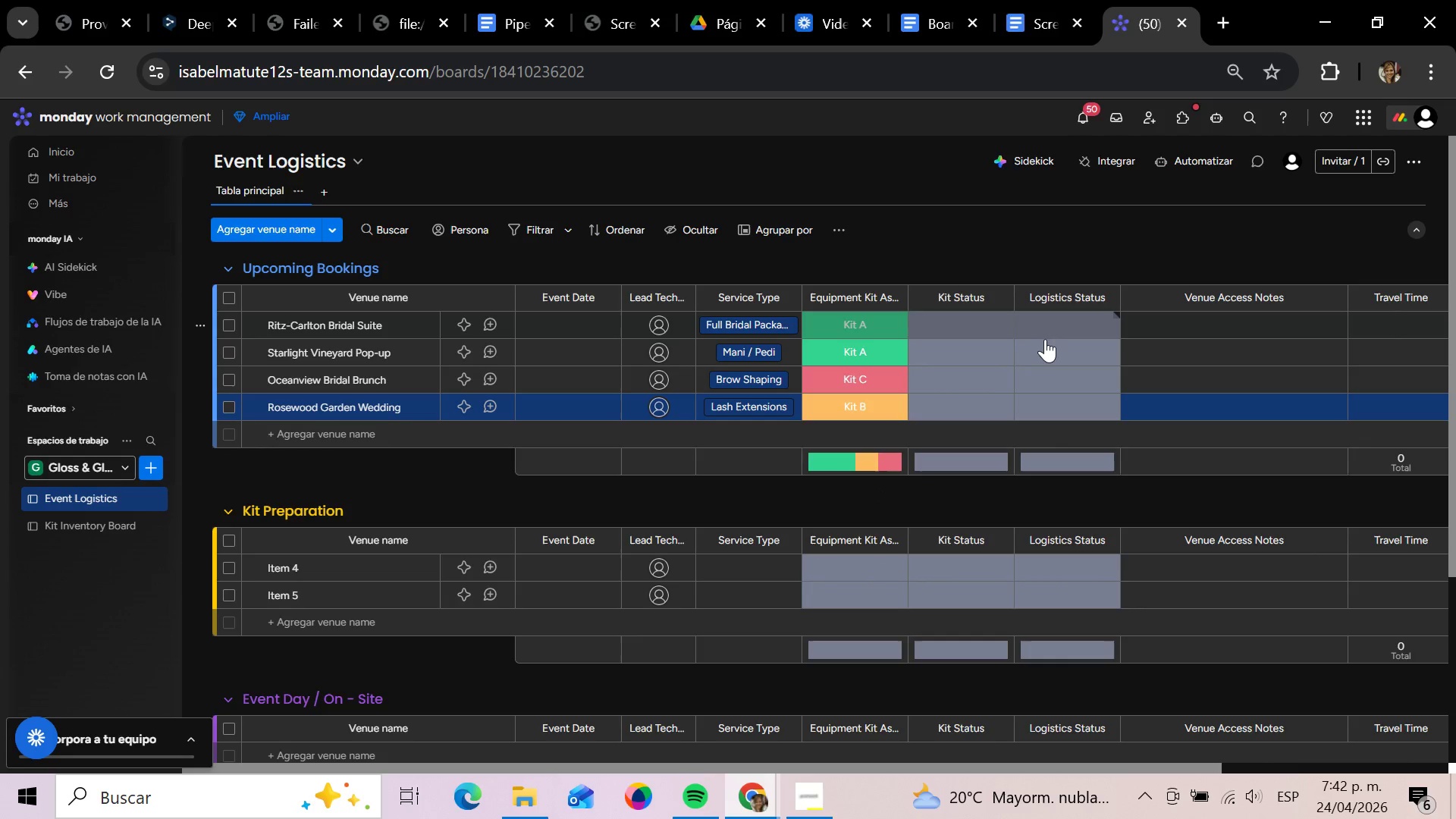 
wait(6.92)
 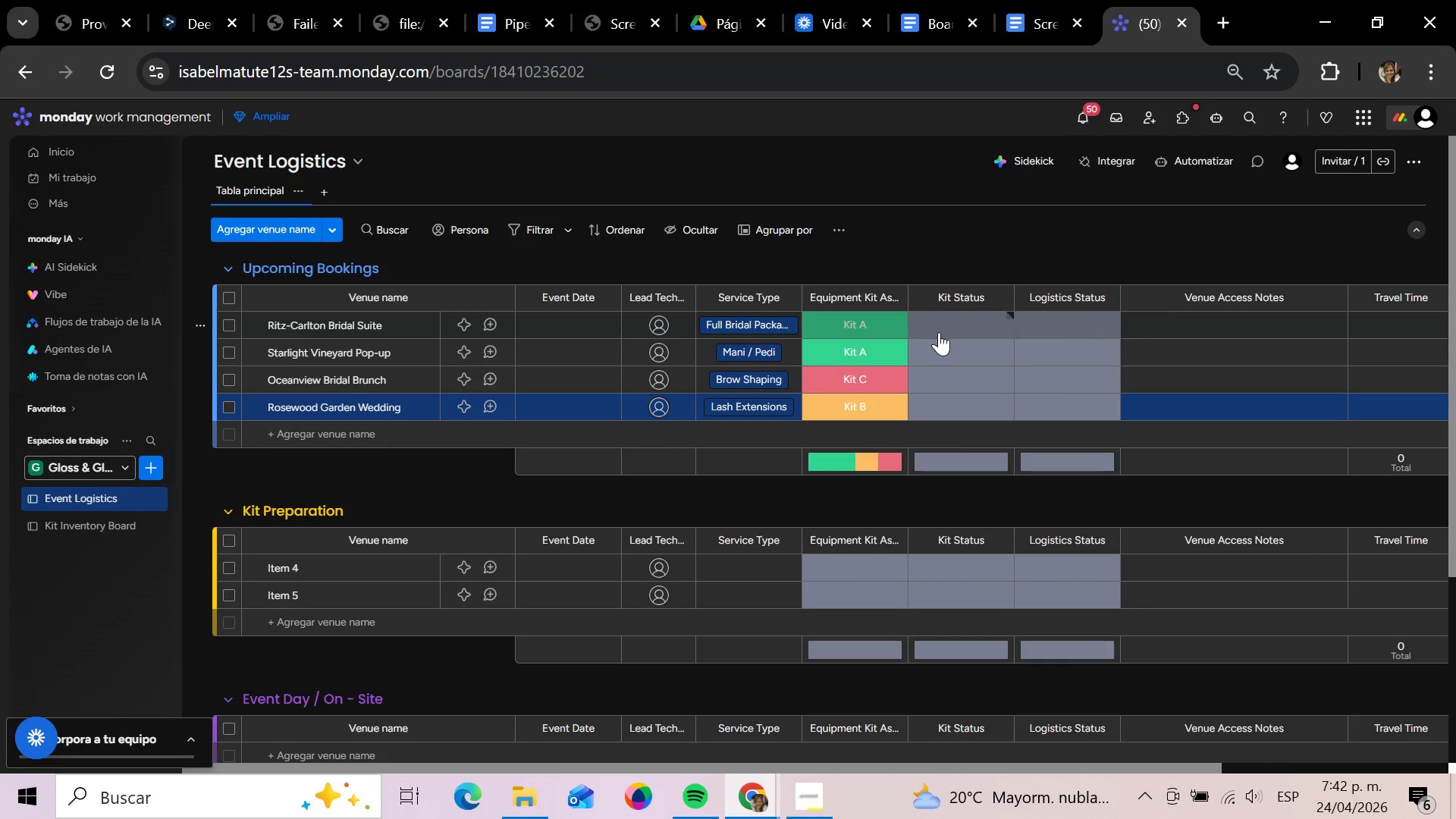 
left_click([1082, 328])
 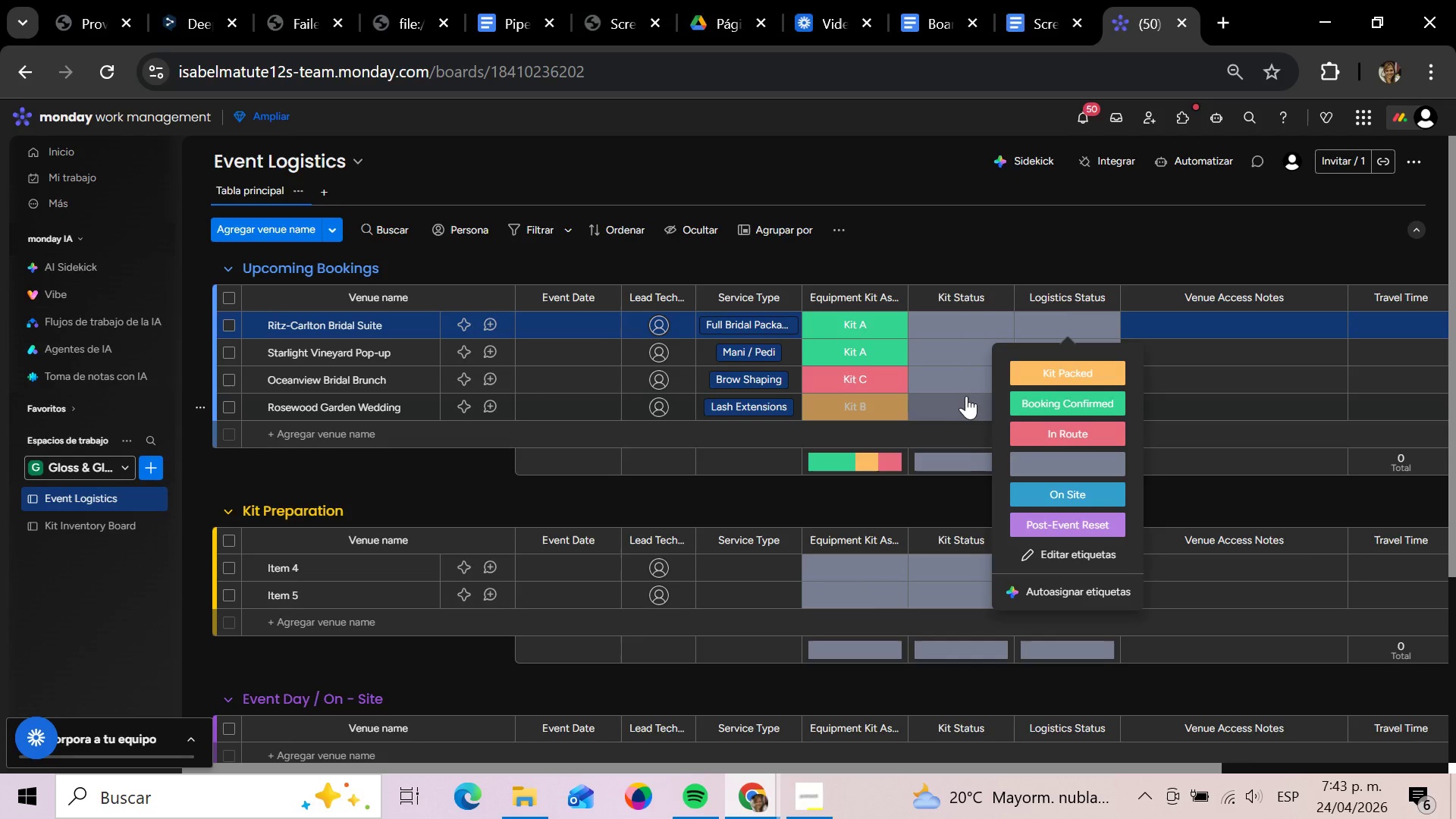 
wait(60.05)
 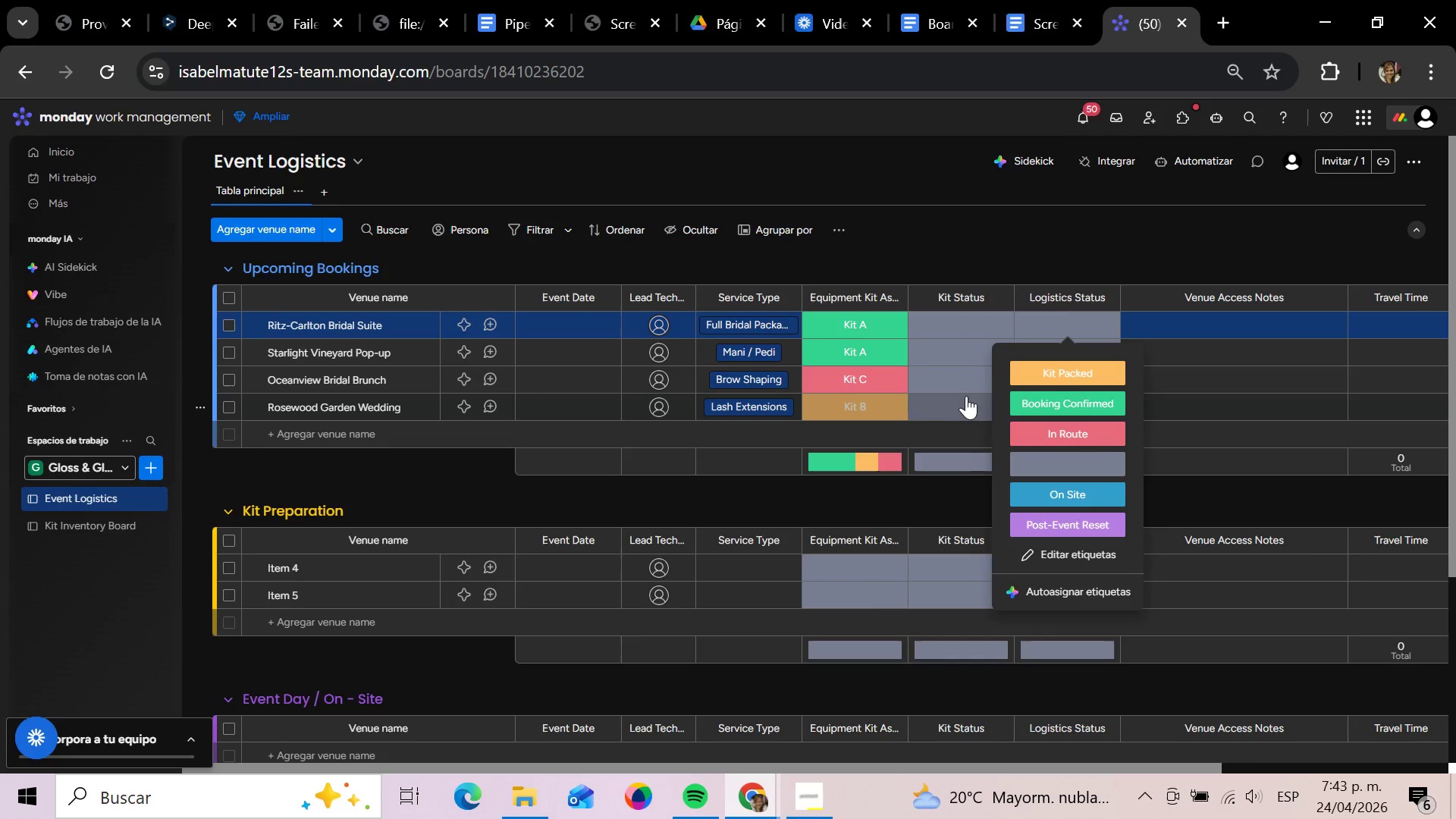 
left_click([1064, 350])
 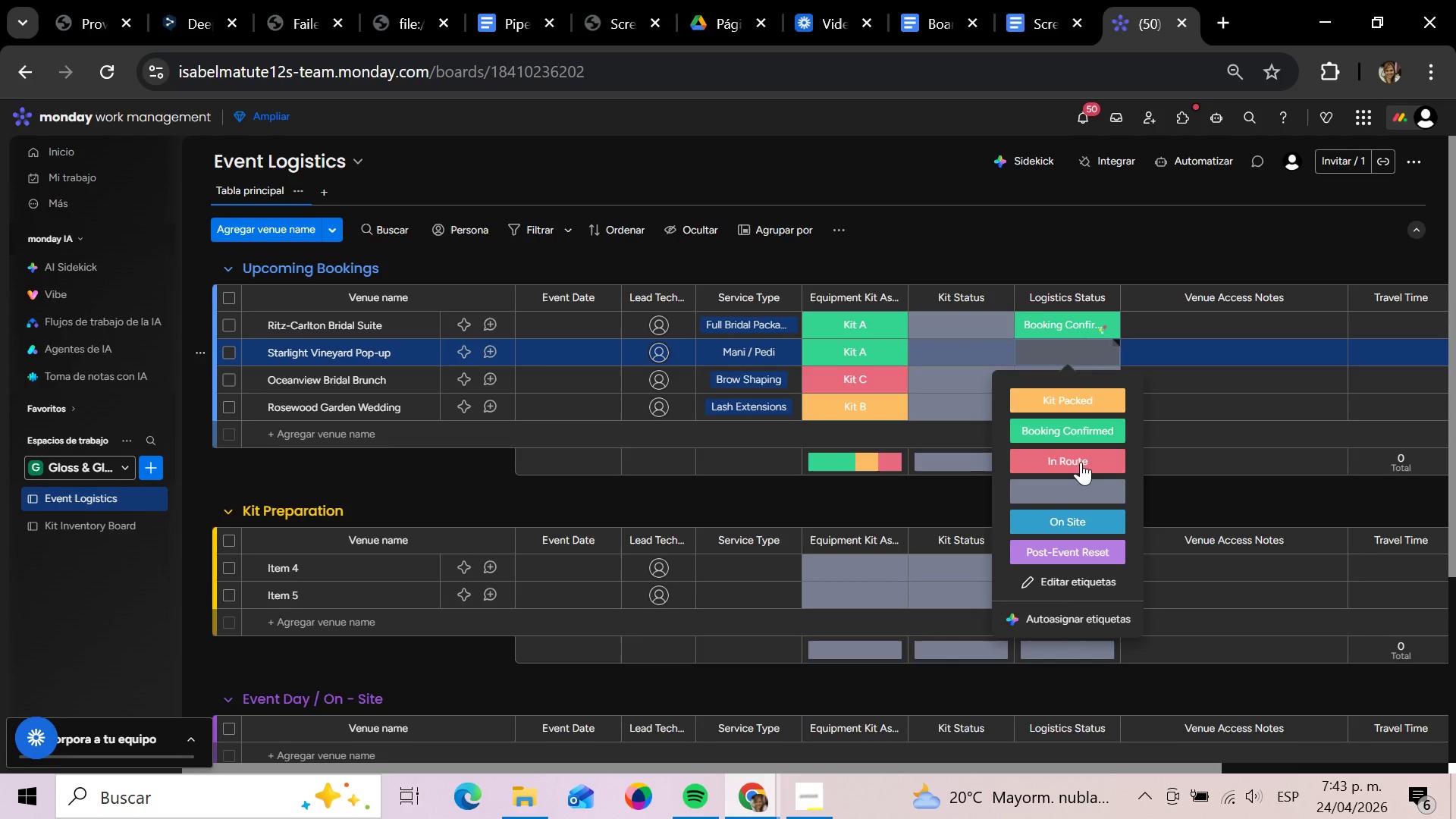 
left_click([1070, 422])
 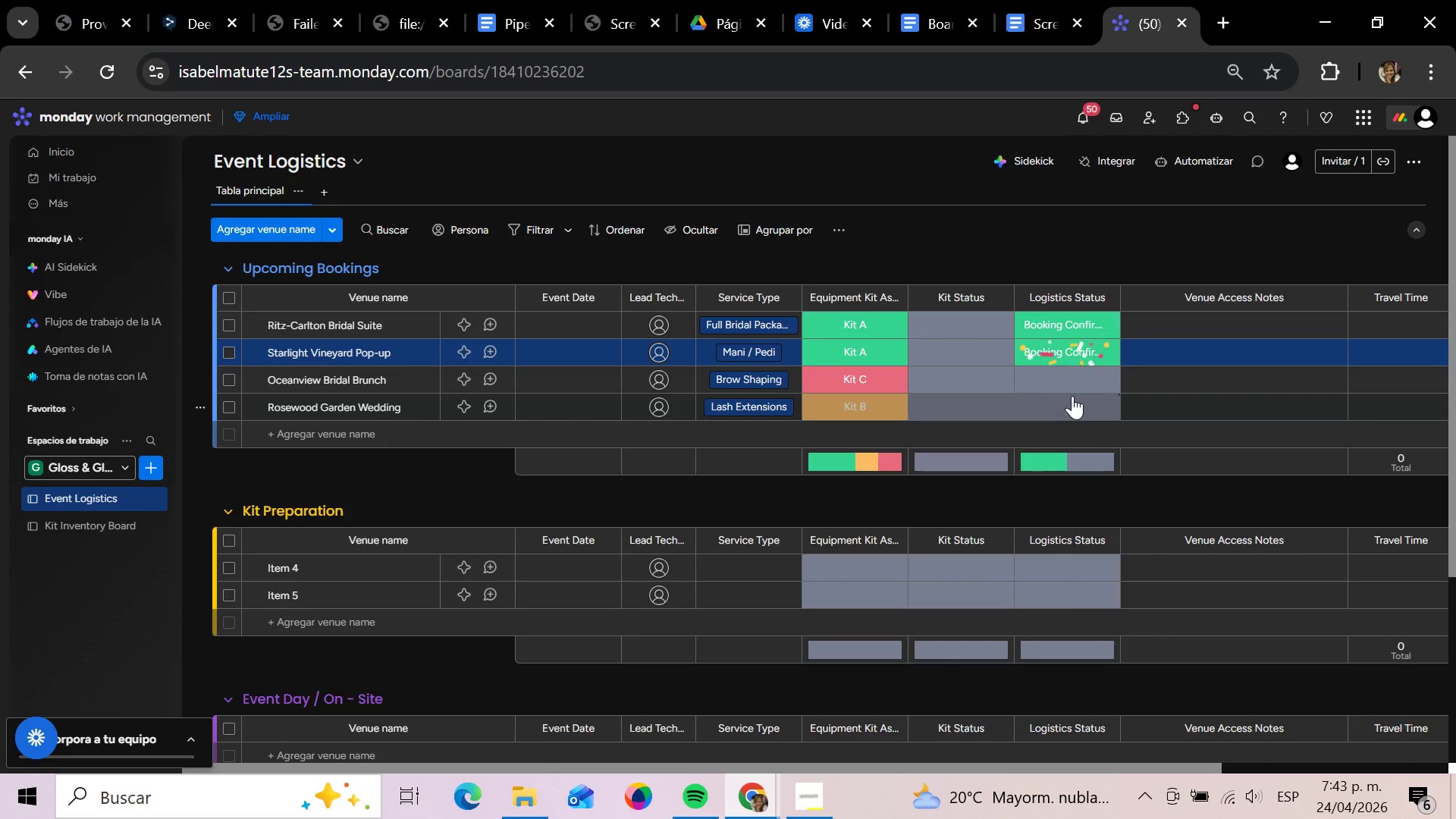 
left_click([1072, 395])
 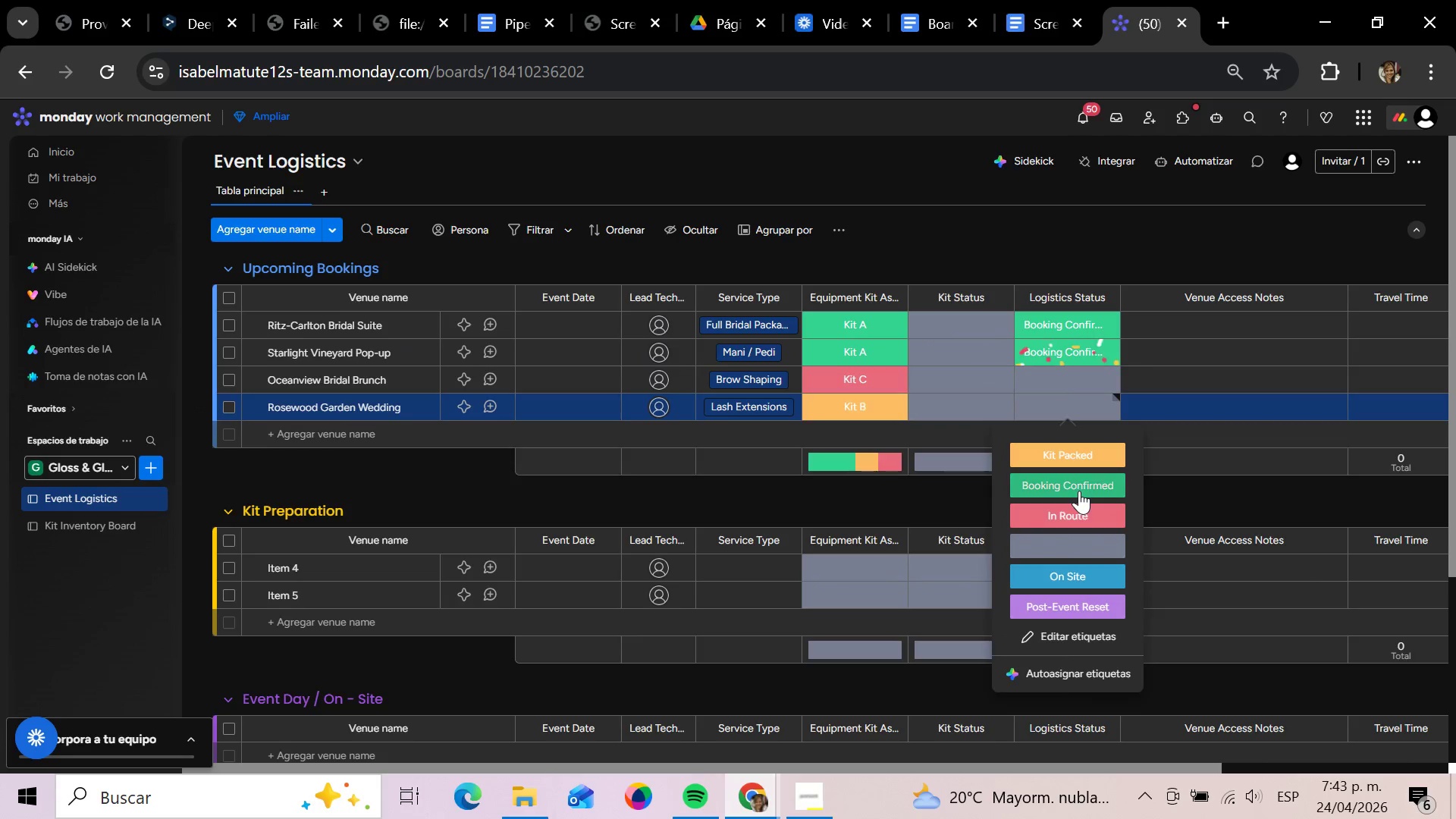 
left_click([1079, 491])
 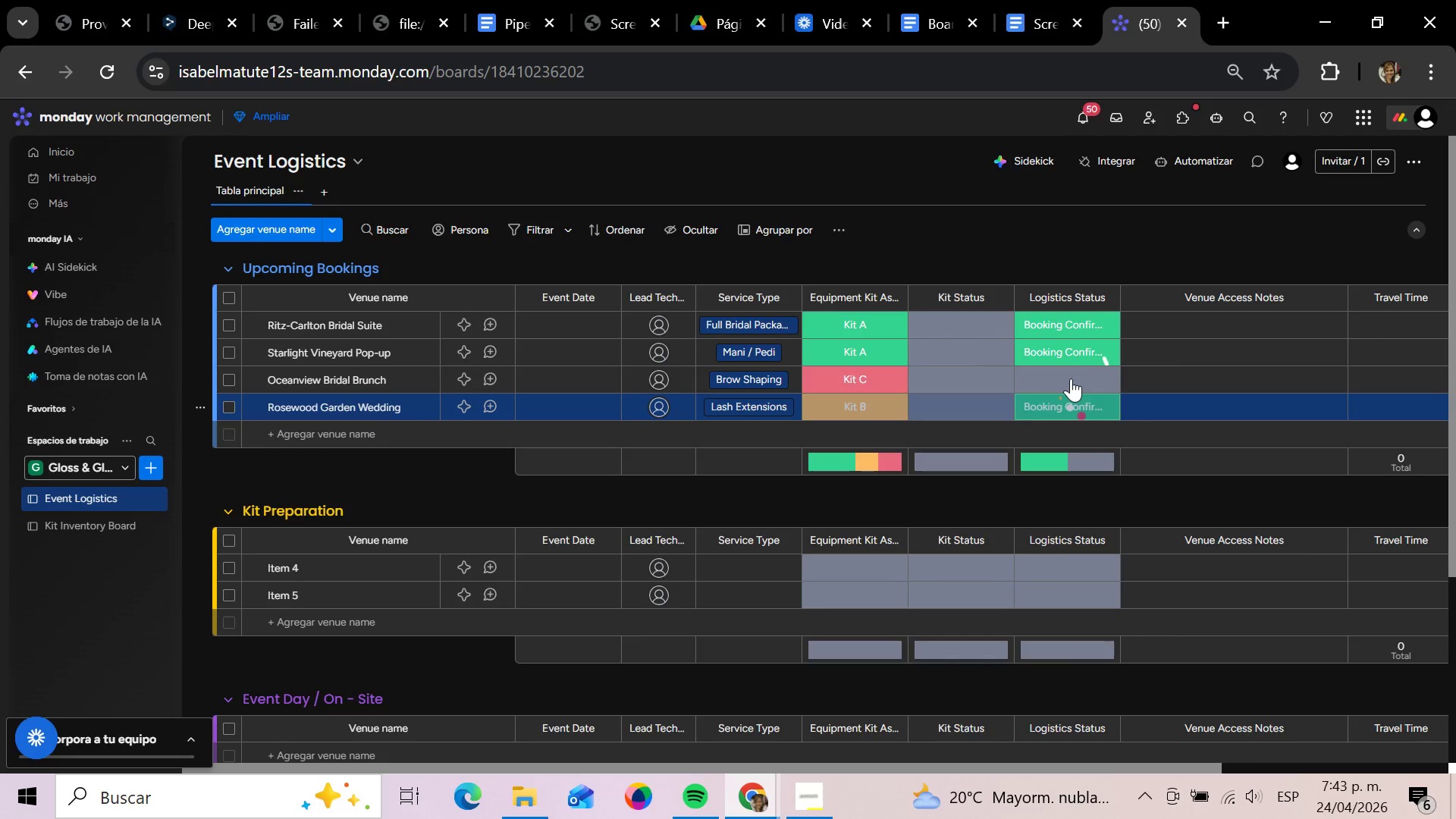 
left_click([1069, 377])
 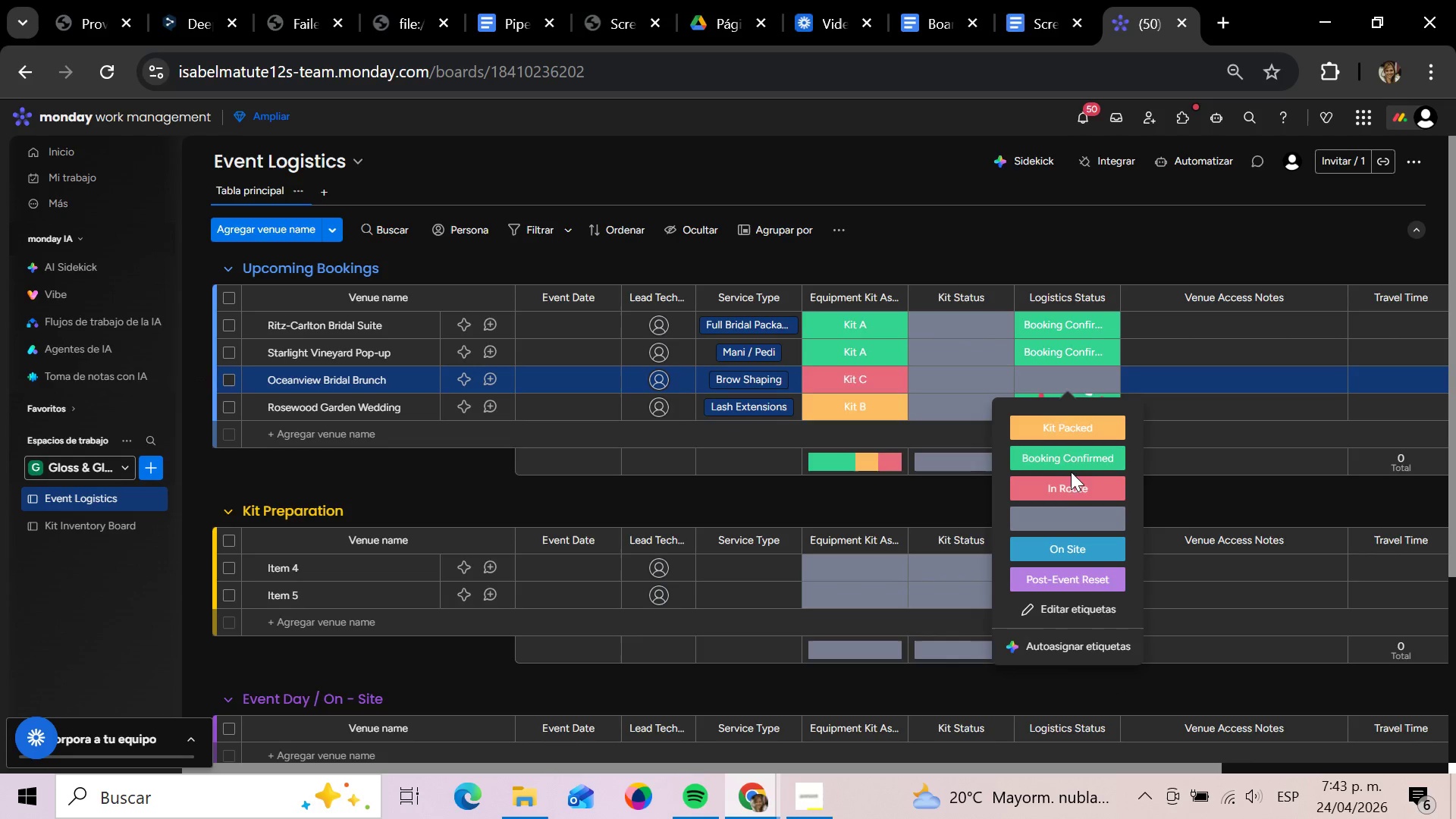 
left_click_drag(start_coordinate=[1071, 460], to_coordinate=[1075, 460])
 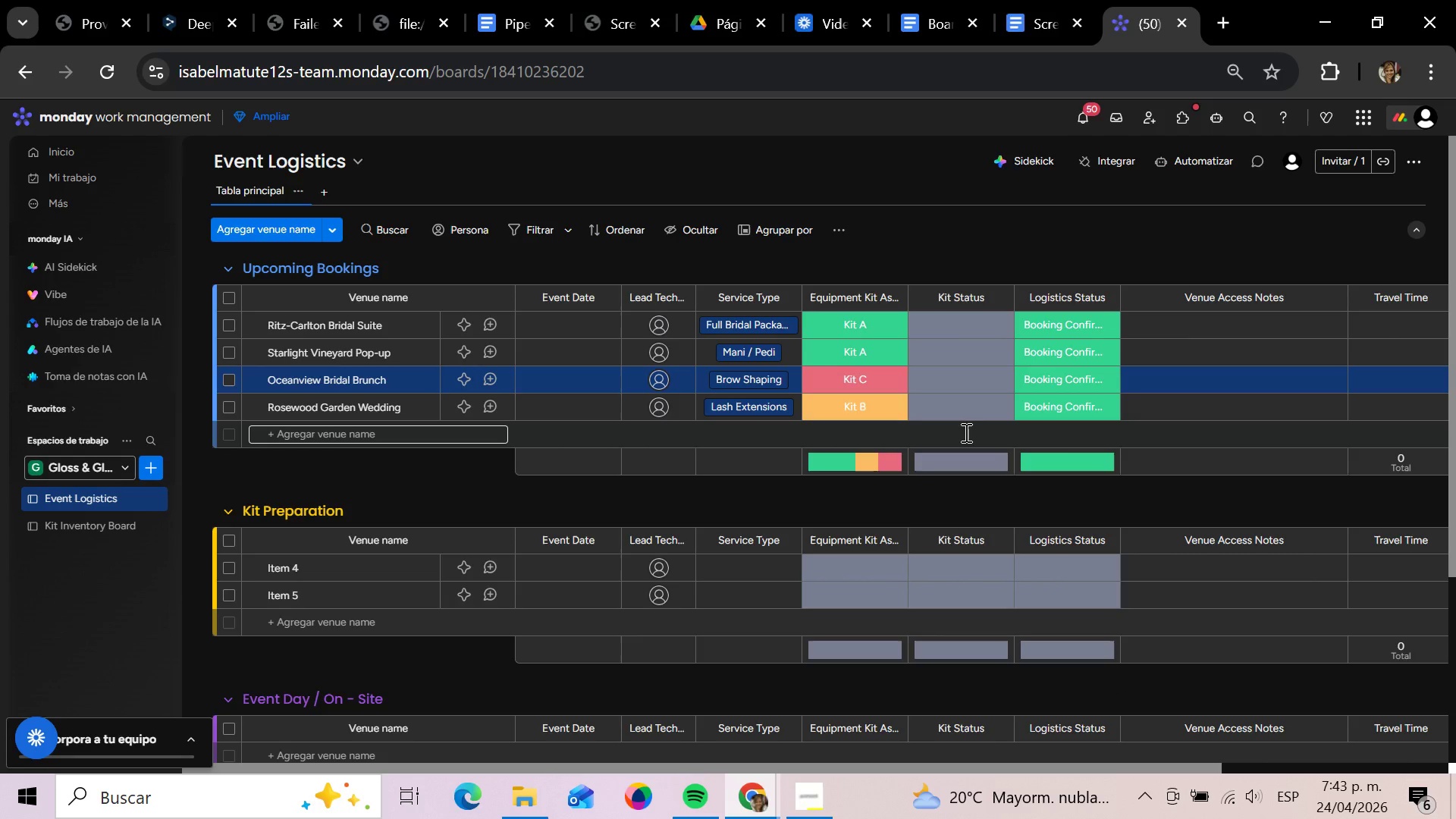 
wait(7.06)
 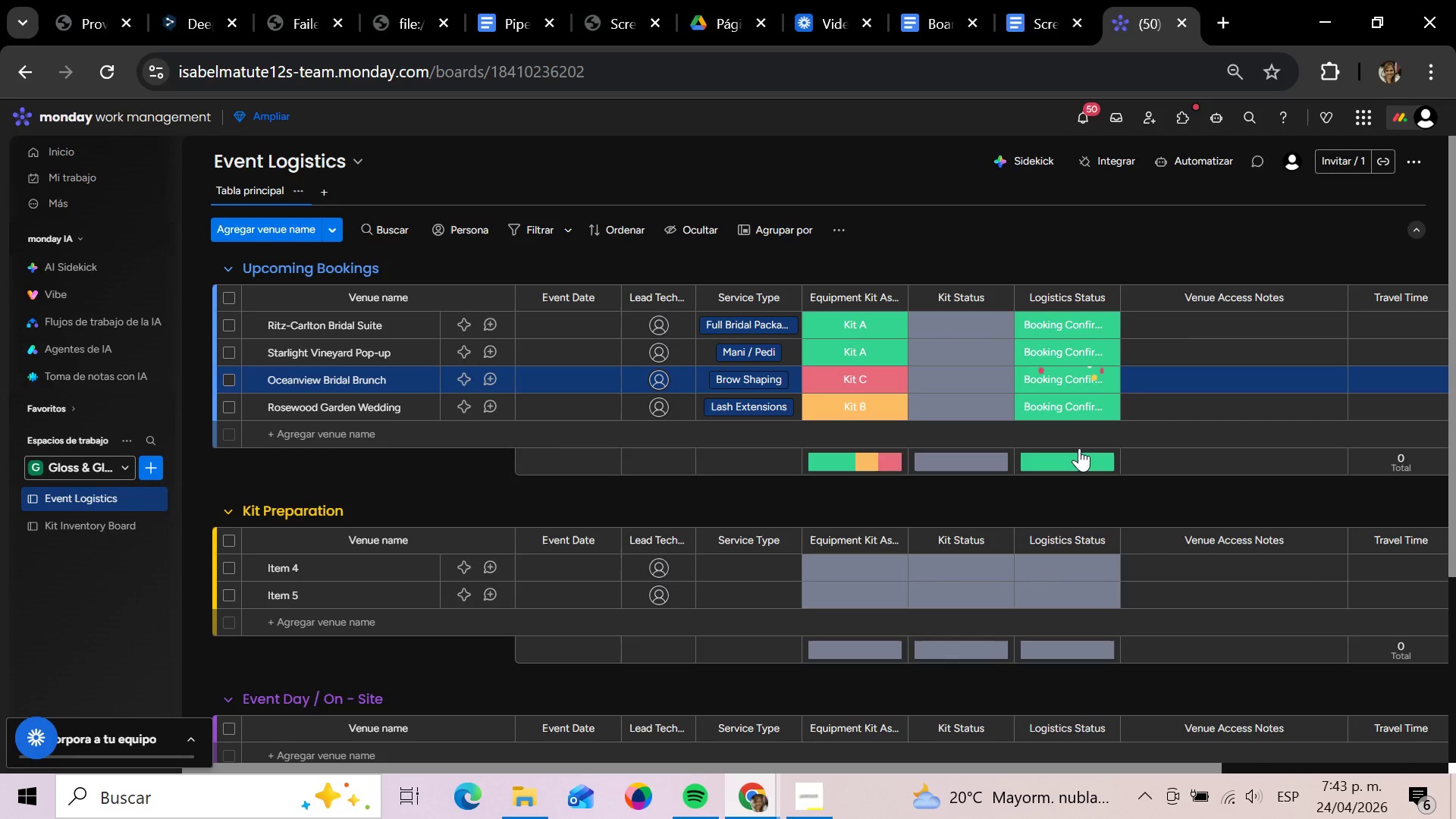 
left_click([955, 321])
 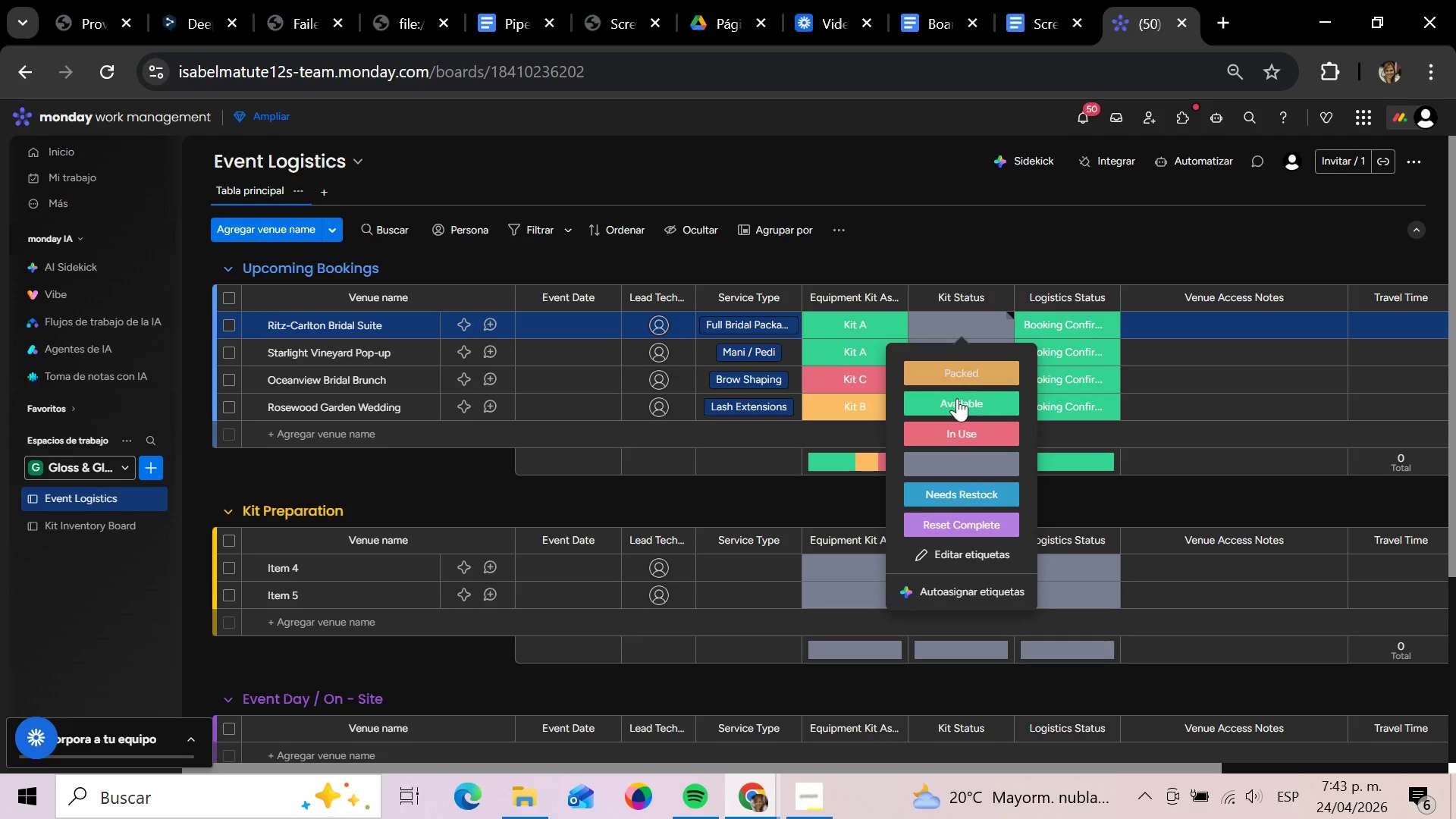 
left_click([958, 400])
 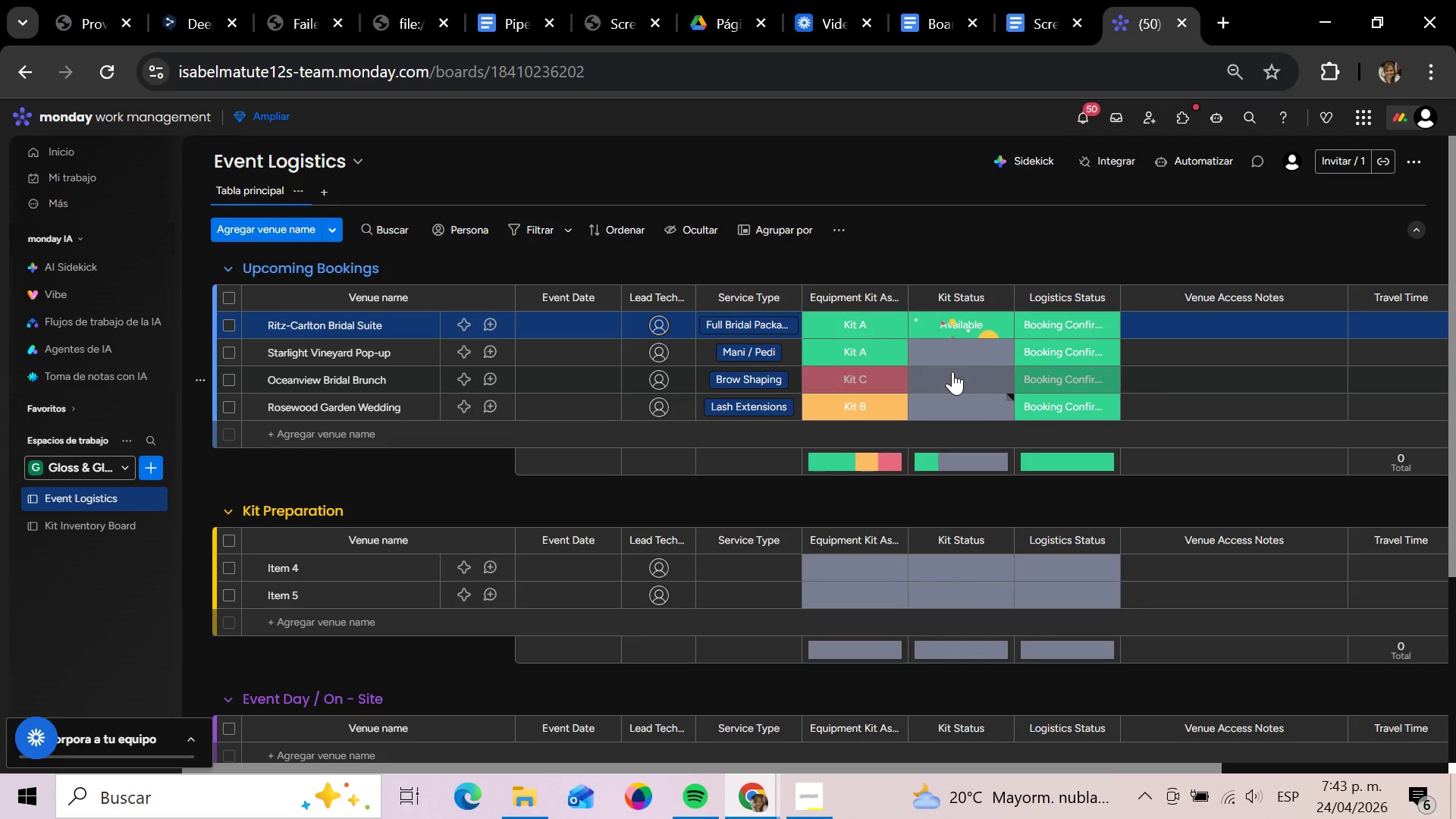 
left_click([949, 350])
 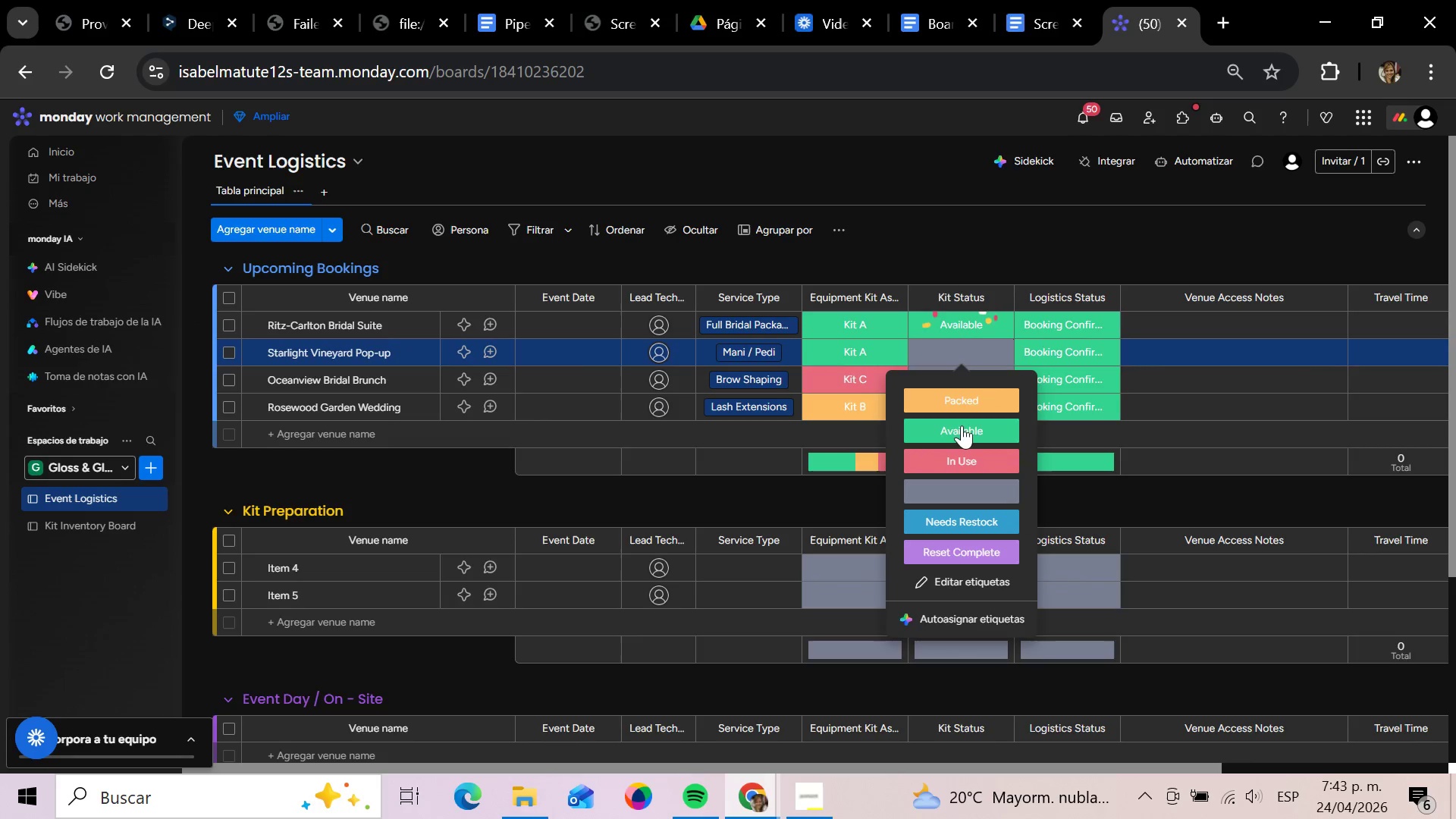 
left_click([962, 425])
 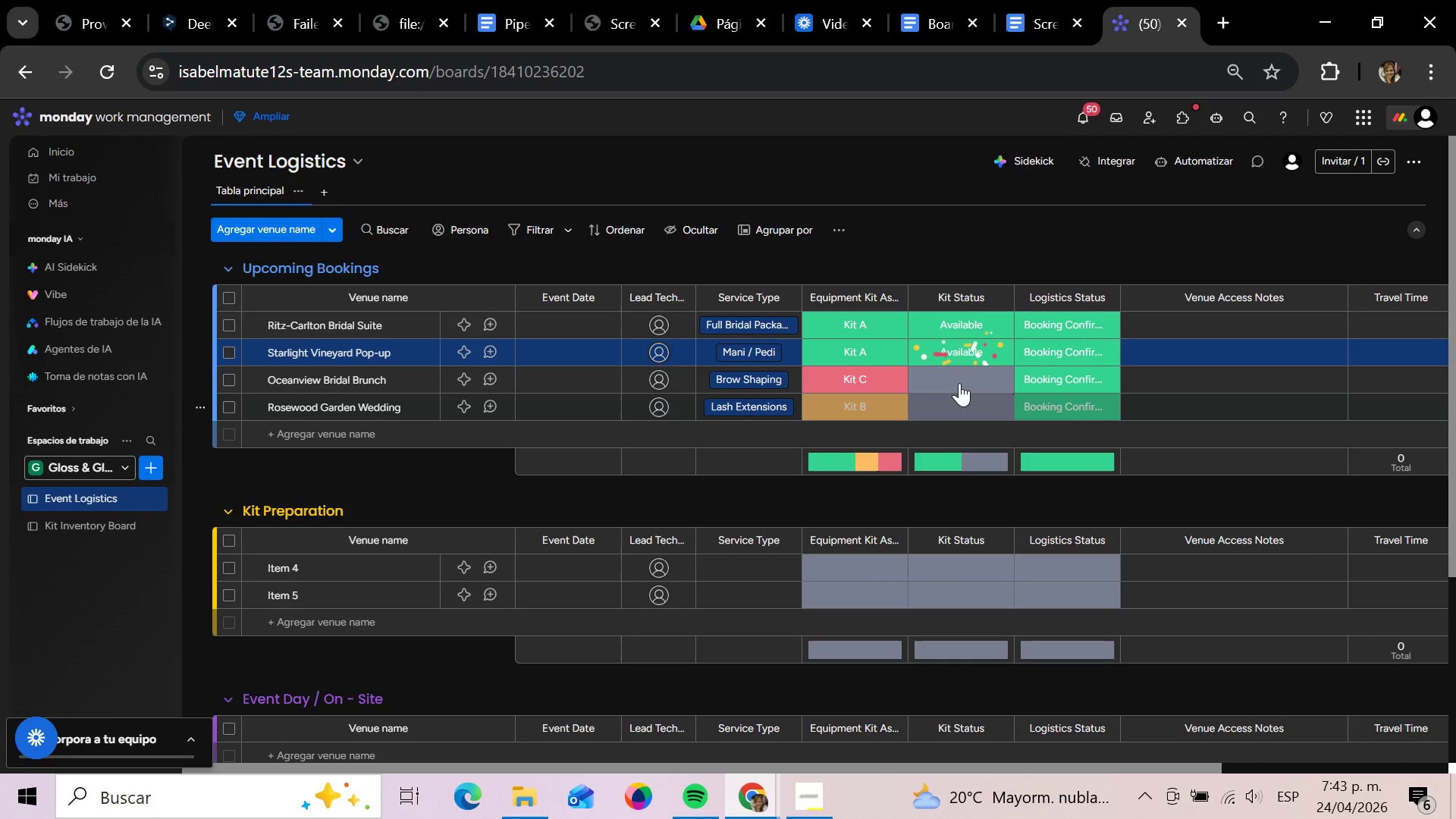 
left_click([956, 379])
 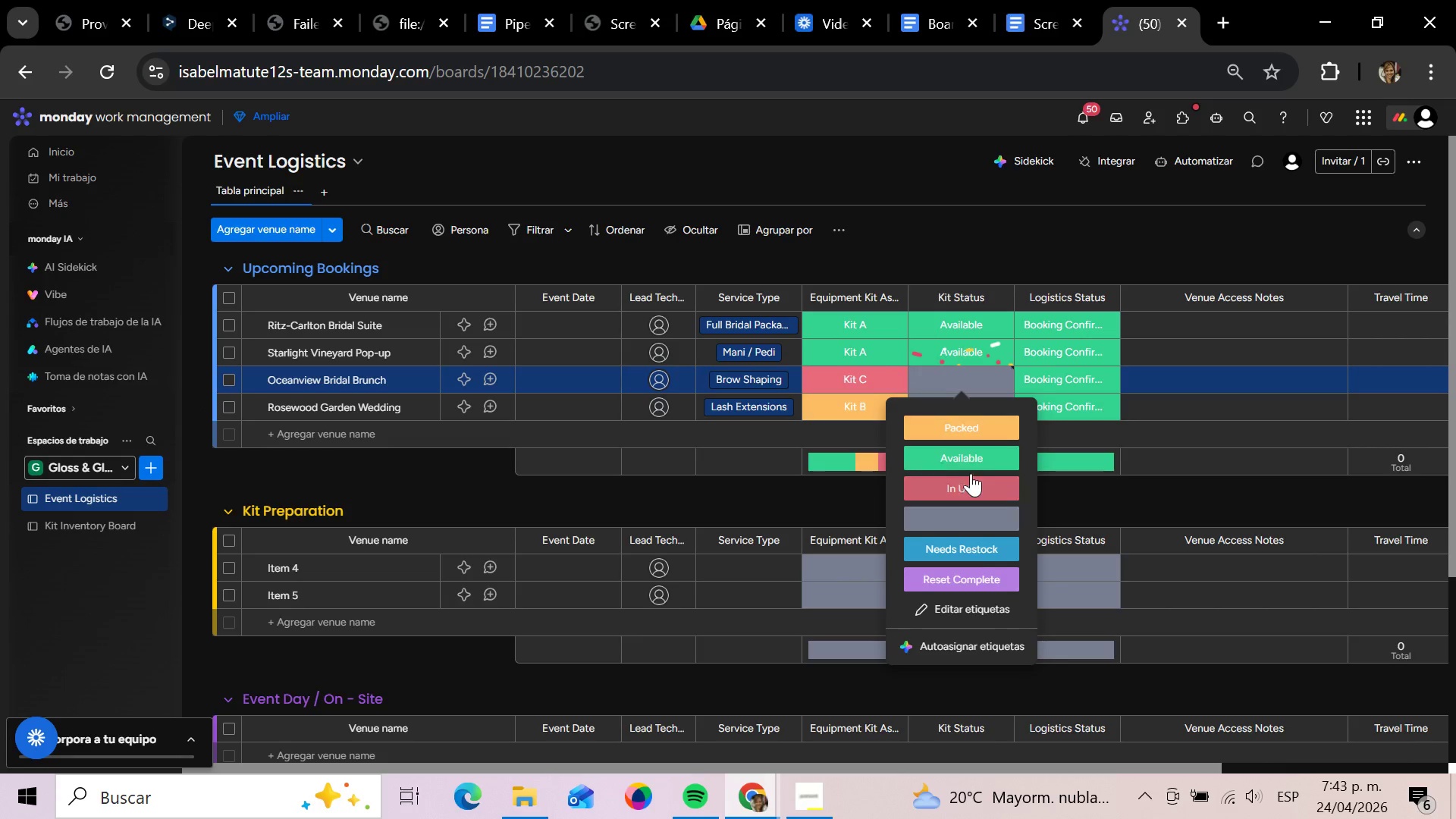 
left_click([971, 456])
 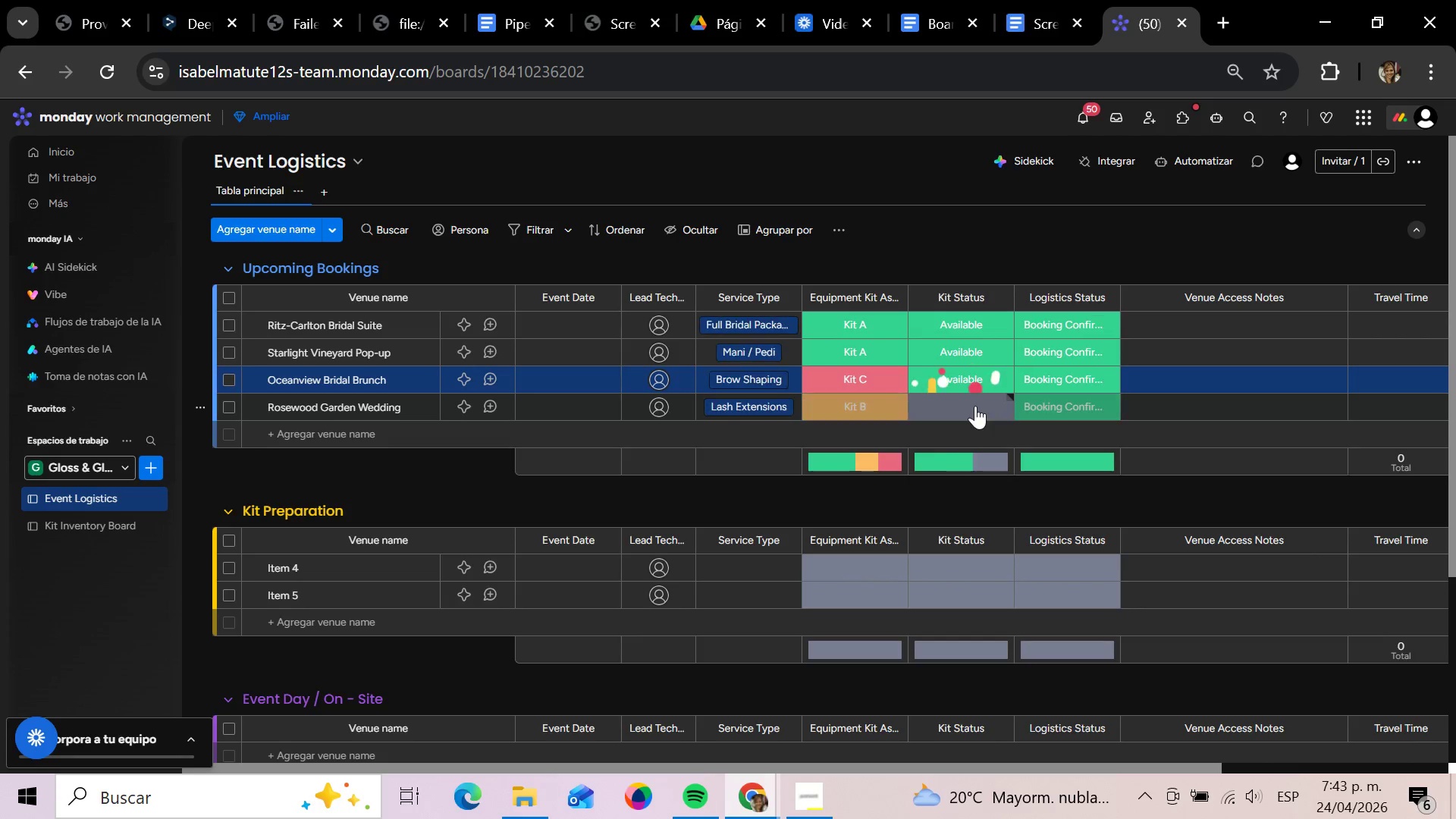 
left_click([975, 406])
 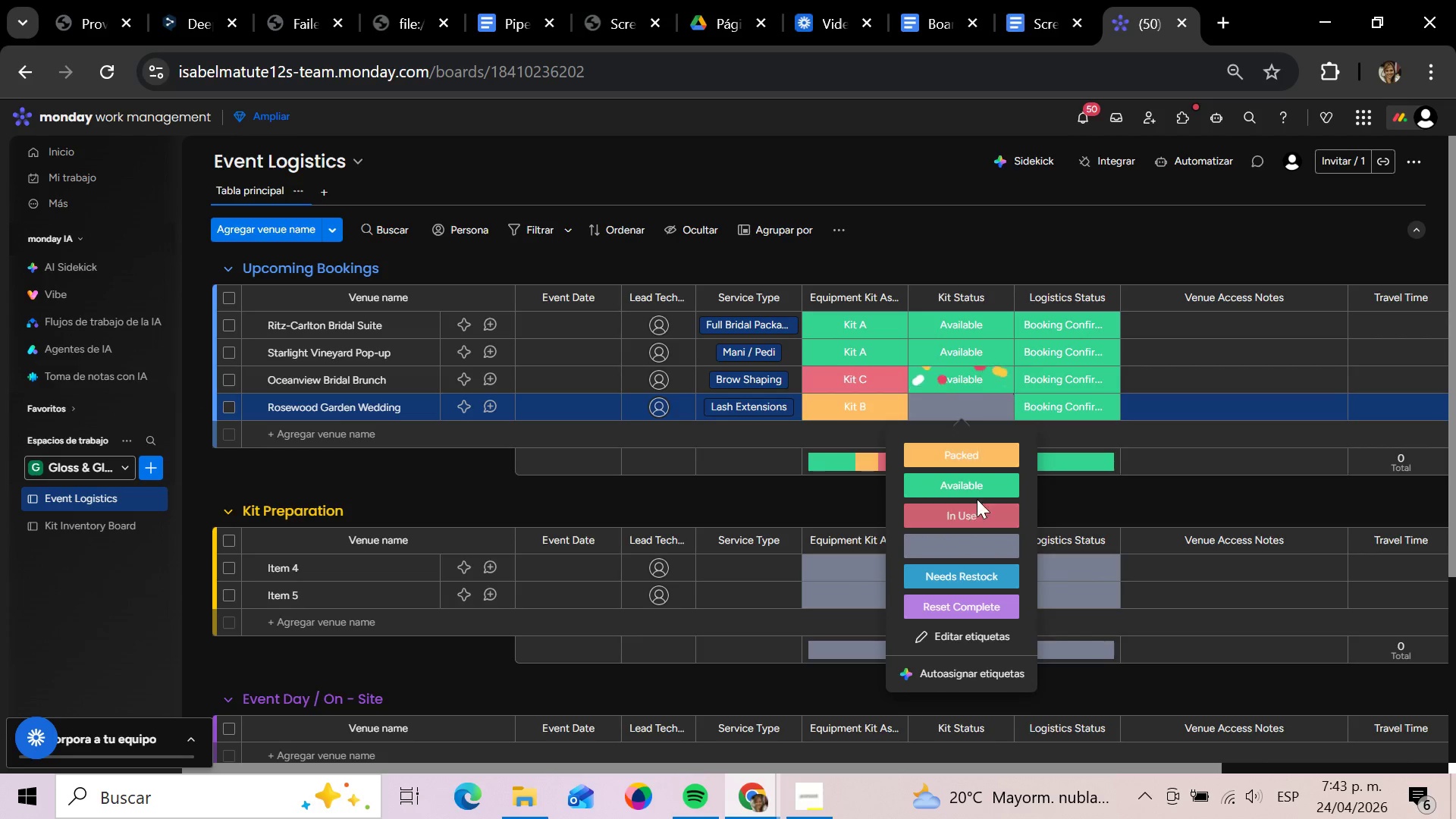 
left_click([976, 480])
 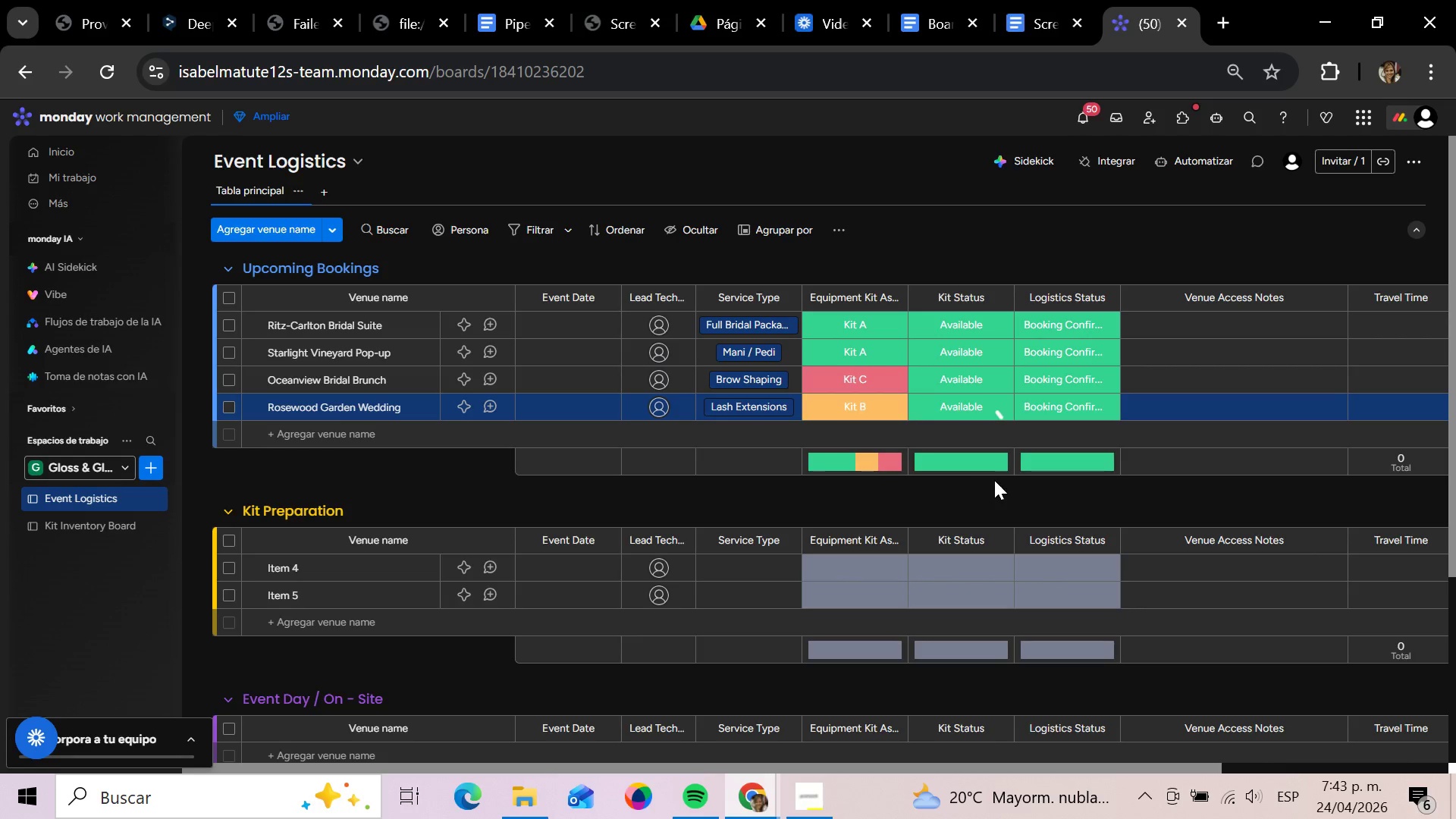 
mouse_move([1251, 416])
 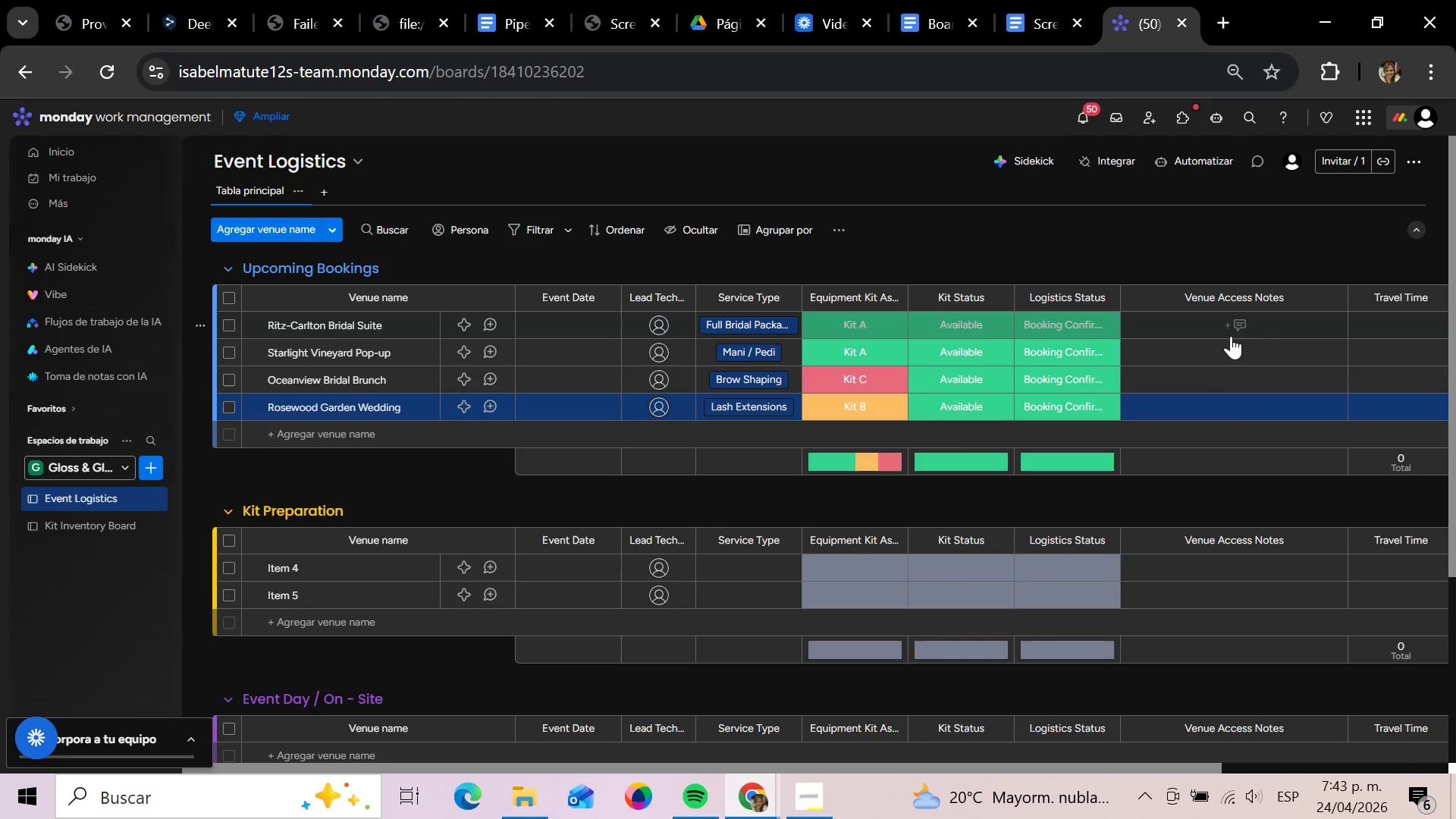 
left_click([1228, 323])
 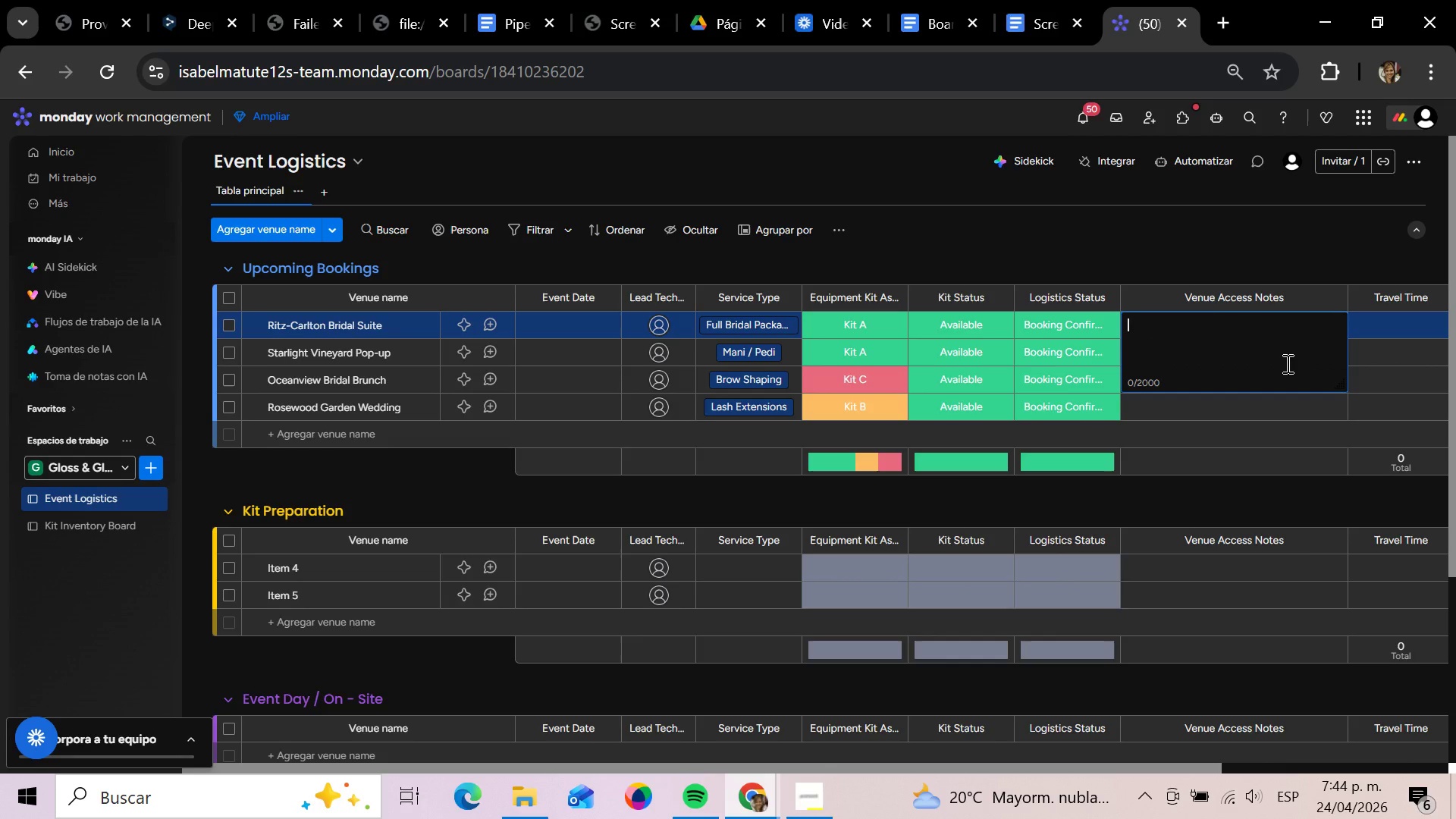 
type(Use S)
key(Backspace)
type(service elevator. c)
key(Backspace)
type(Check in with convi)
key(Backspace)
key(Backspace)
type(cierge at bridal suite desk)
 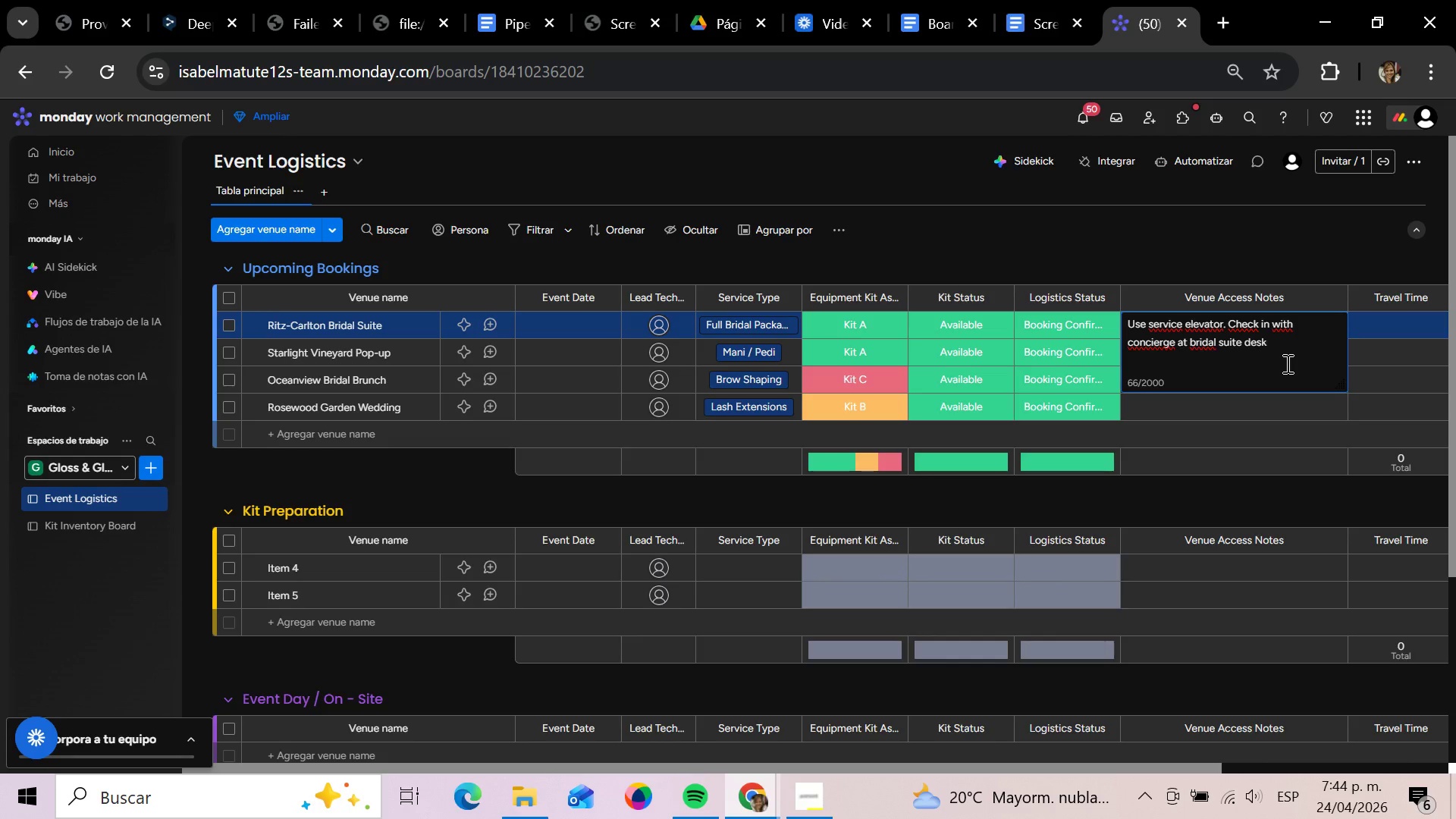 
key(Enter)
 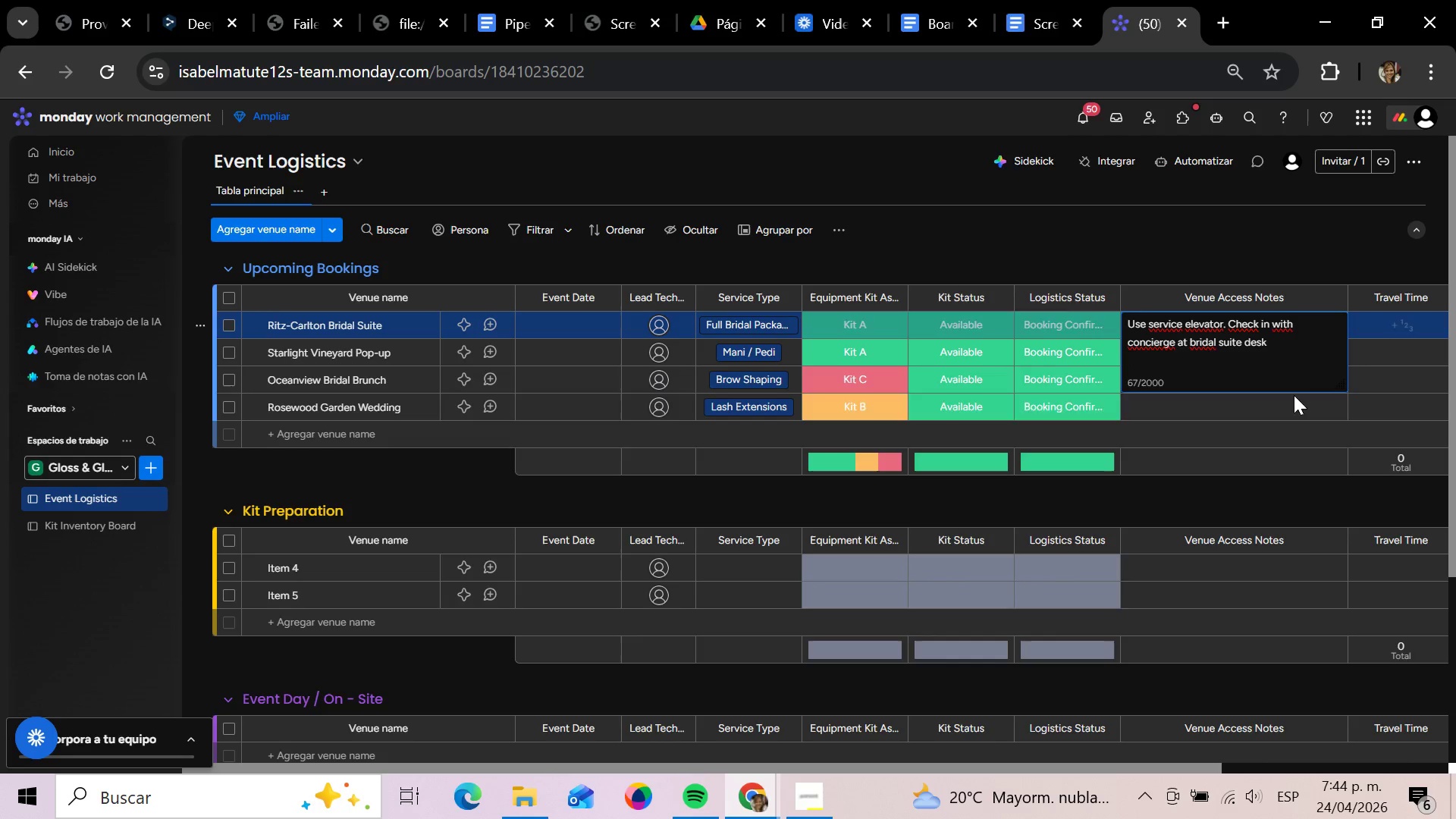 
left_click([1270, 400])
 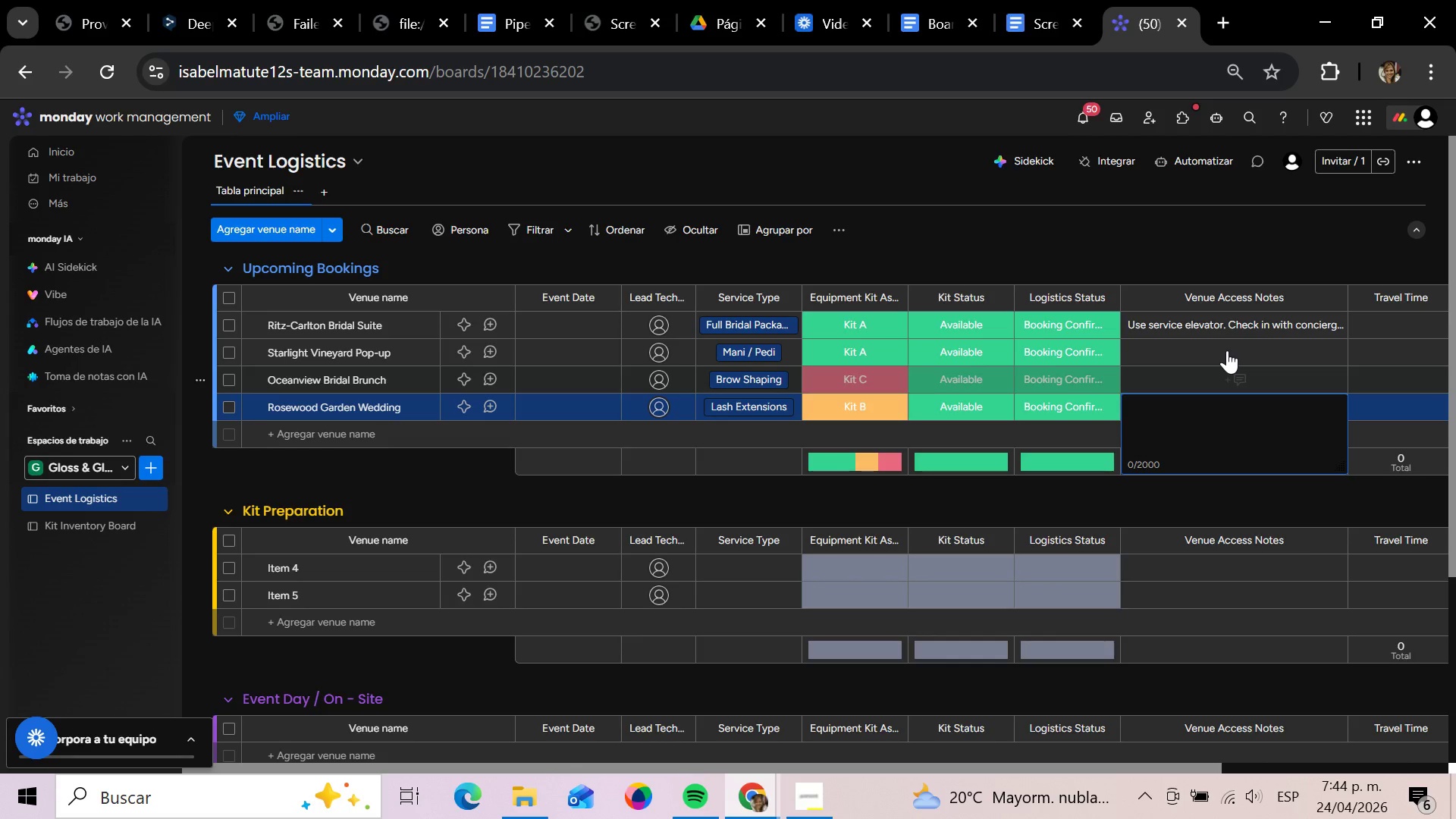 
left_click([1227, 350])
 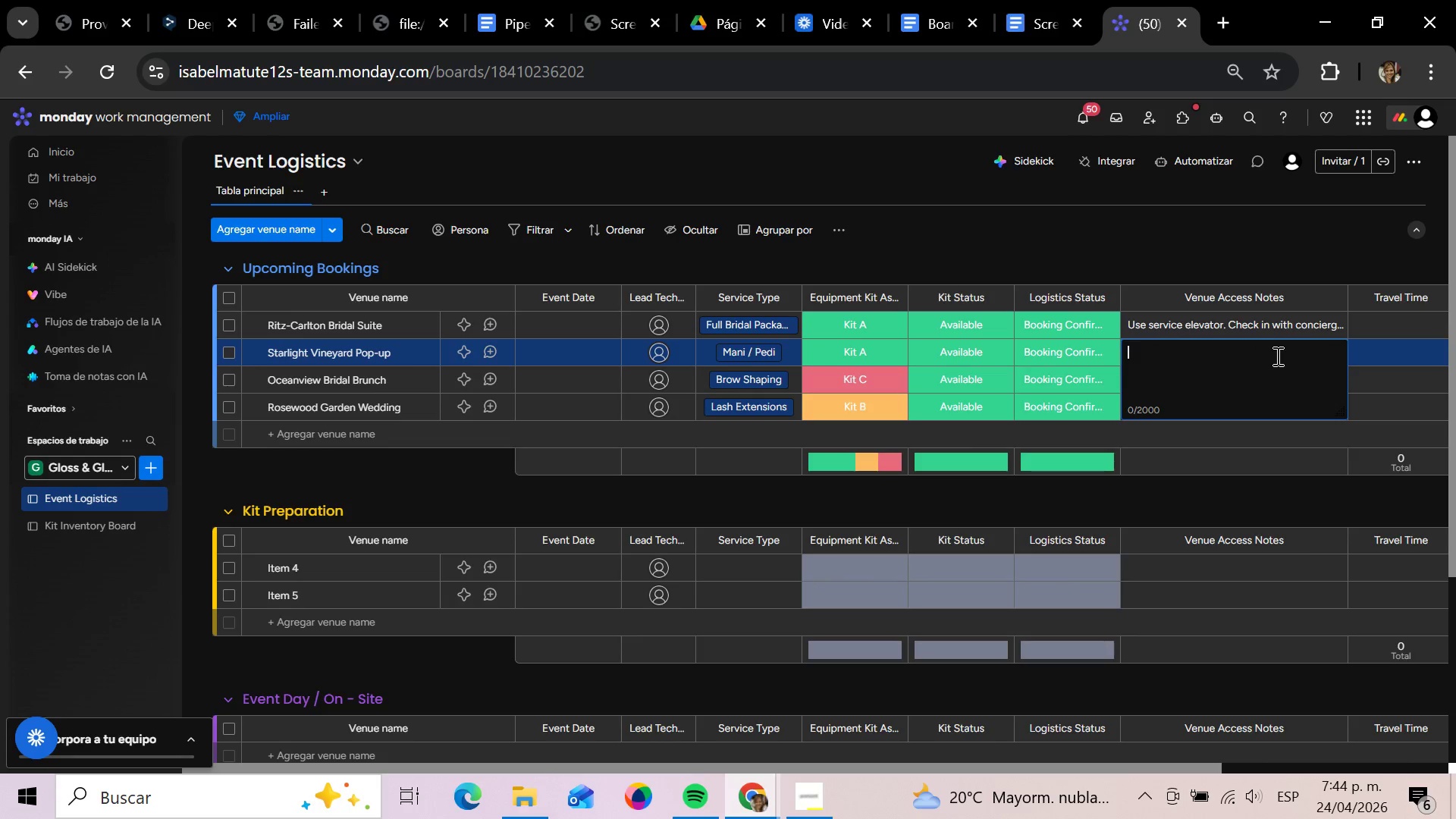 
type(Outdor)
key(Backspace)
type(or setup near terrace. Bring E)
key(Backspace)
type(EX)
key(Backspace)
key(Backspace)
type(exte)
 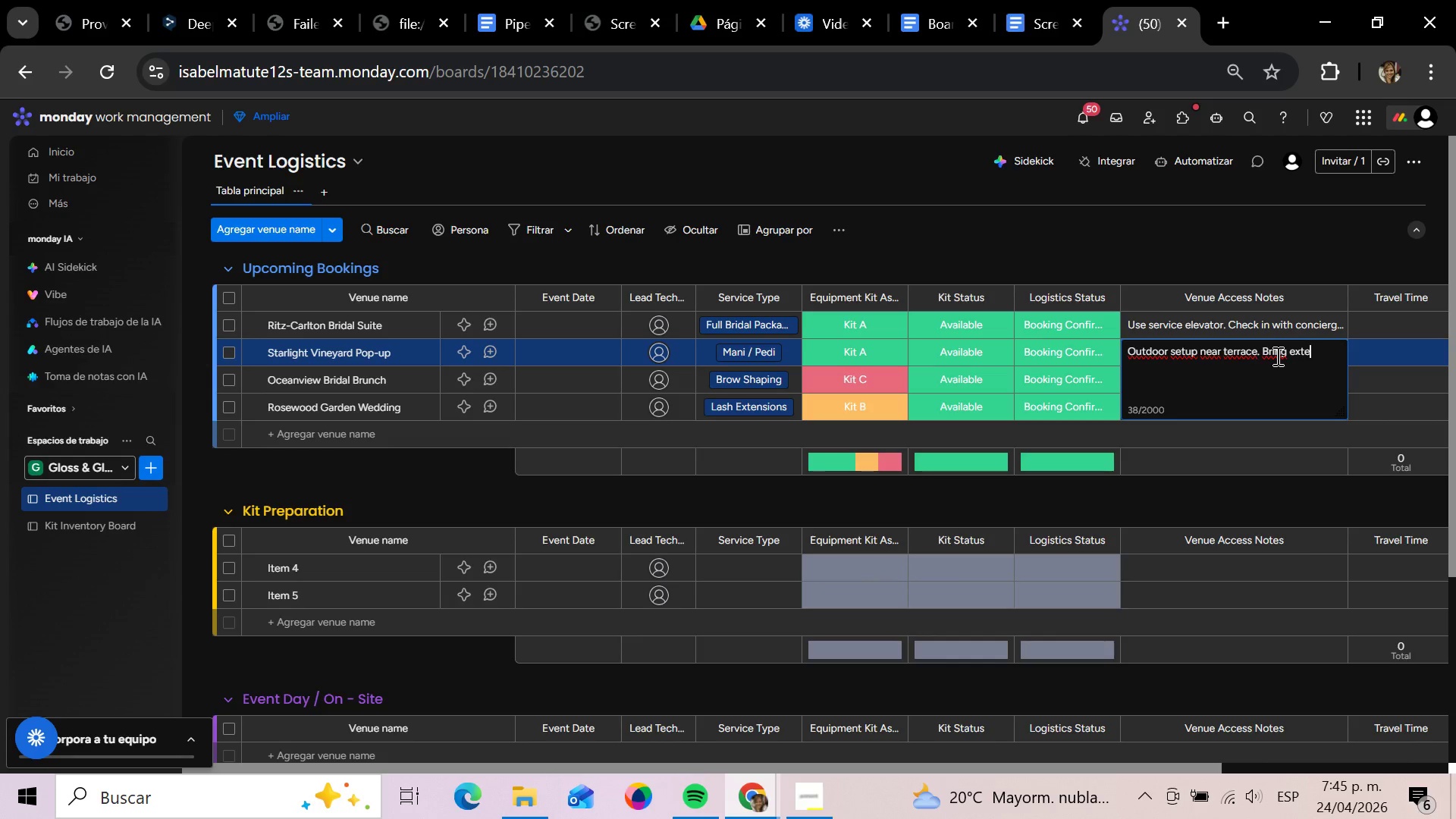 
type(nsion cords and backup lig)
 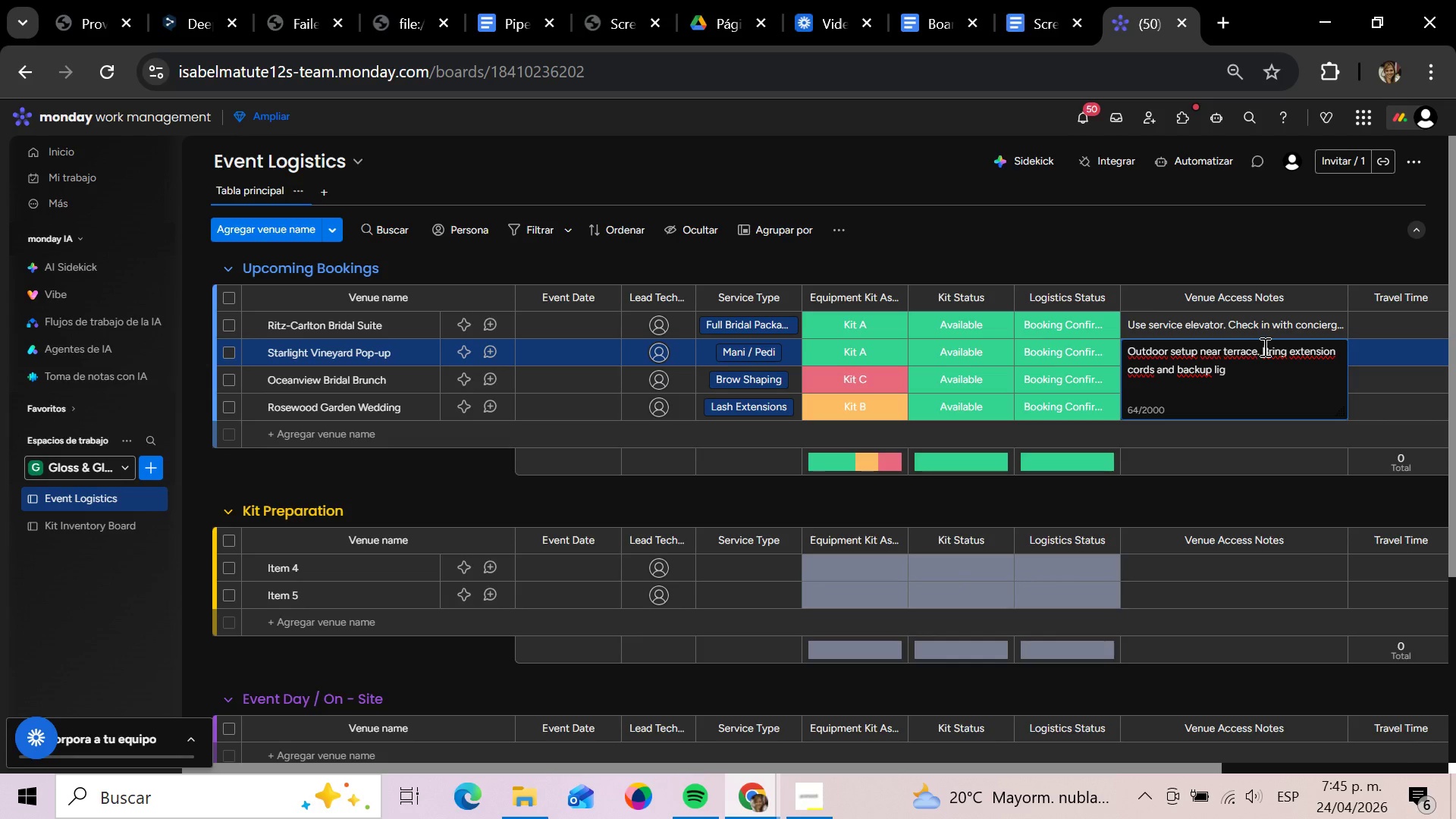 
left_click([1263, 344])
 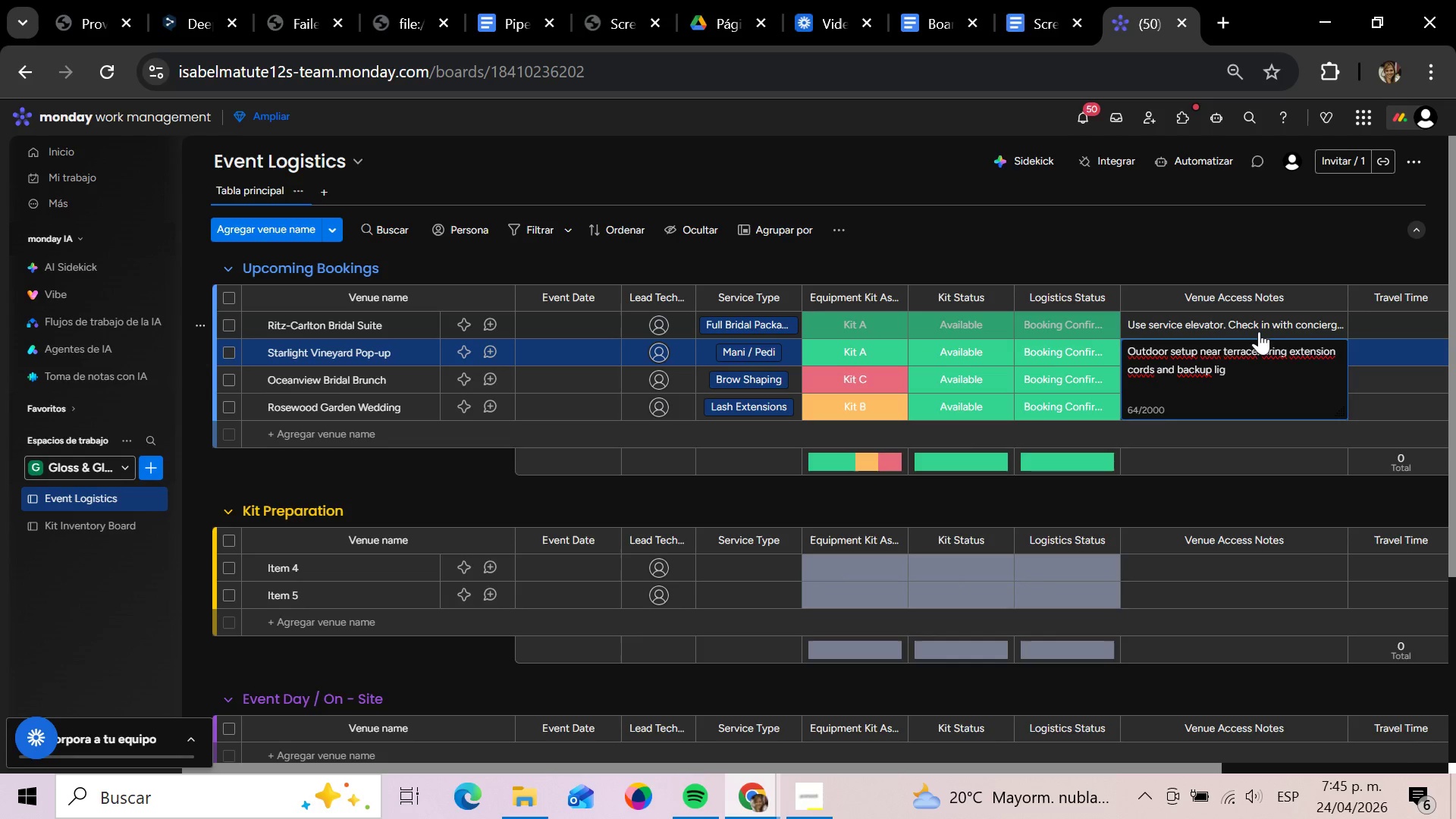 
key(H)
 